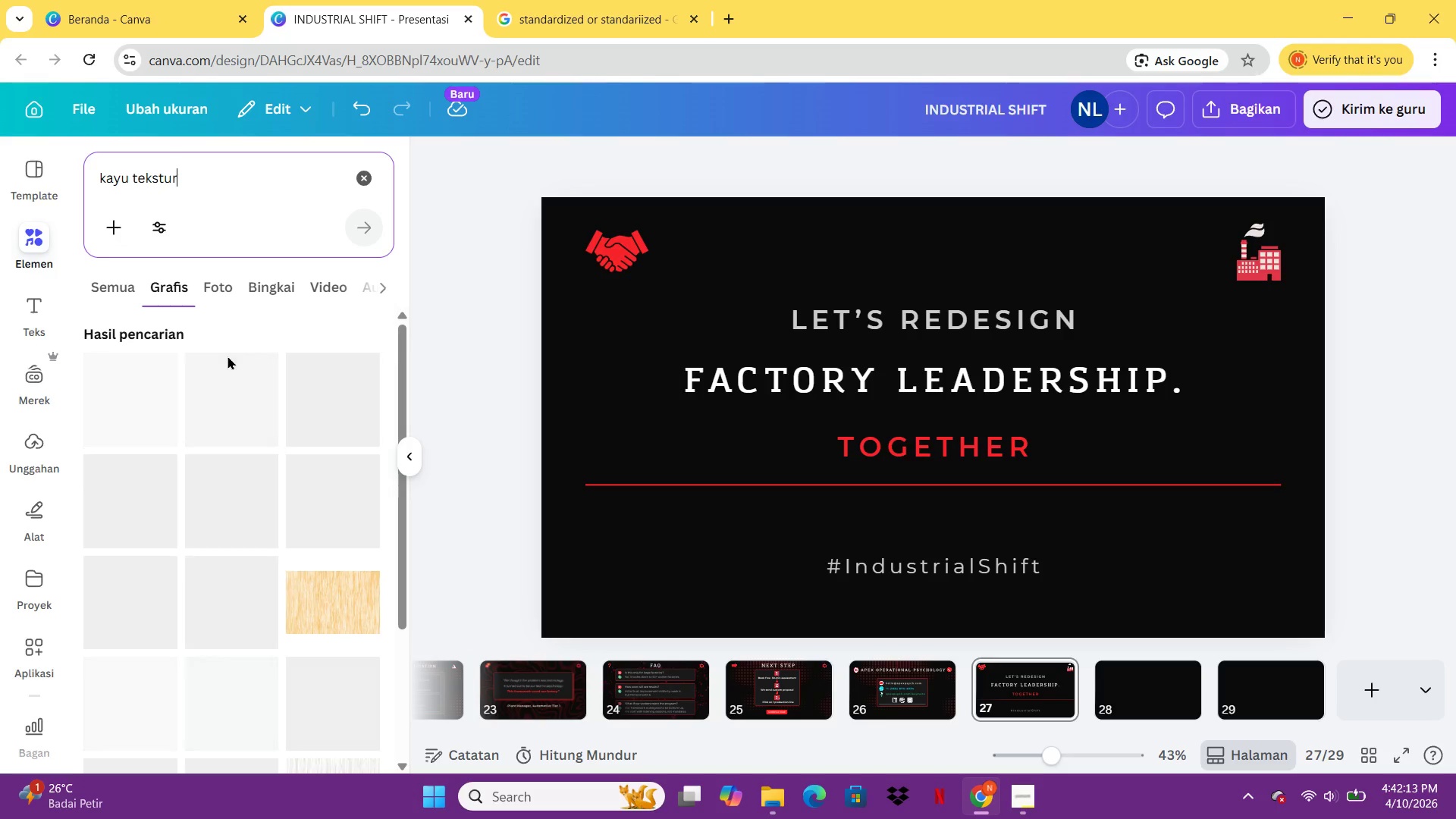 
mouse_move([230, 477])
 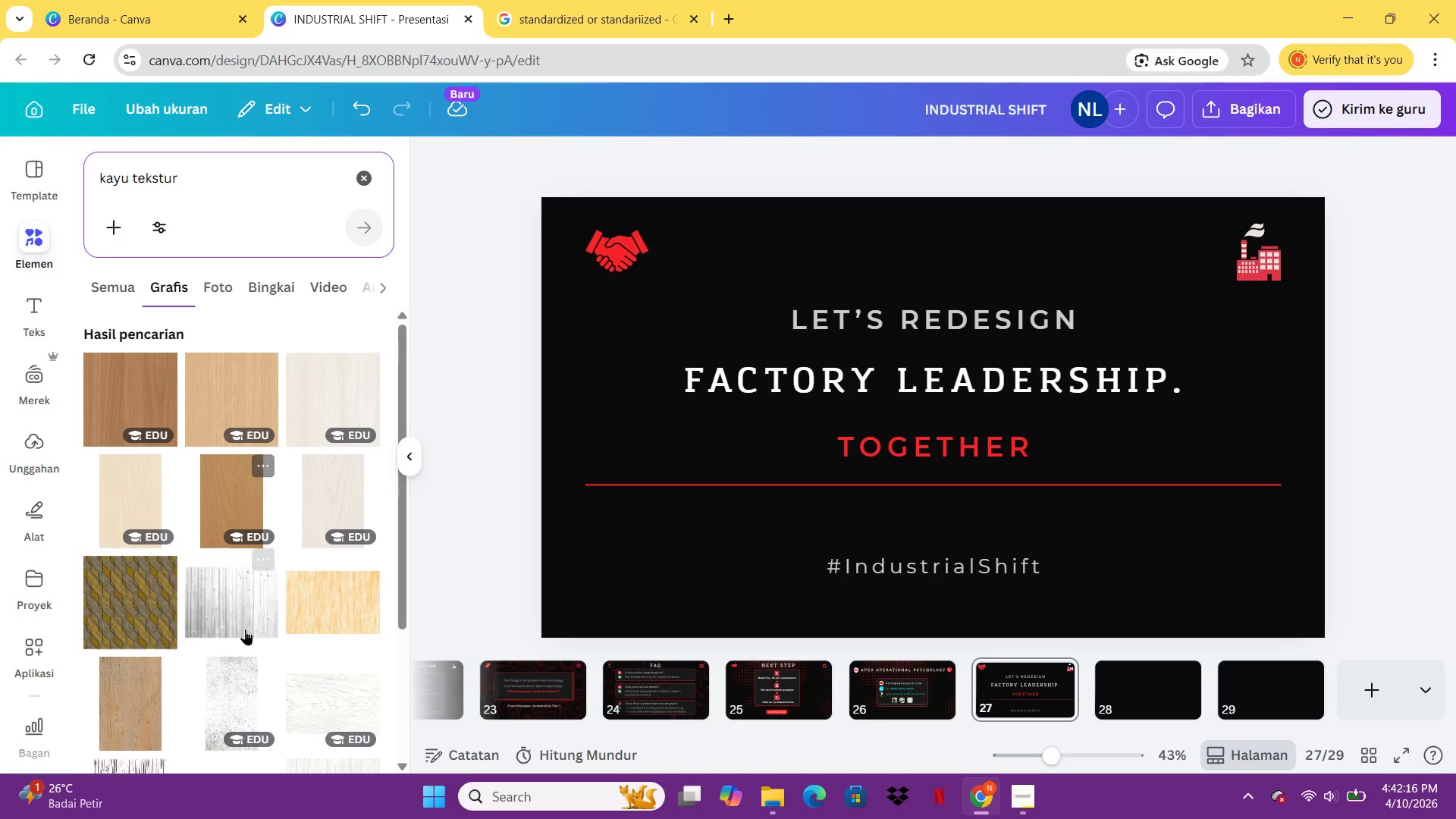 
mouse_move([246, 571])
 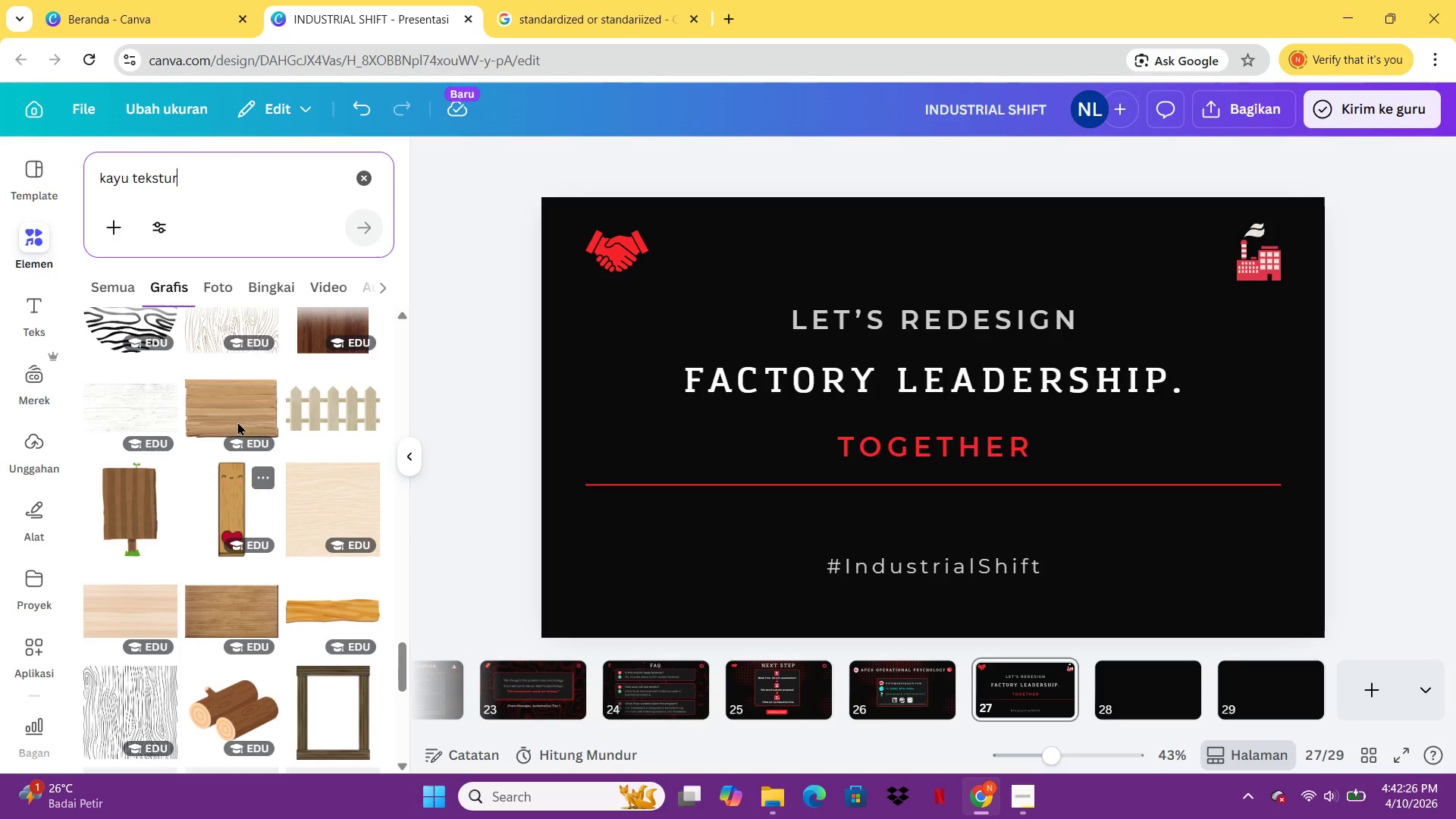 
left_click_drag(start_coordinate=[209, 173], to_coordinate=[57, 177])
 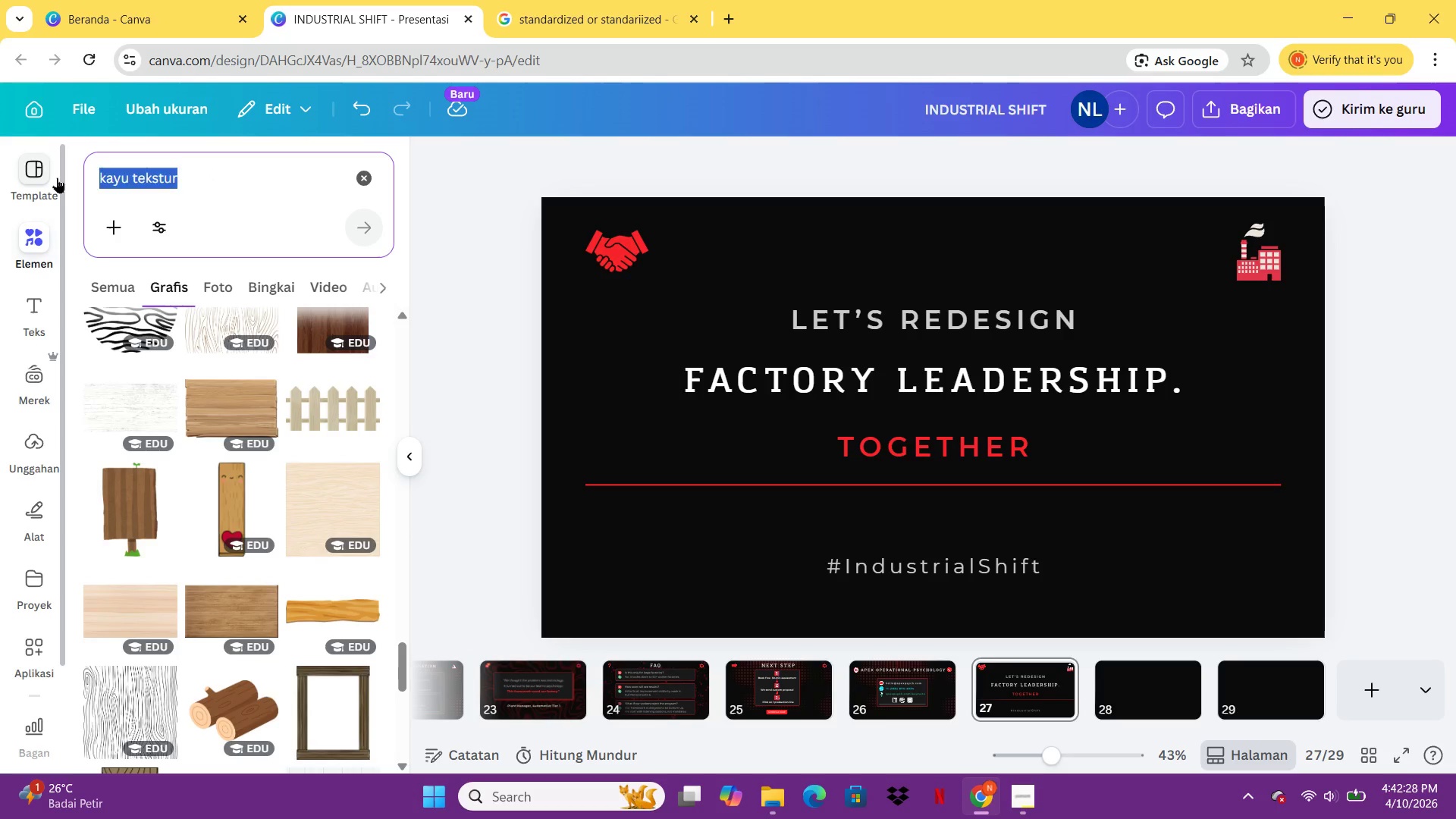 
type(corak)
 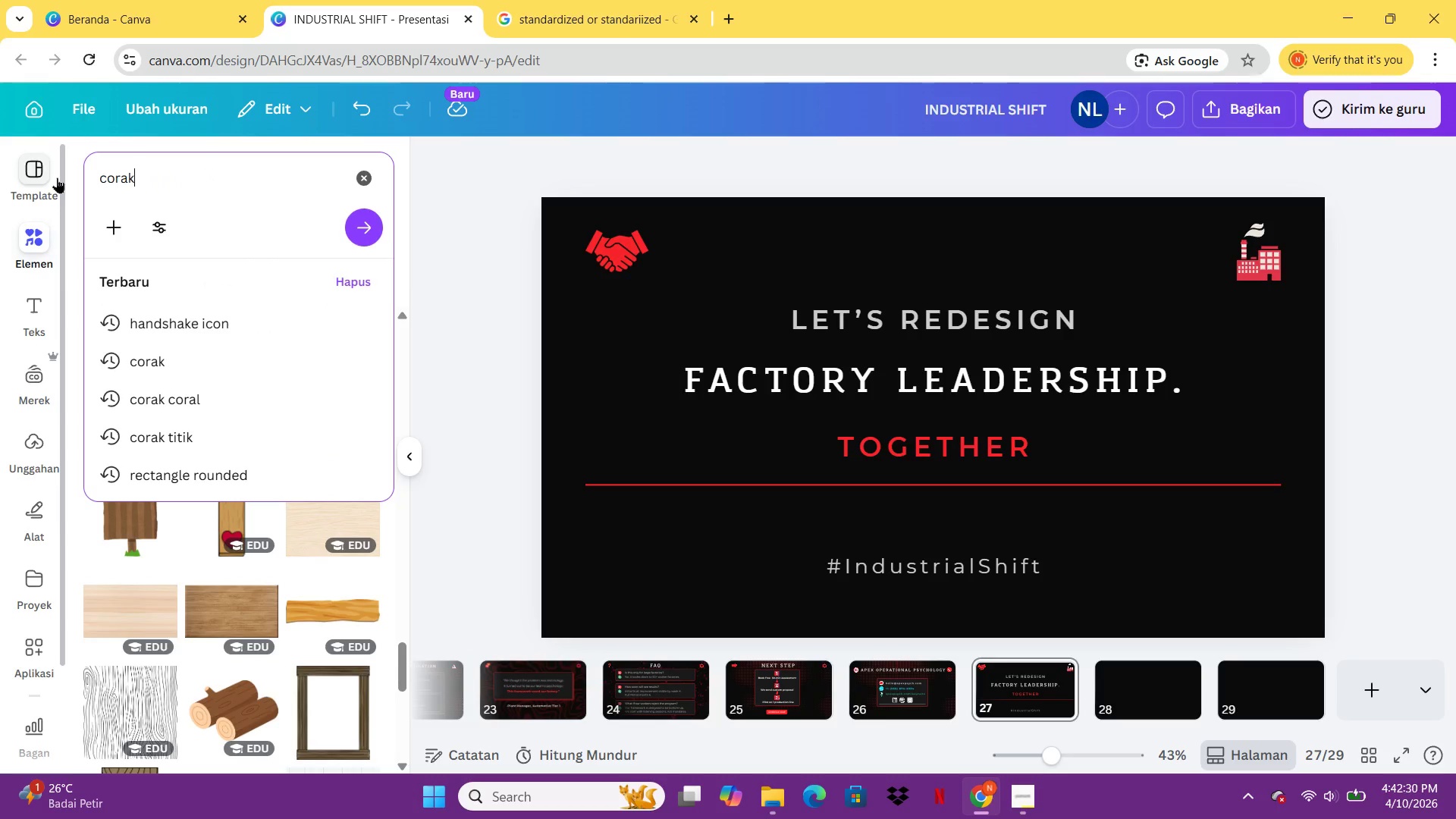 
key(Enter)
 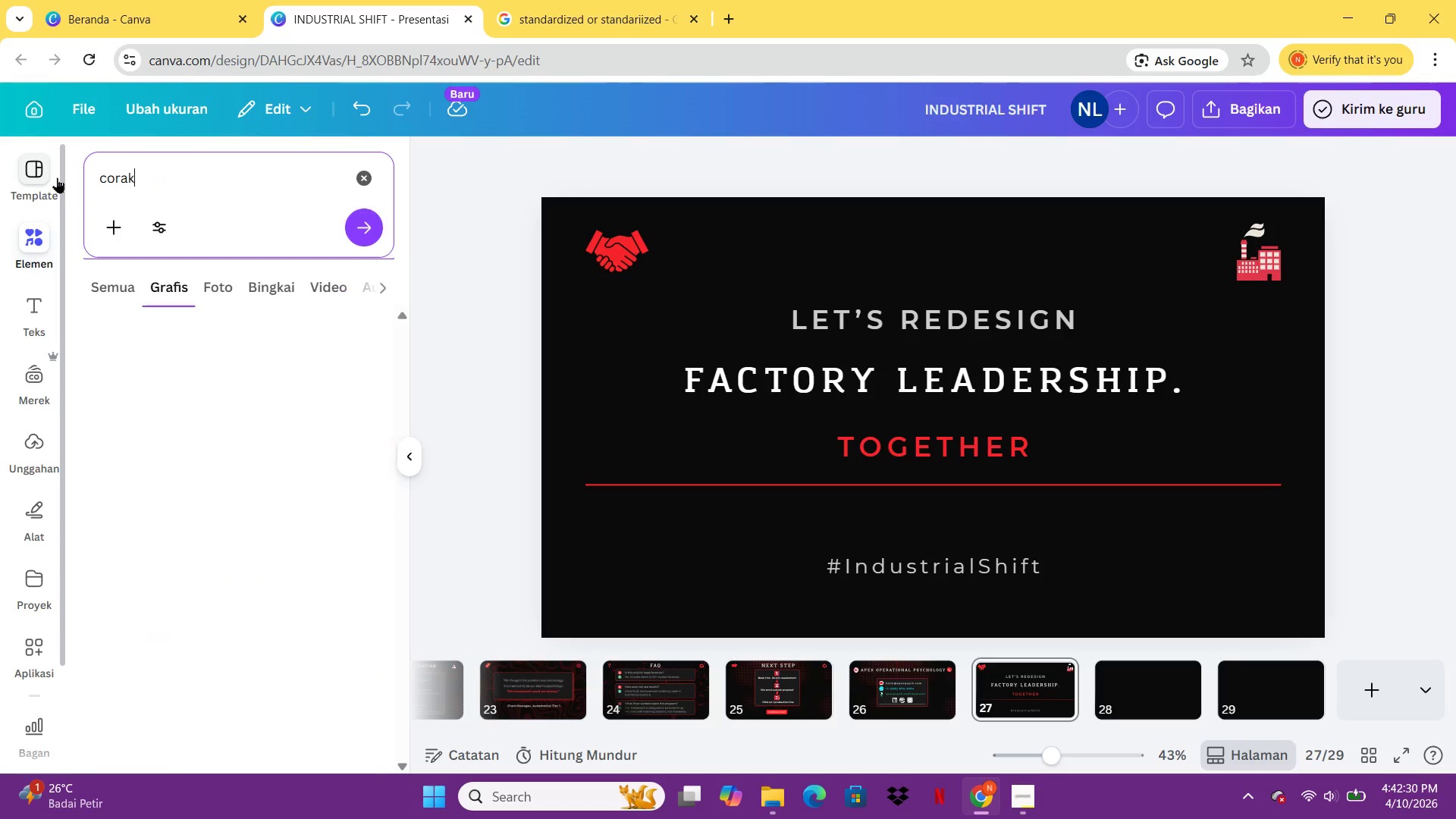 
key(Enter)
 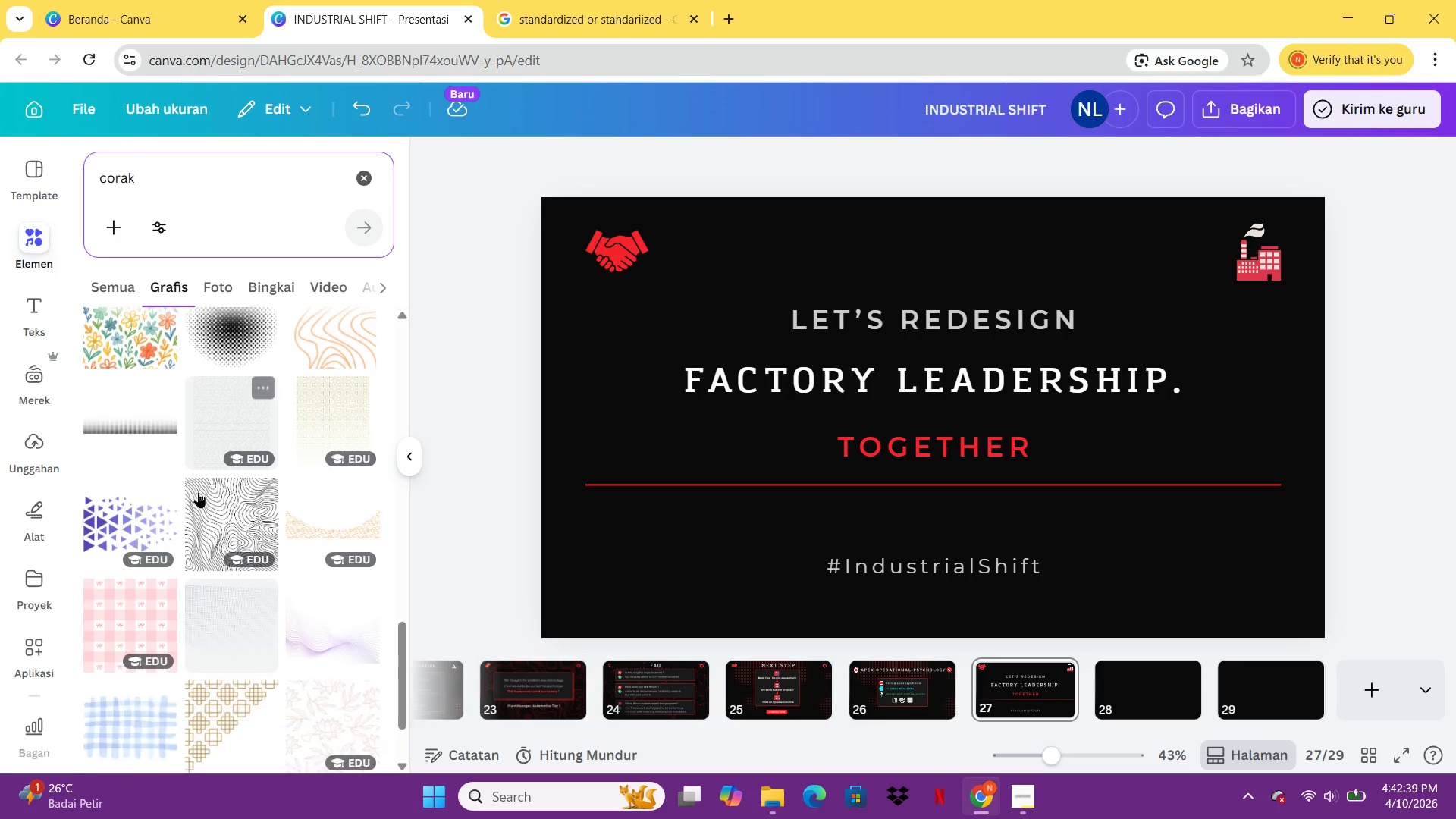 
wait(14.91)
 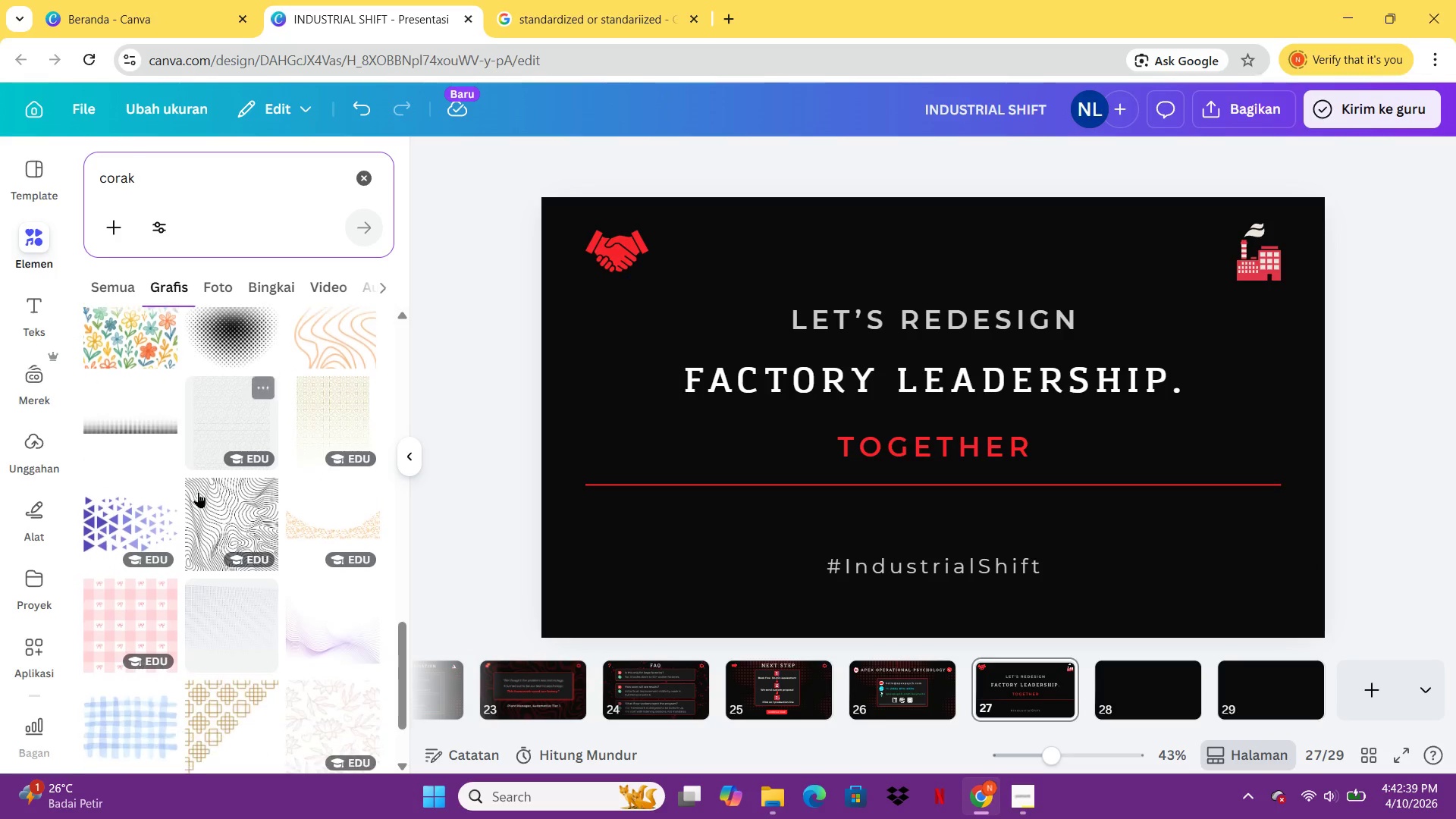 
left_click([217, 421])
 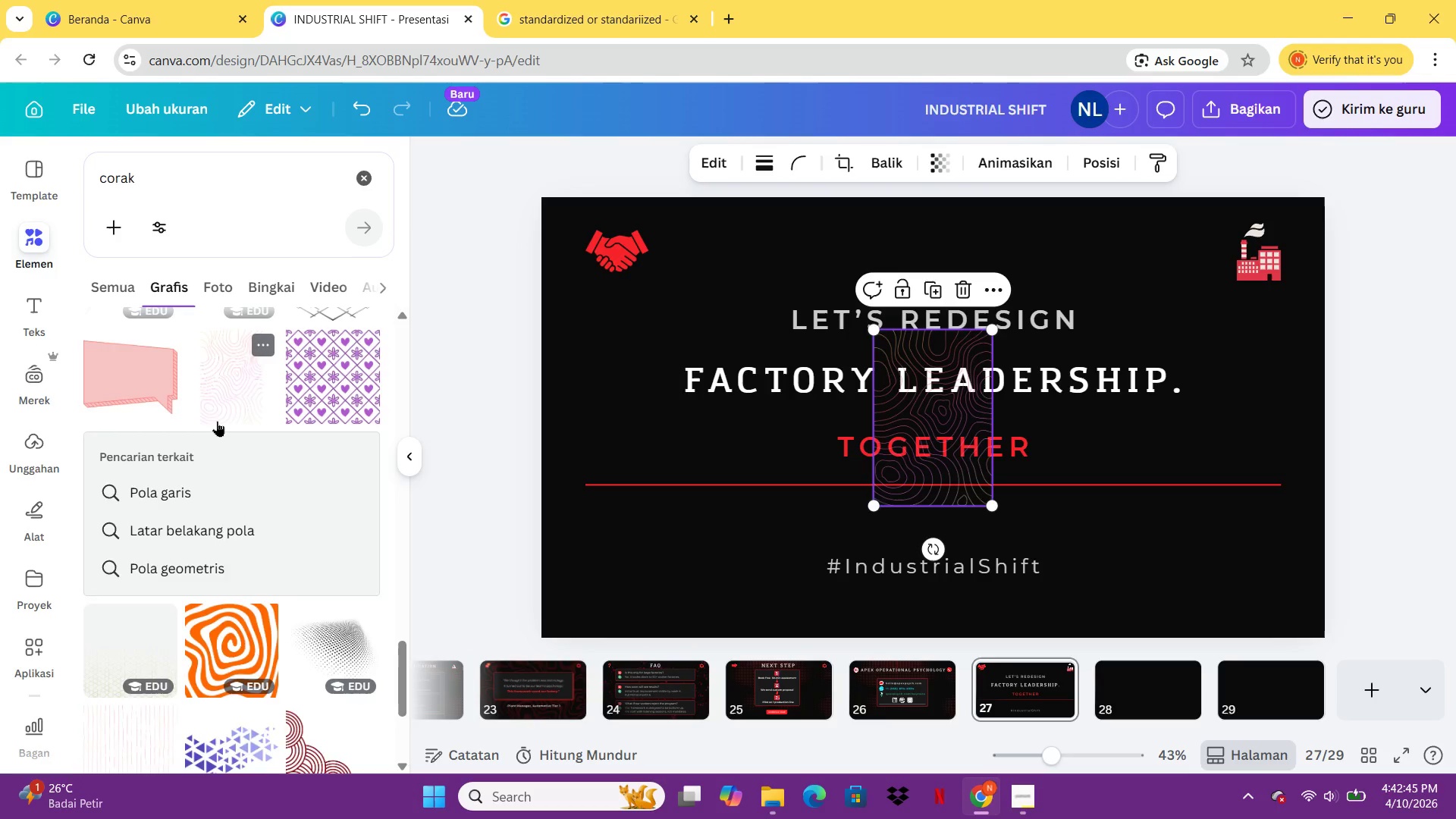 
mouse_move([247, 399])
 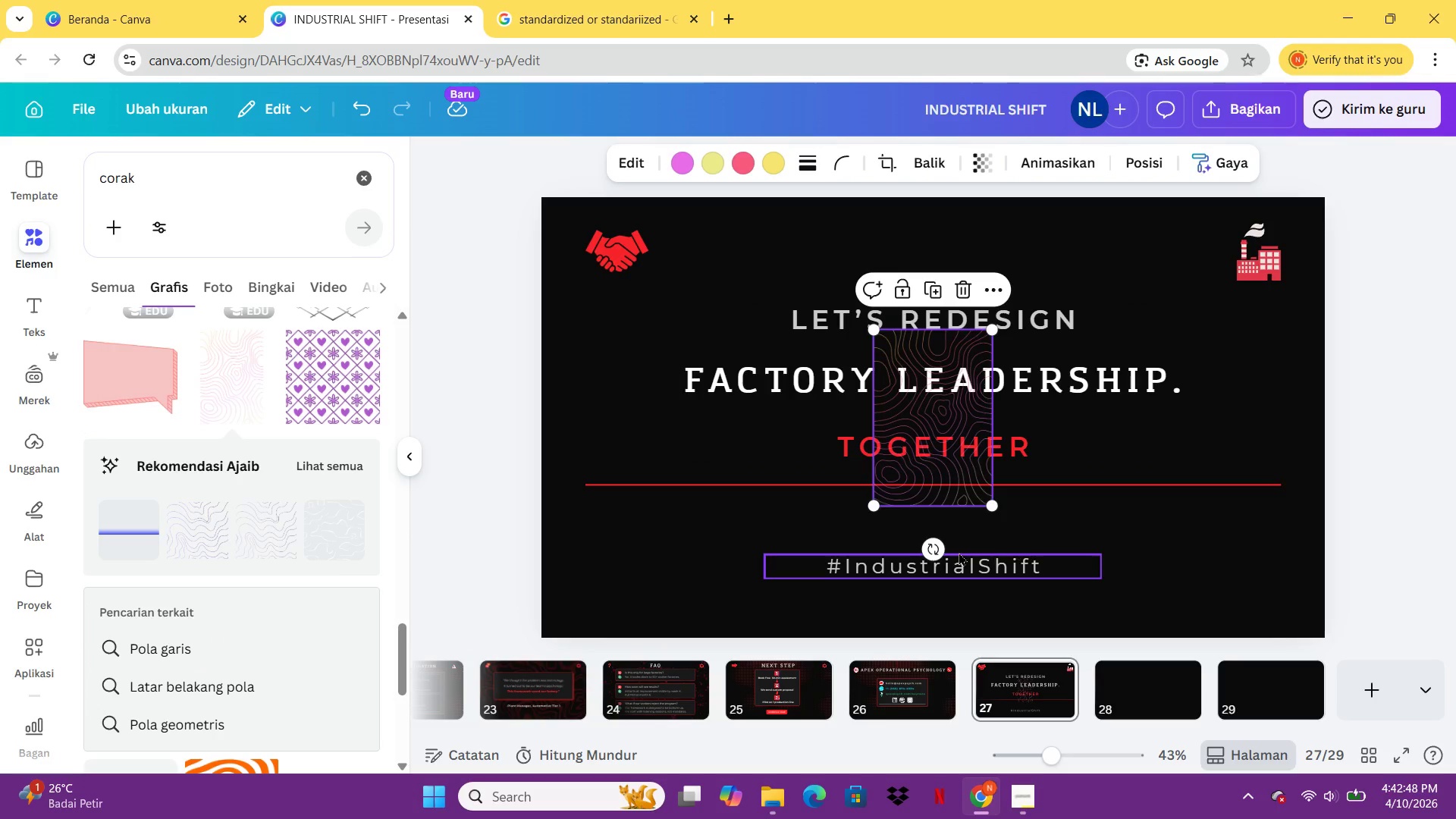 
left_click([916, 551])
 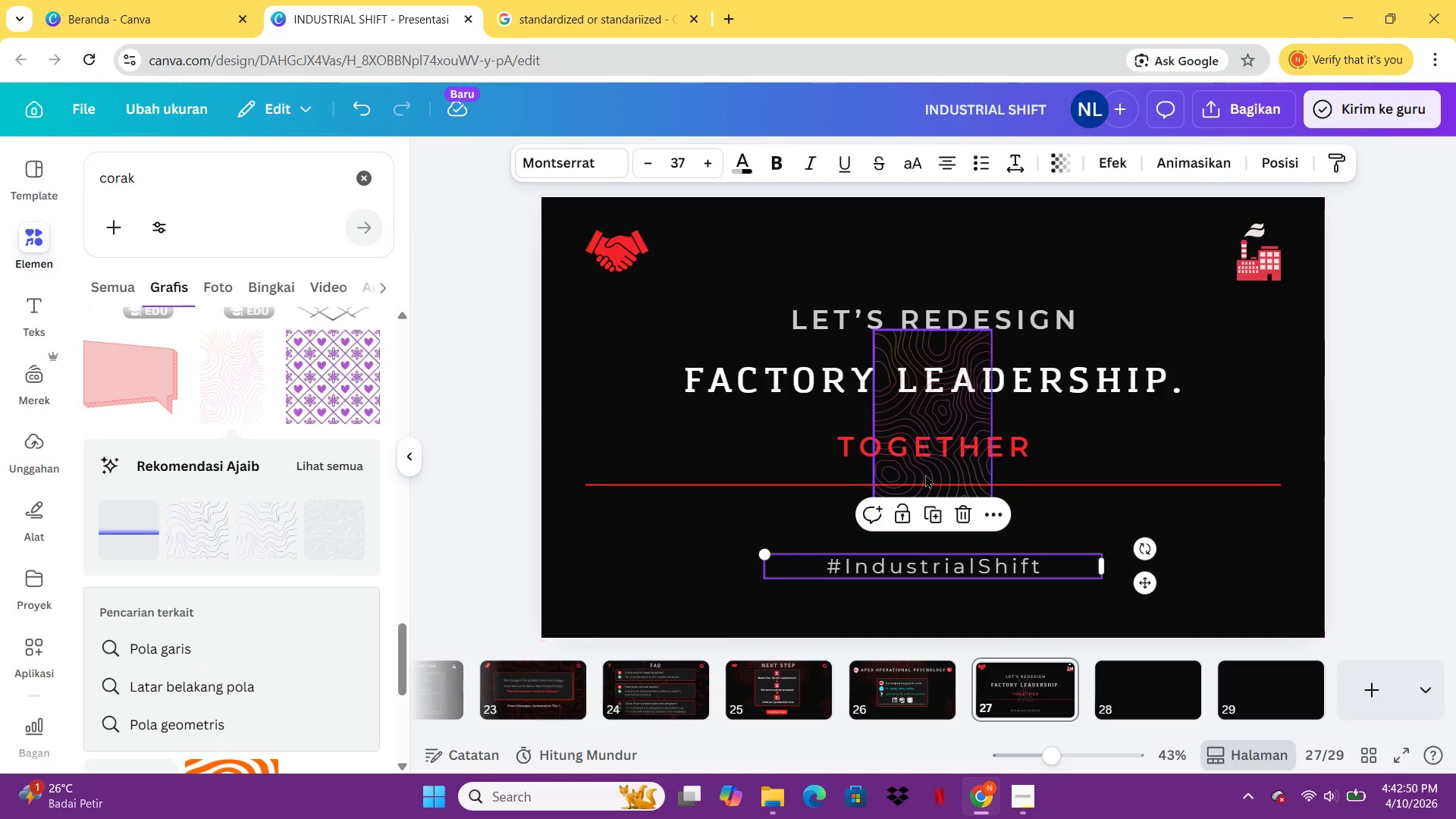 
left_click([925, 472])
 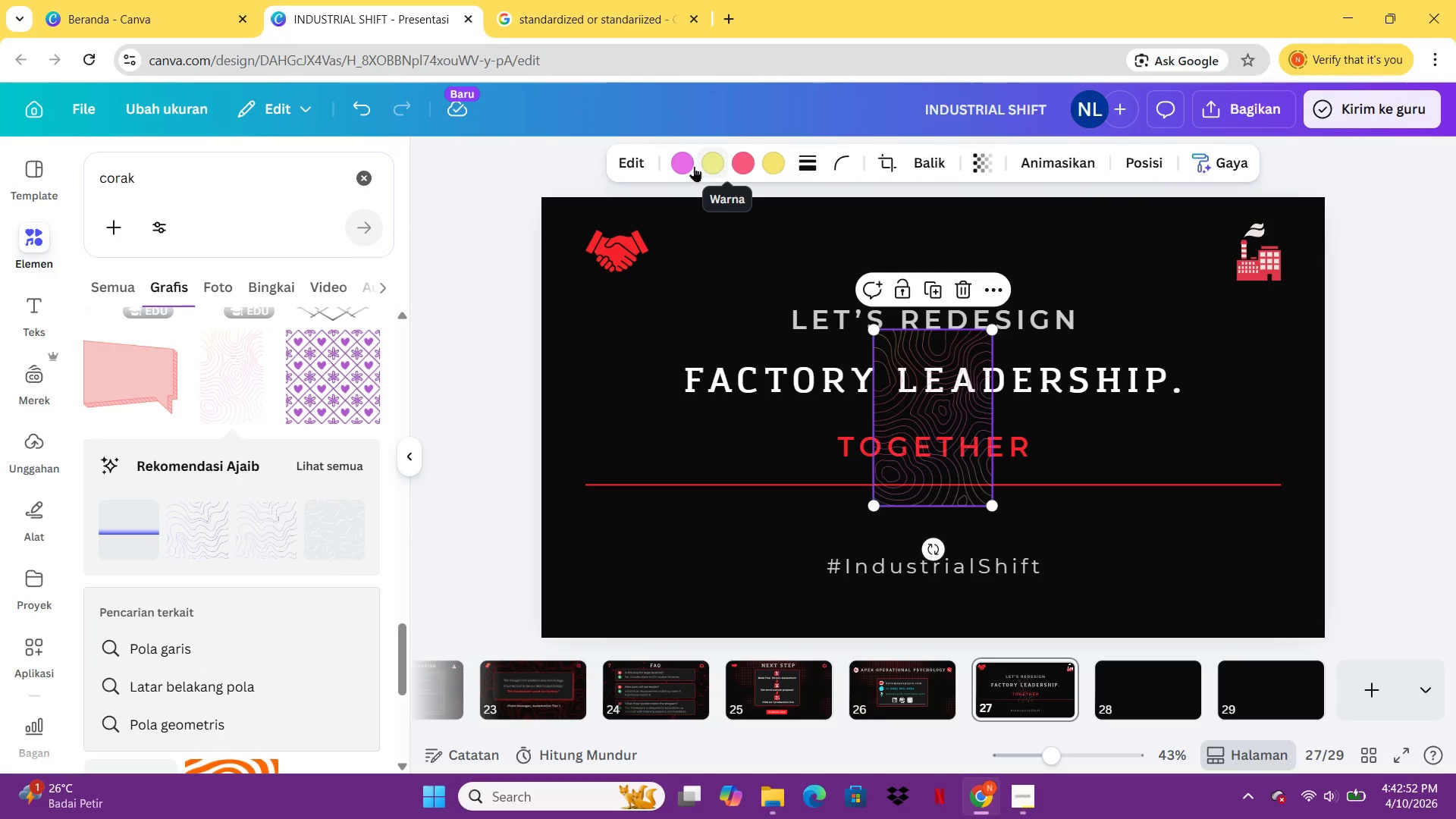 
left_click([689, 166])
 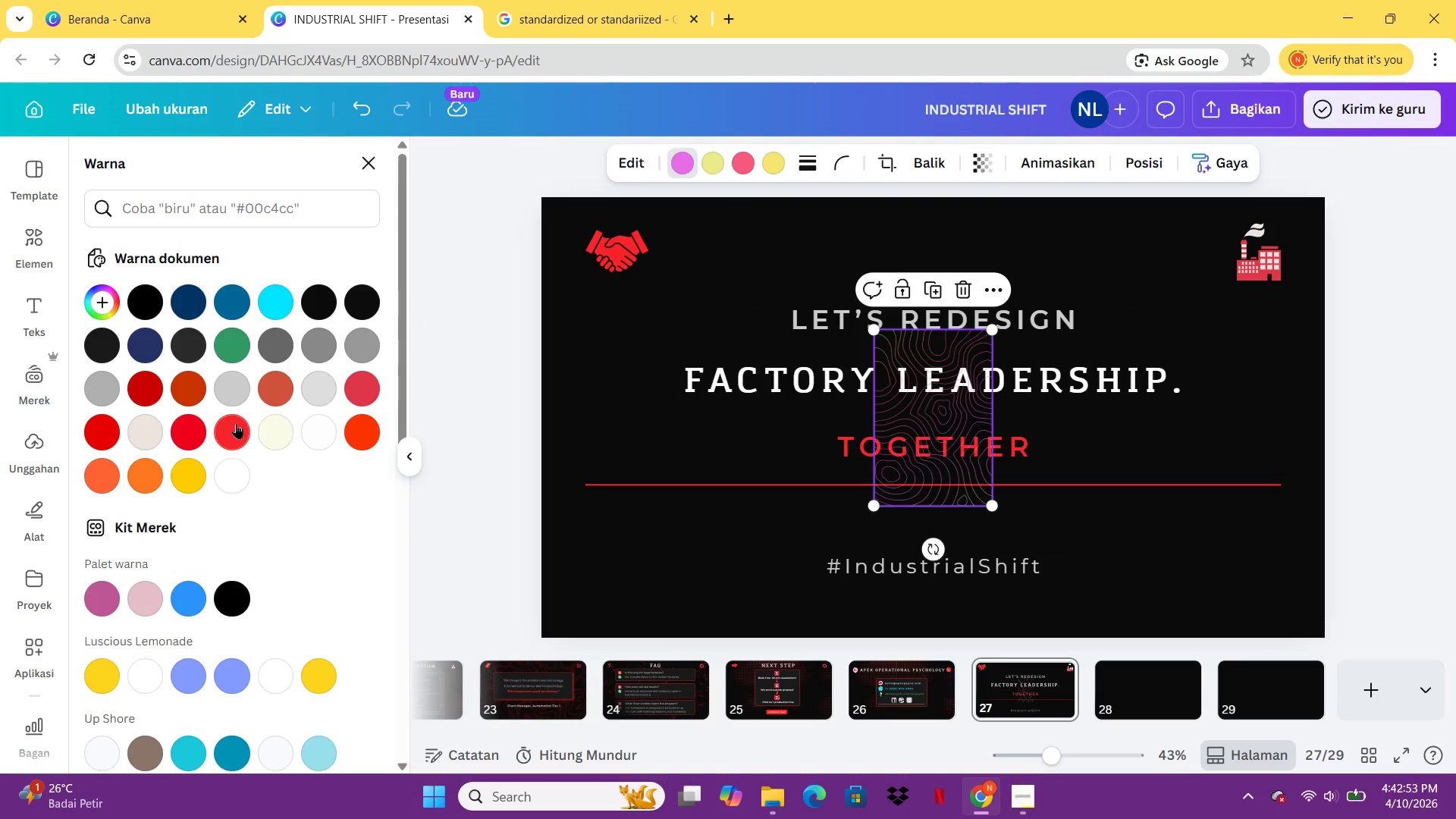 
left_click([236, 423])
 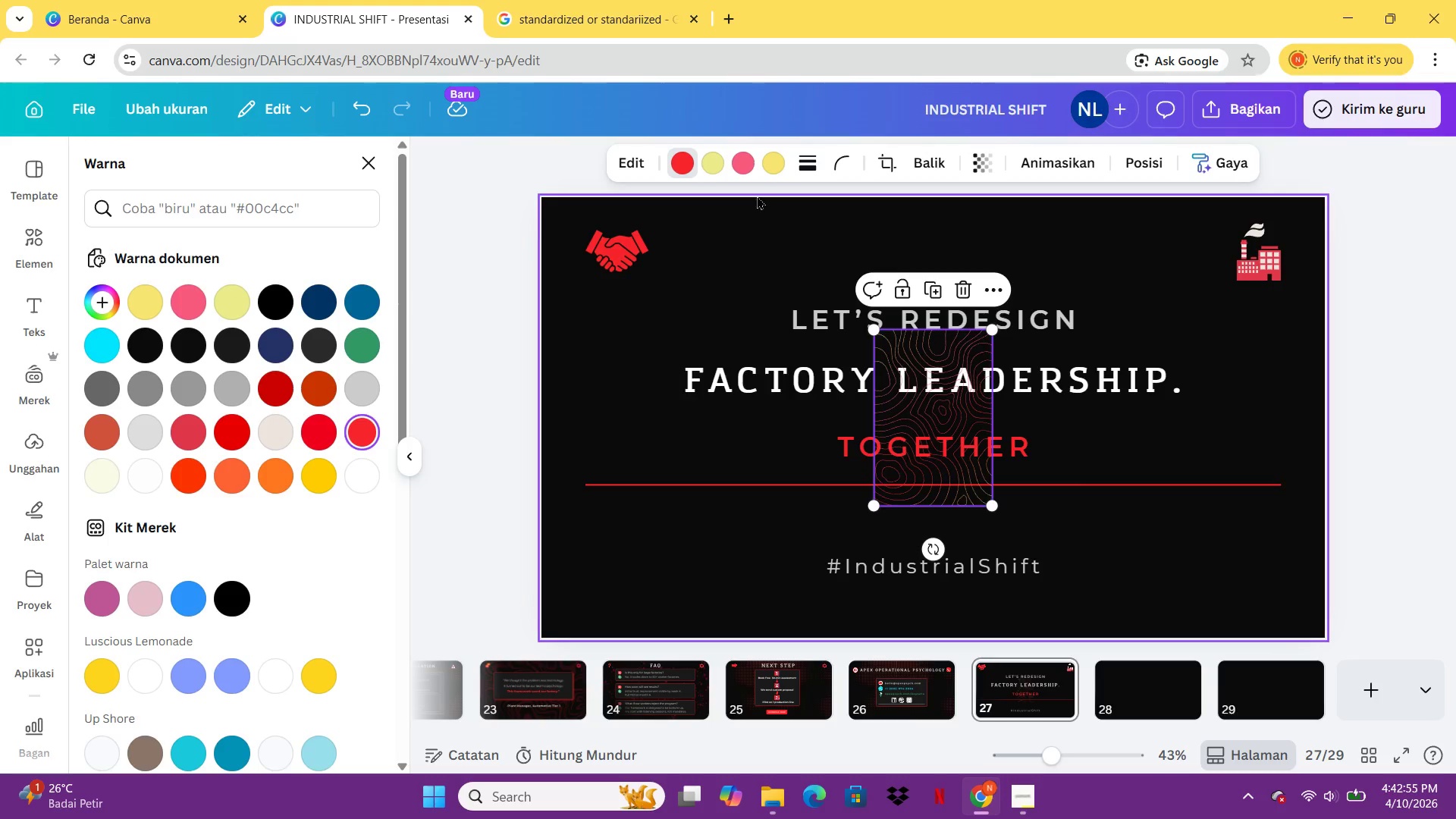 
mouse_move([740, 162])
 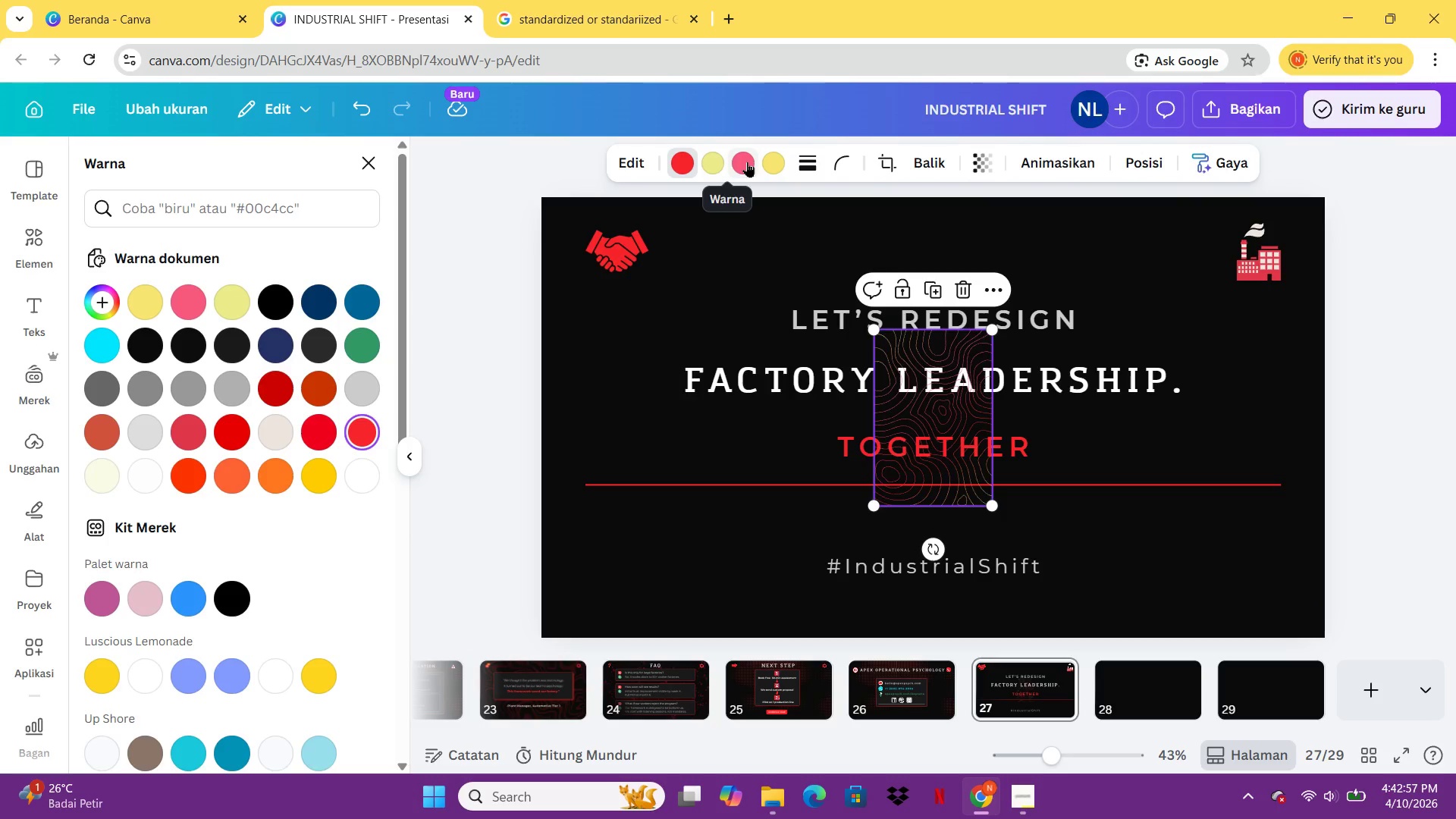 
left_click([747, 162])
 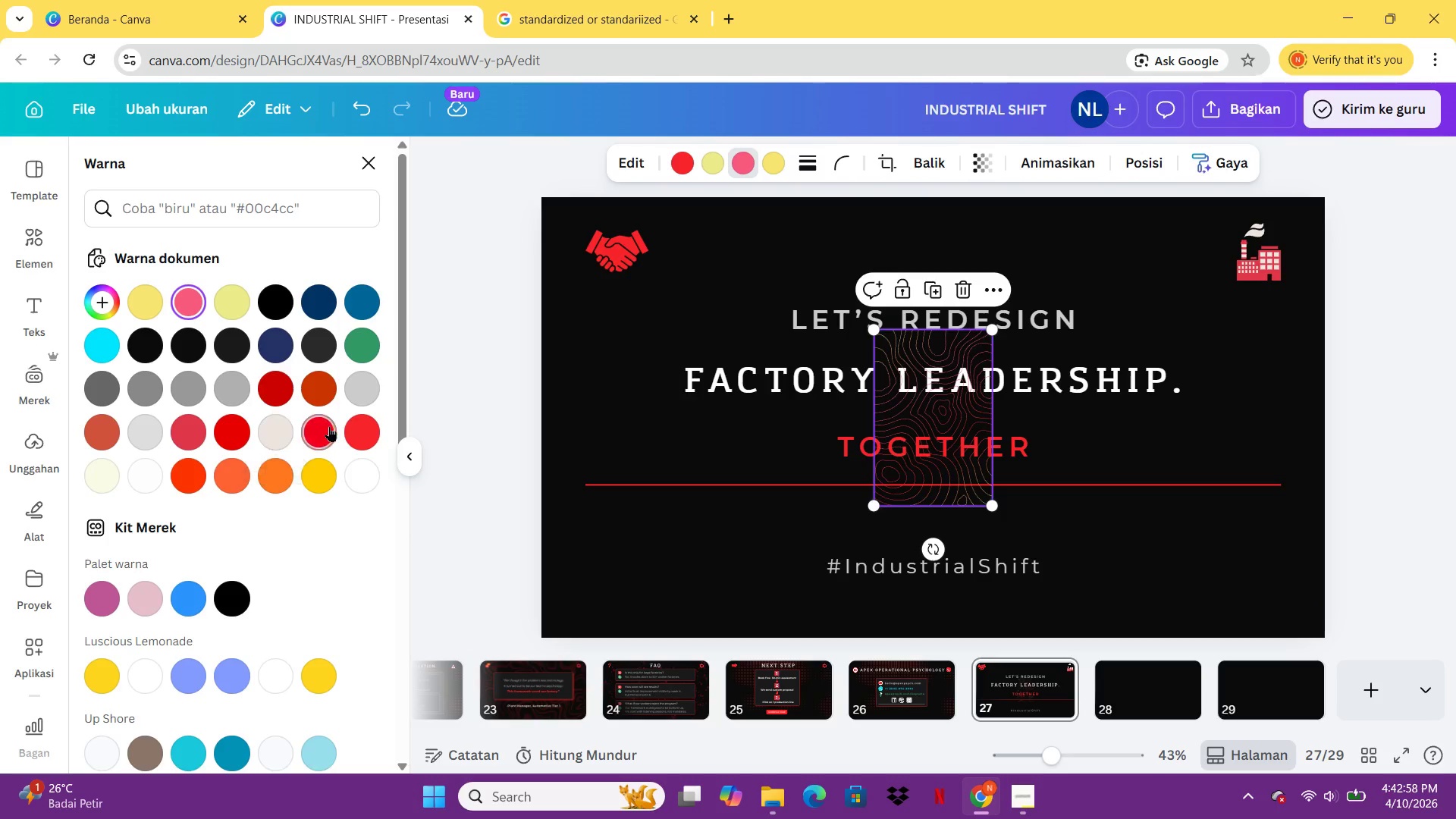 
left_click([330, 426])
 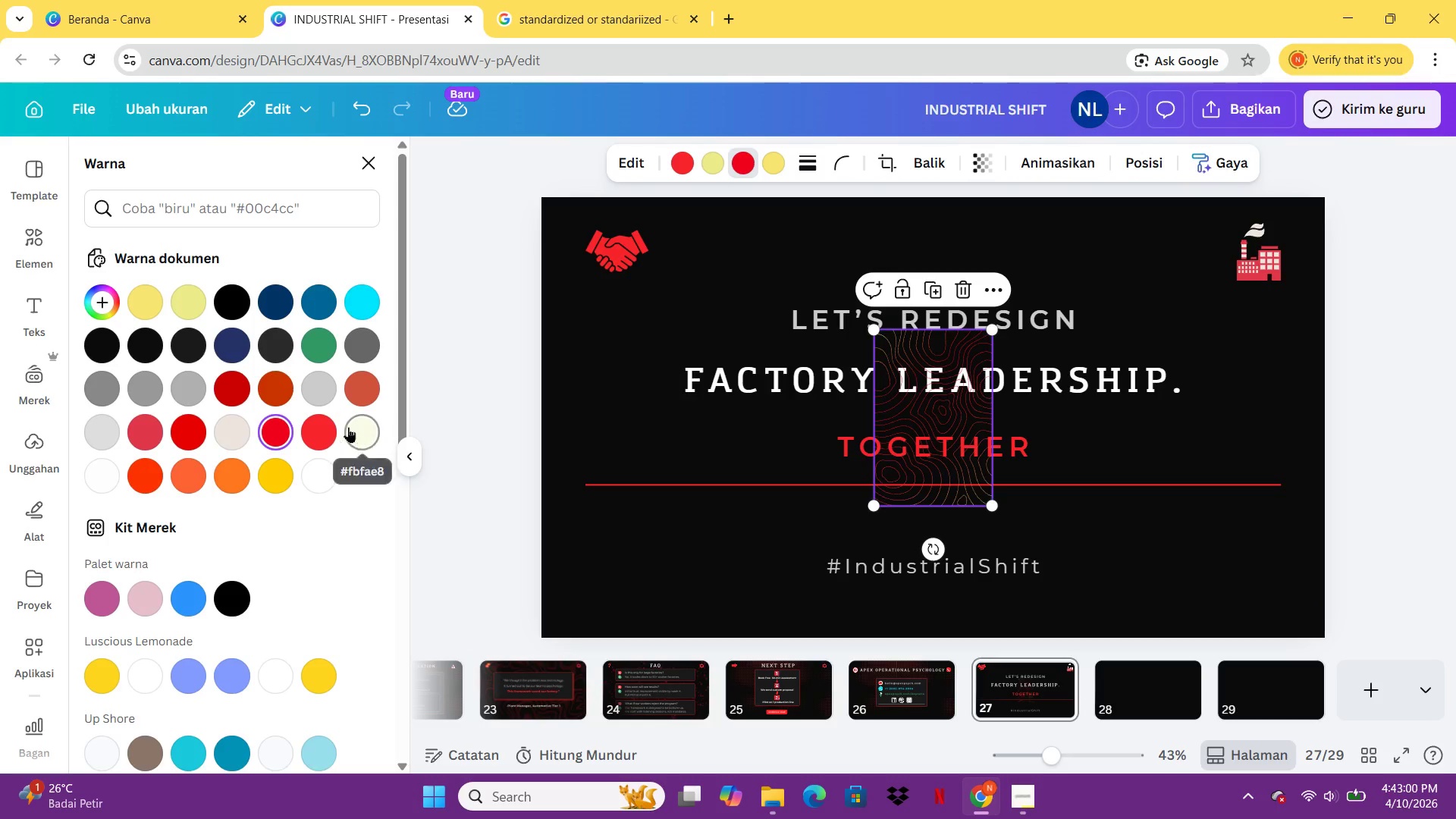 
left_click([325, 427])
 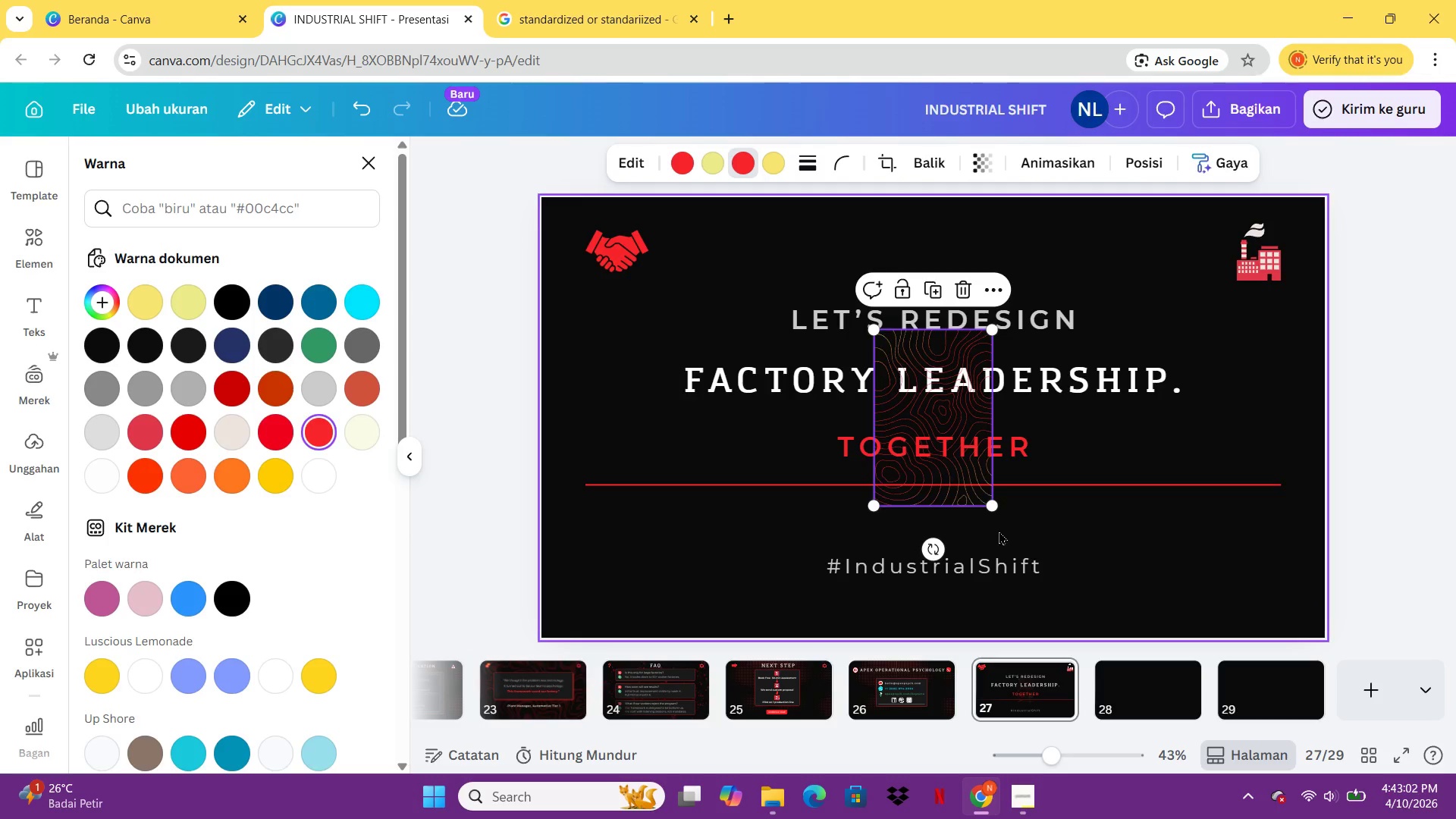 
left_click_drag(start_coordinate=[991, 508], to_coordinate=[1130, 590])
 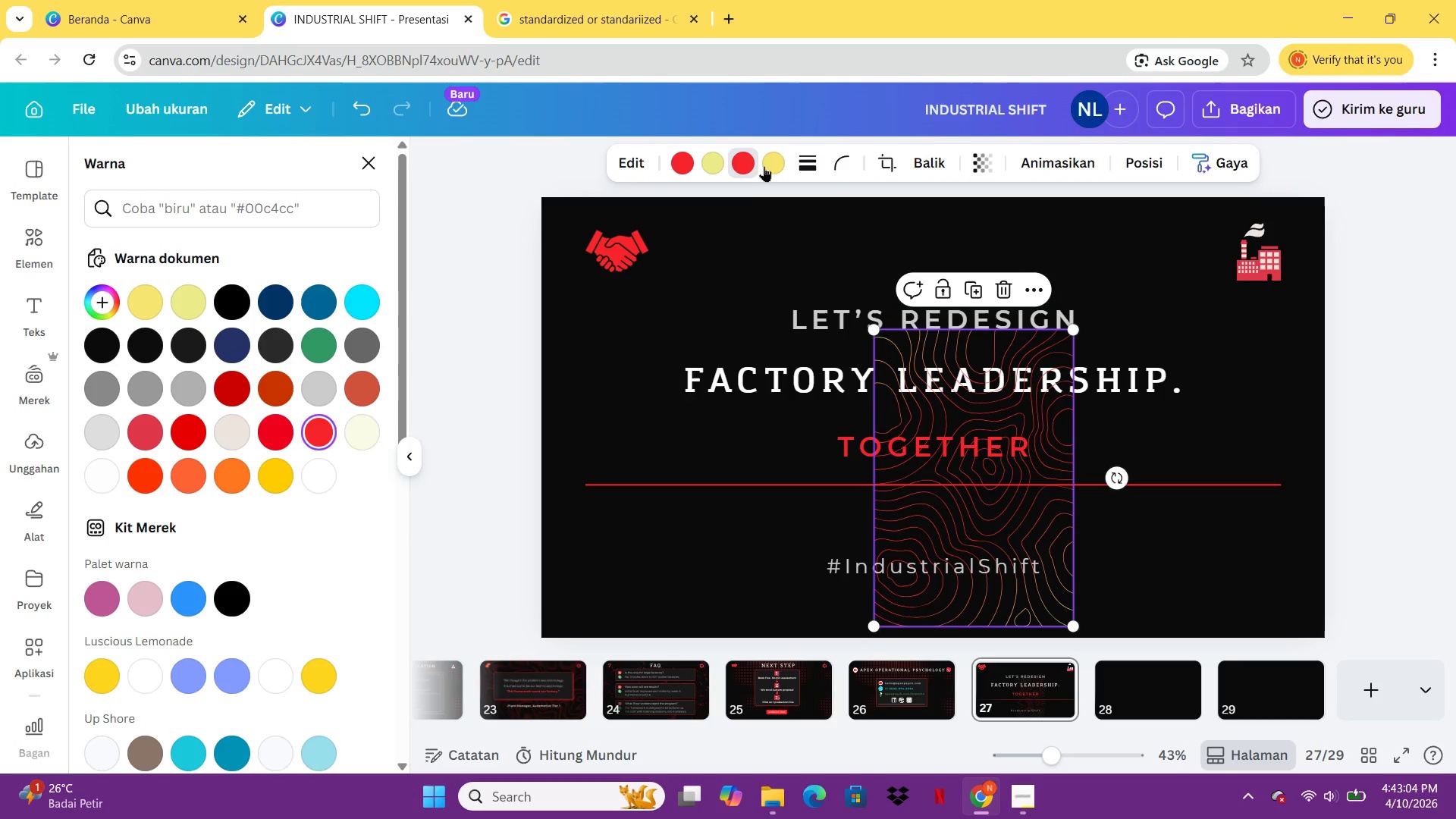 
left_click([792, 153])
 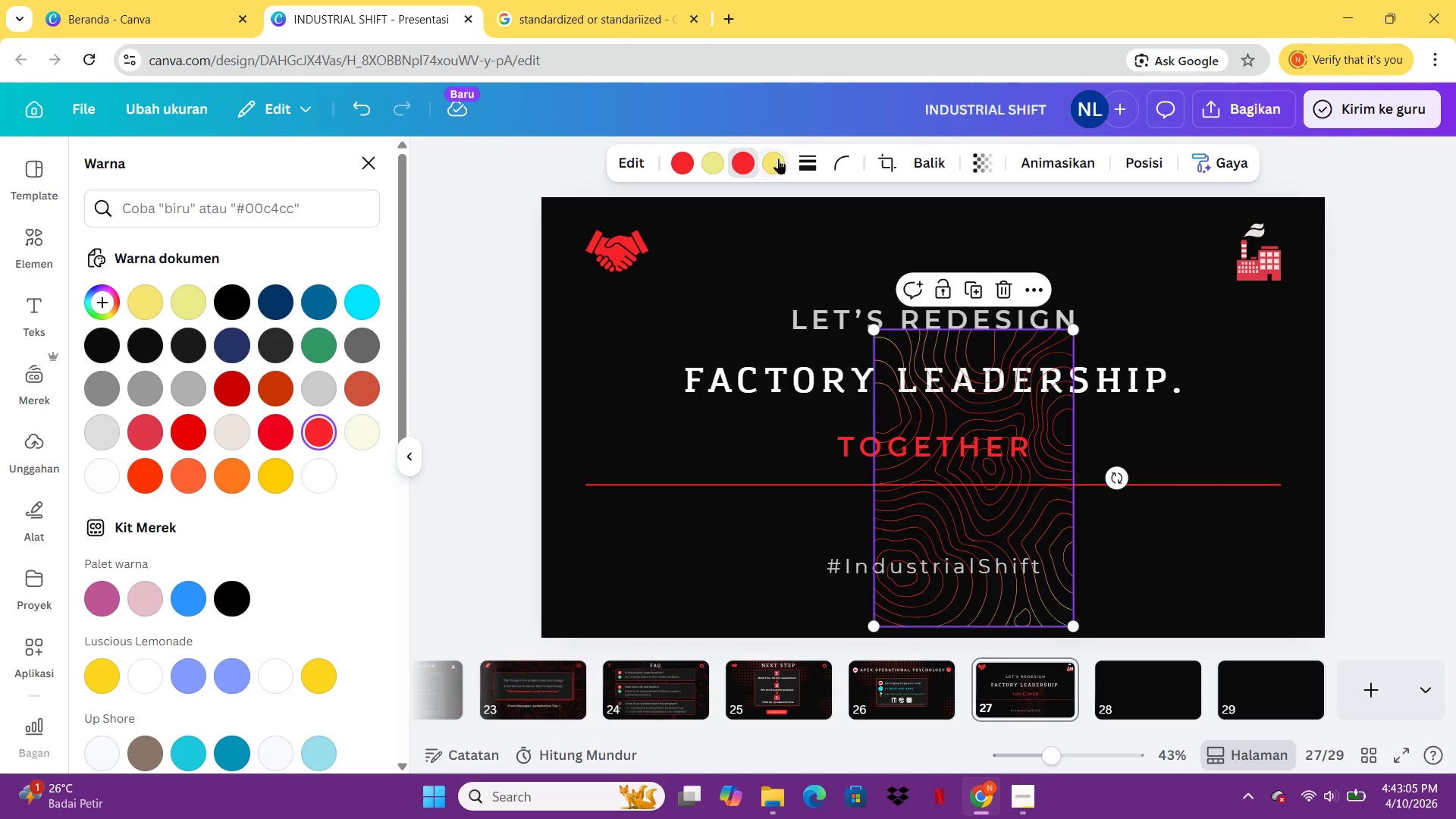 
left_click([778, 158])
 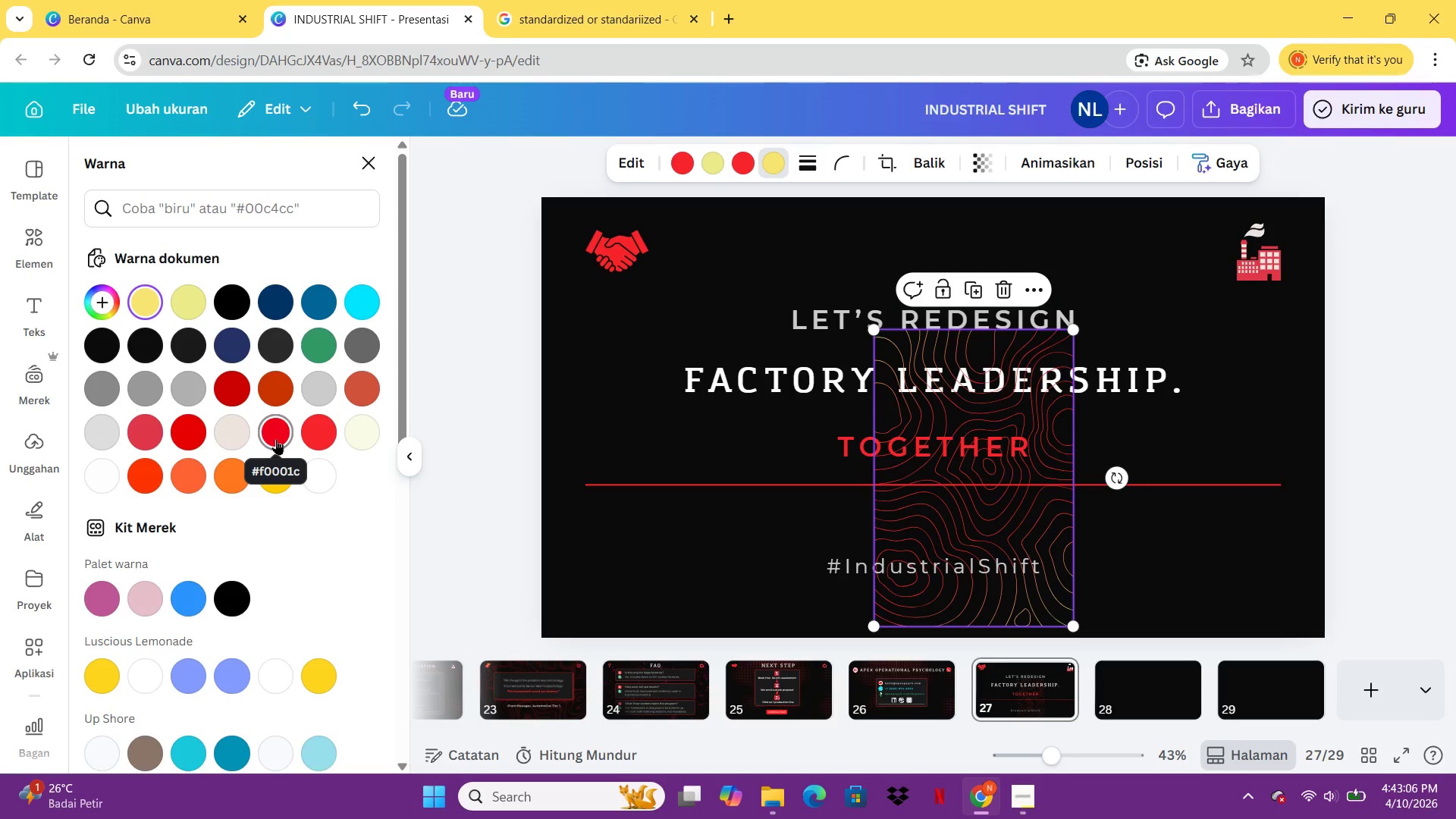 
left_click([276, 439])
 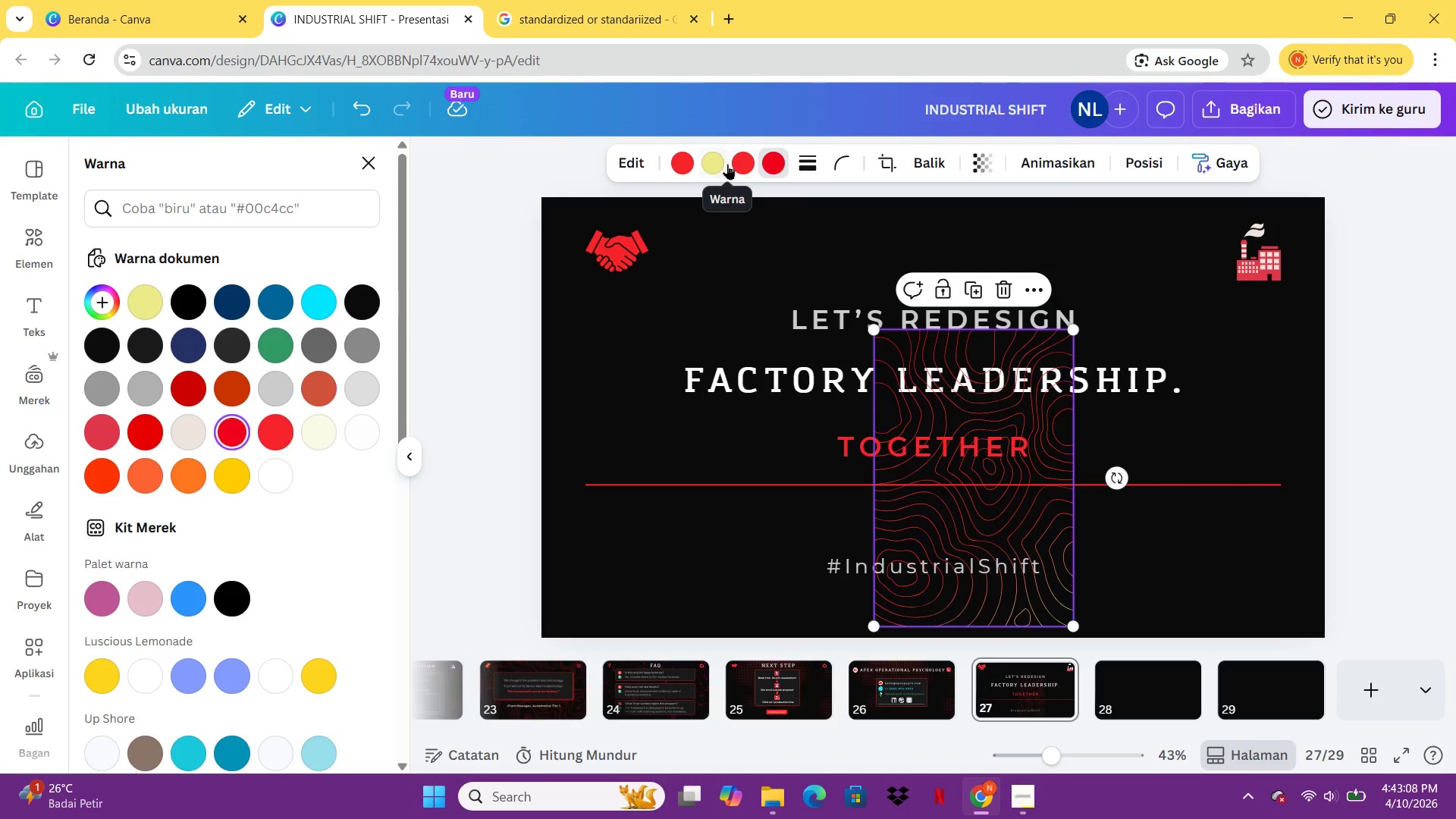 
left_click([726, 164])
 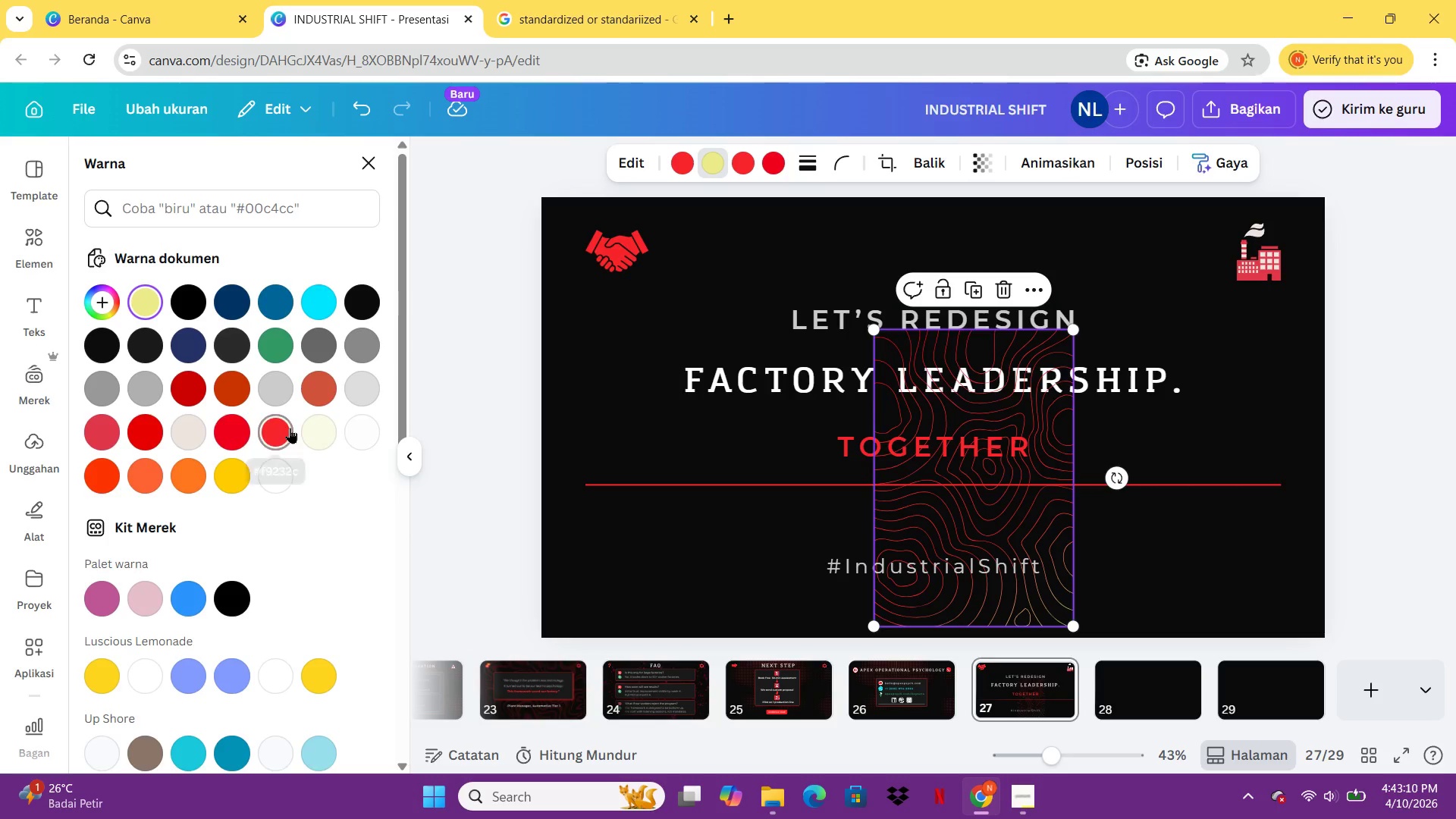 
left_click([290, 428])
 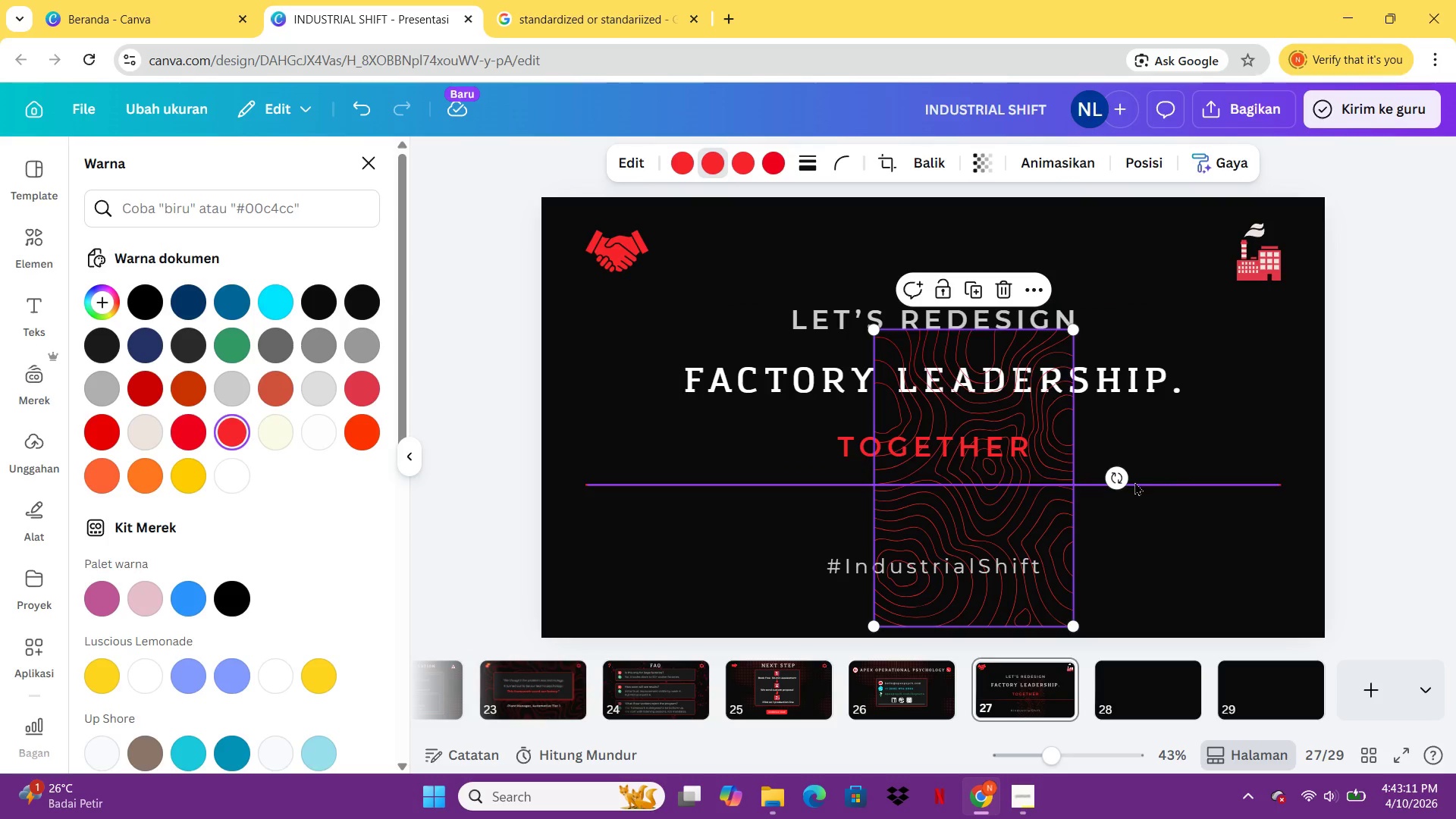 
left_click_drag(start_coordinate=[1123, 485], to_coordinate=[981, 352])
 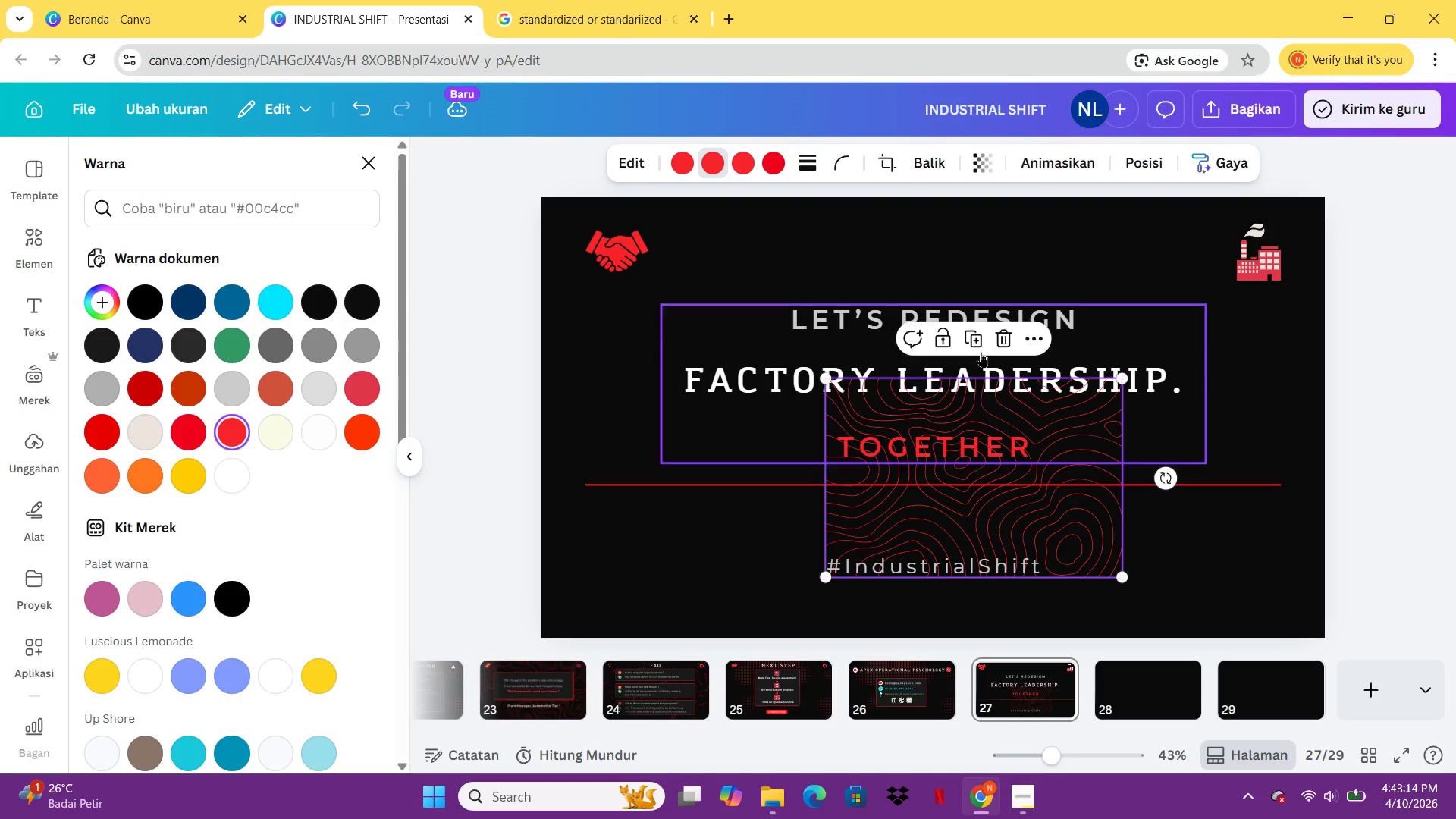 
left_click([981, 352])
 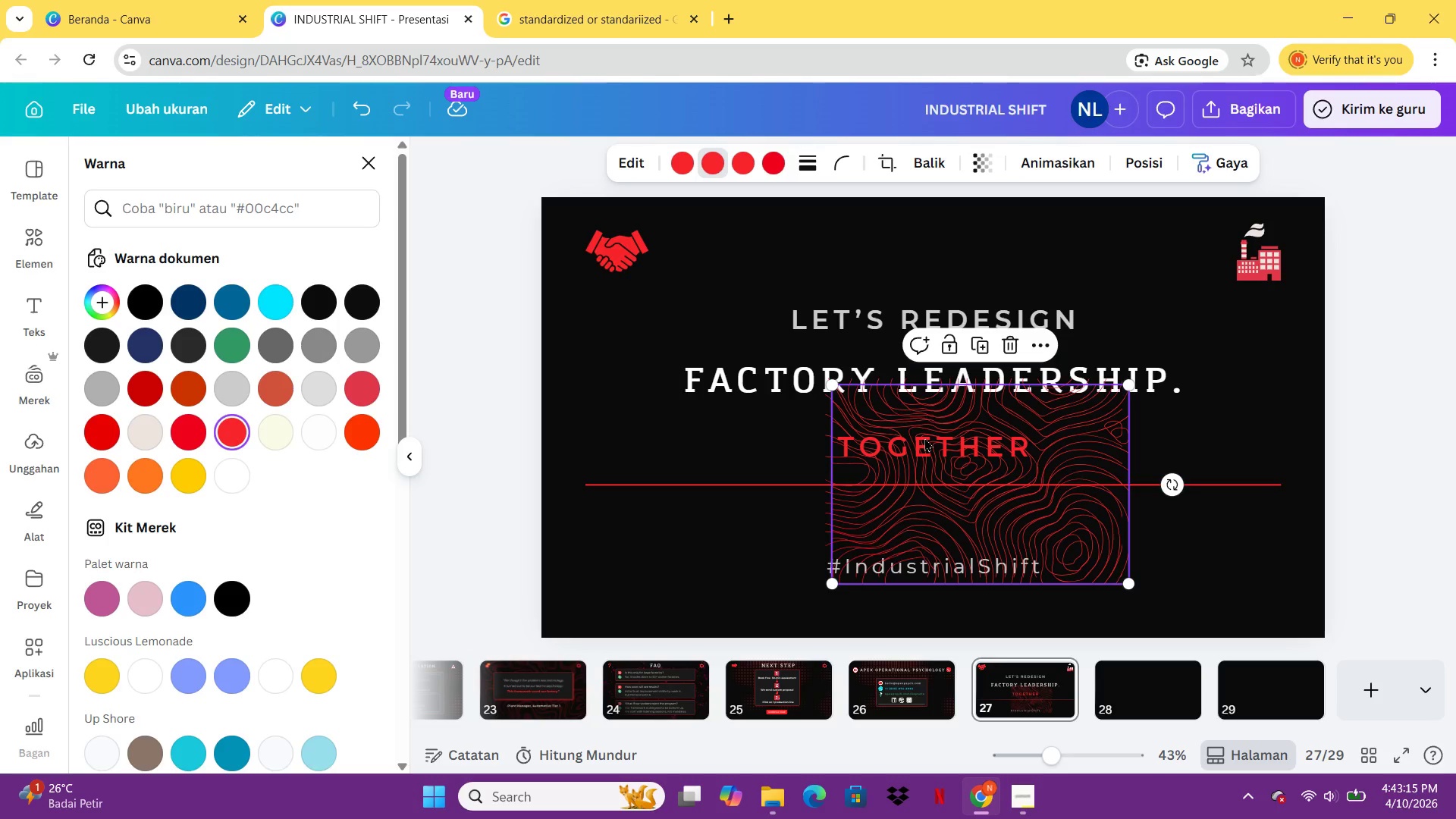 
key(Delete)
 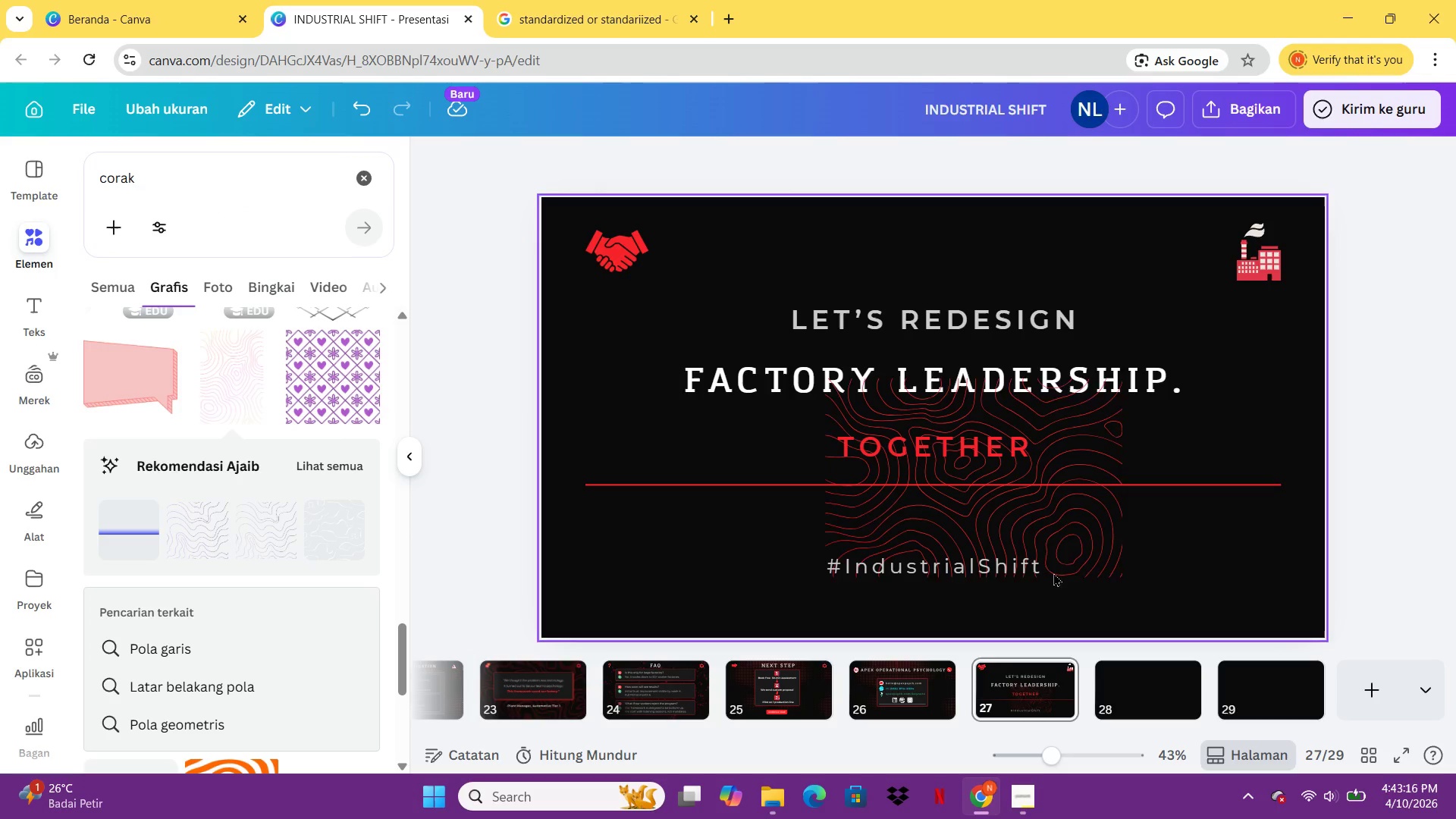 
left_click([1011, 508])
 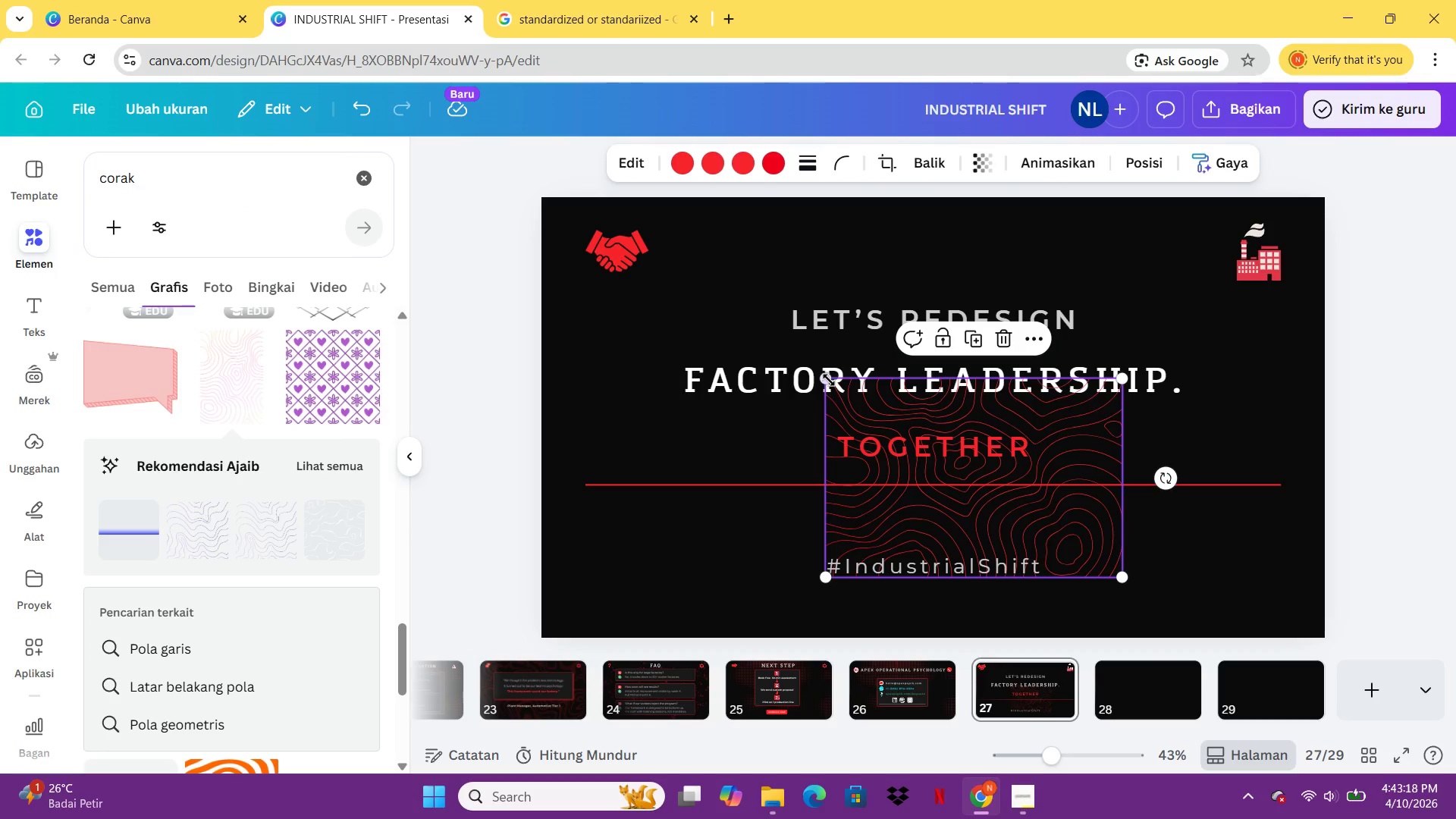 
left_click_drag(start_coordinate=[827, 379], to_coordinate=[510, 246])
 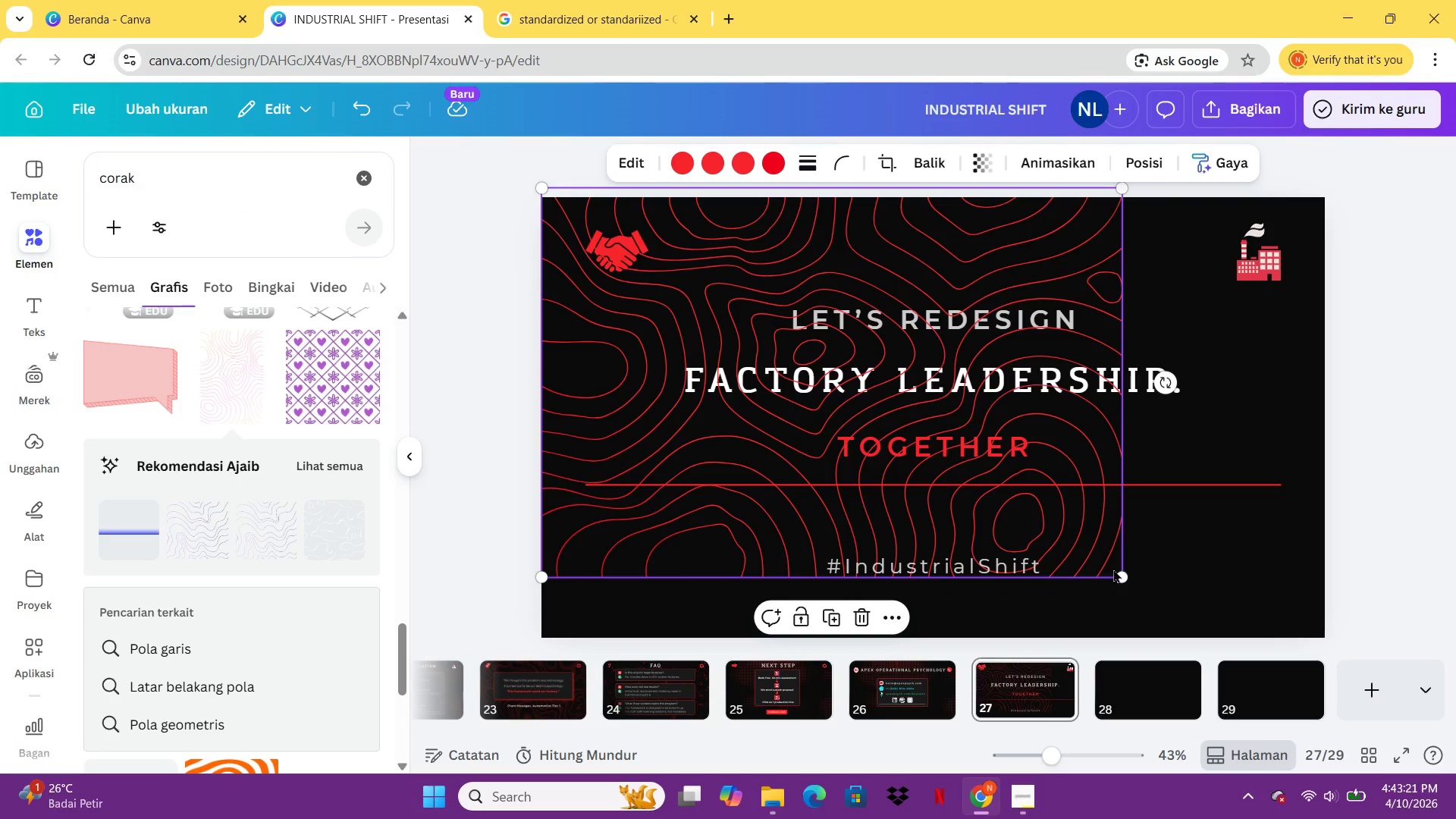 
left_click_drag(start_coordinate=[1119, 578], to_coordinate=[1319, 716])
 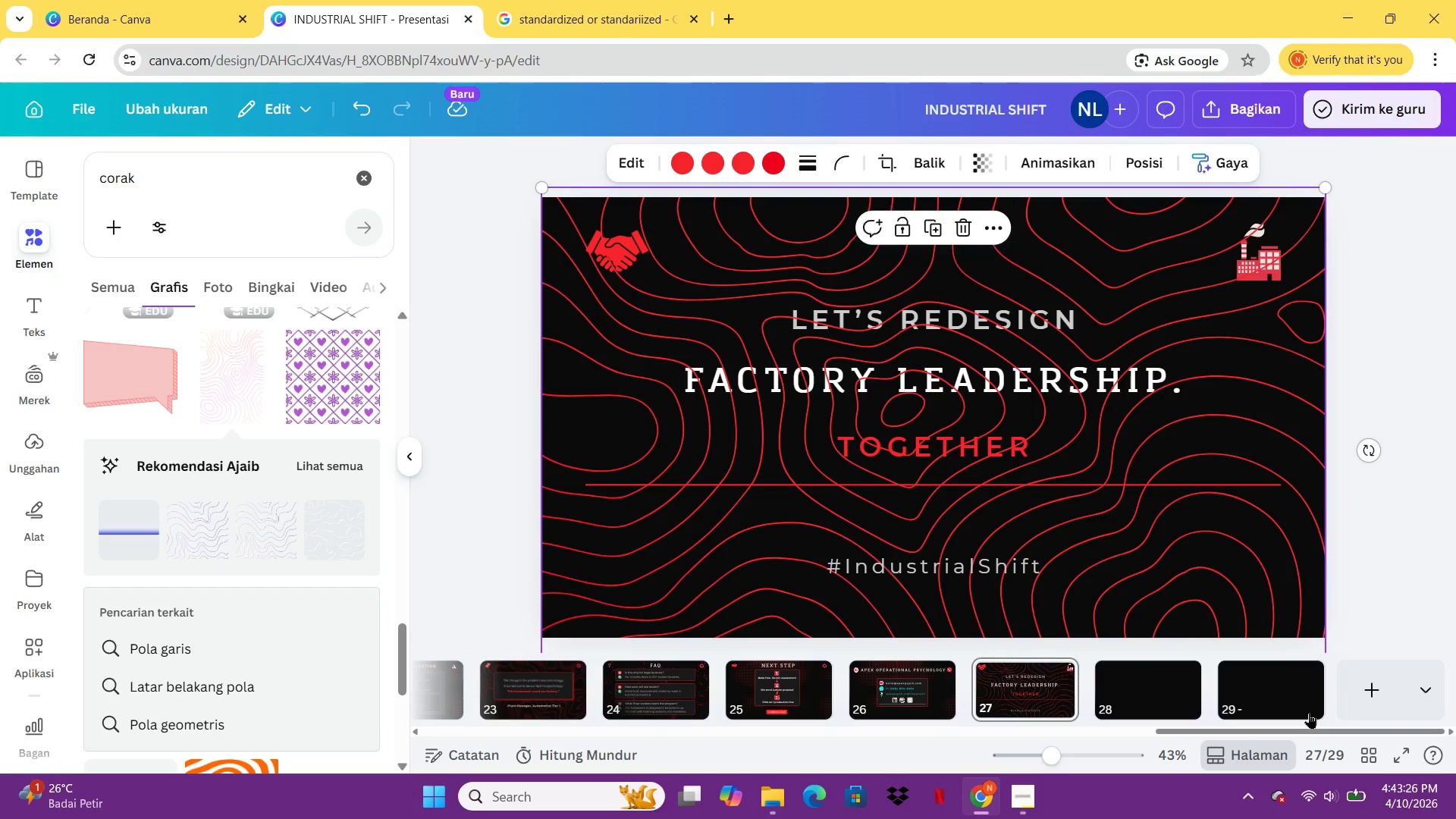 
right_click([1187, 410])
 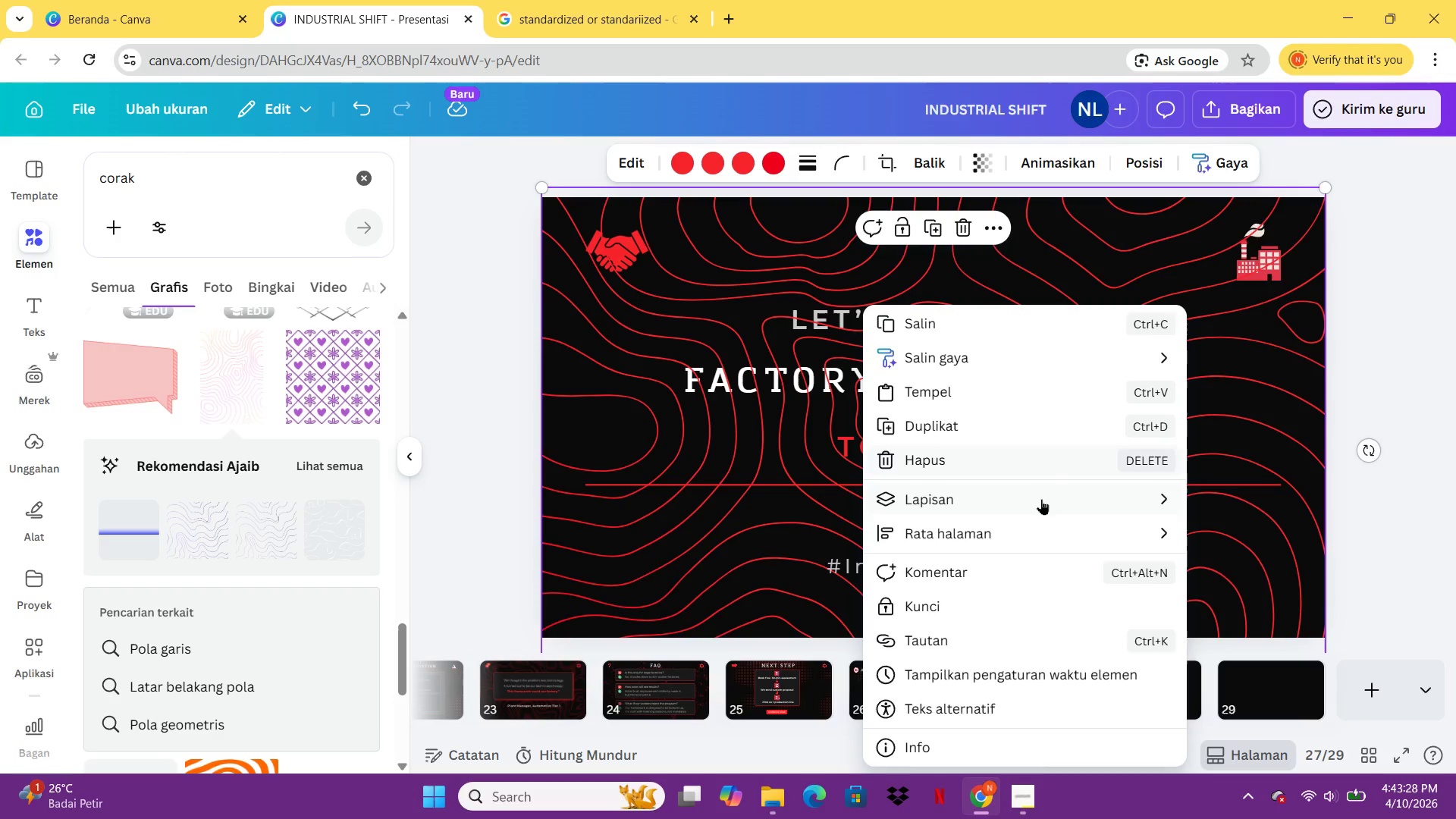 
left_click([1041, 500])
 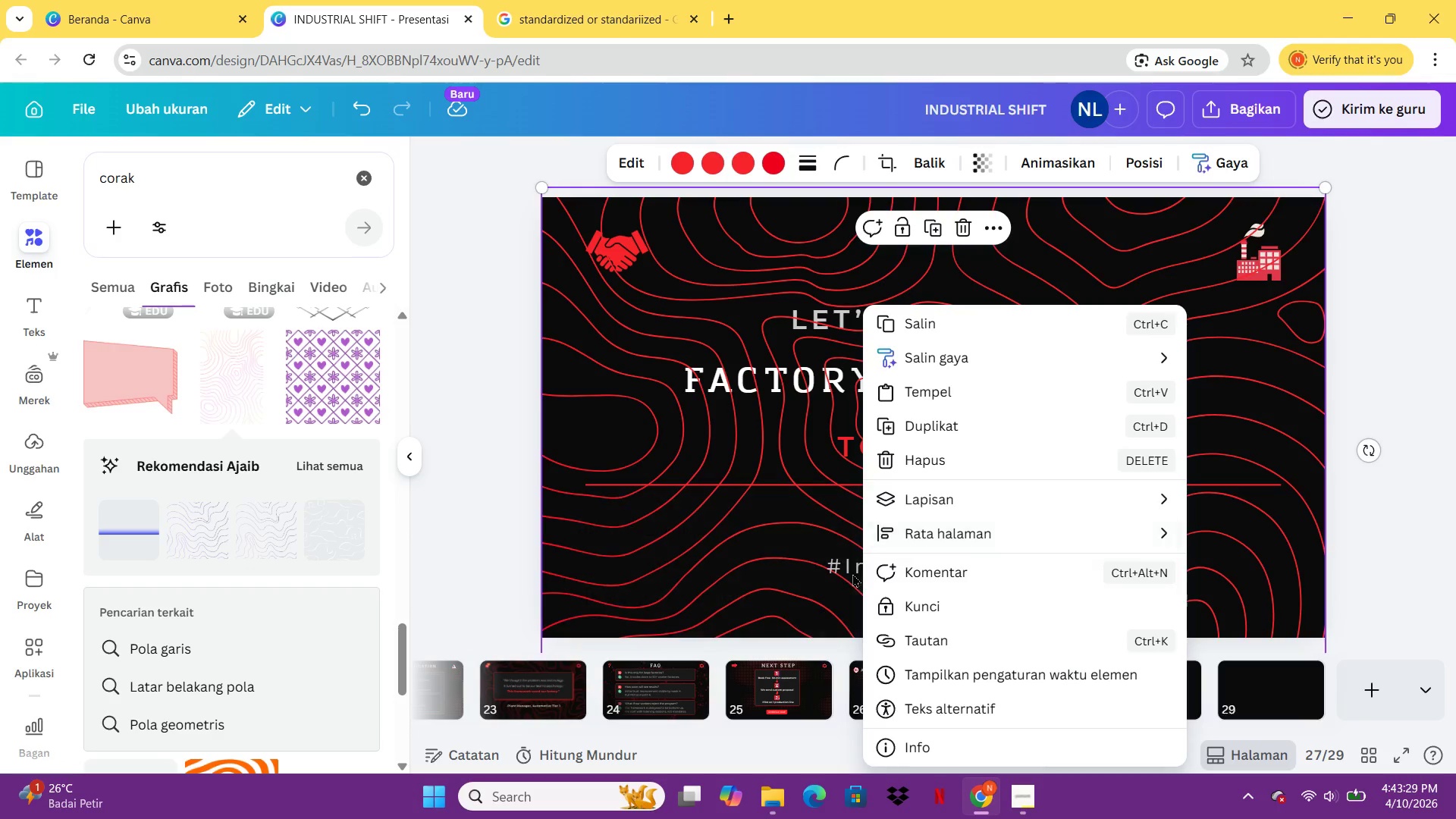 
left_click([832, 587])
 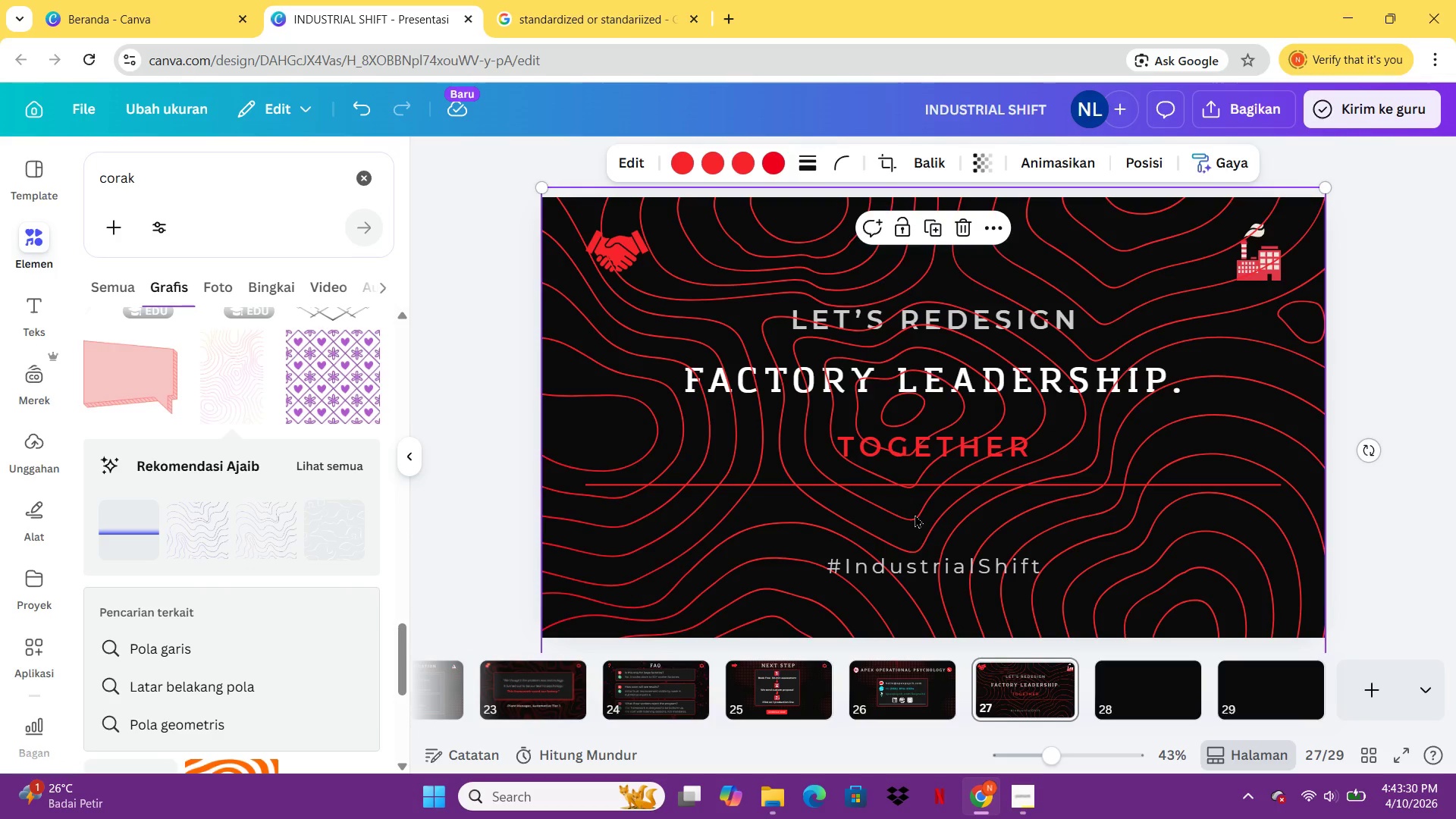 
left_click([915, 514])
 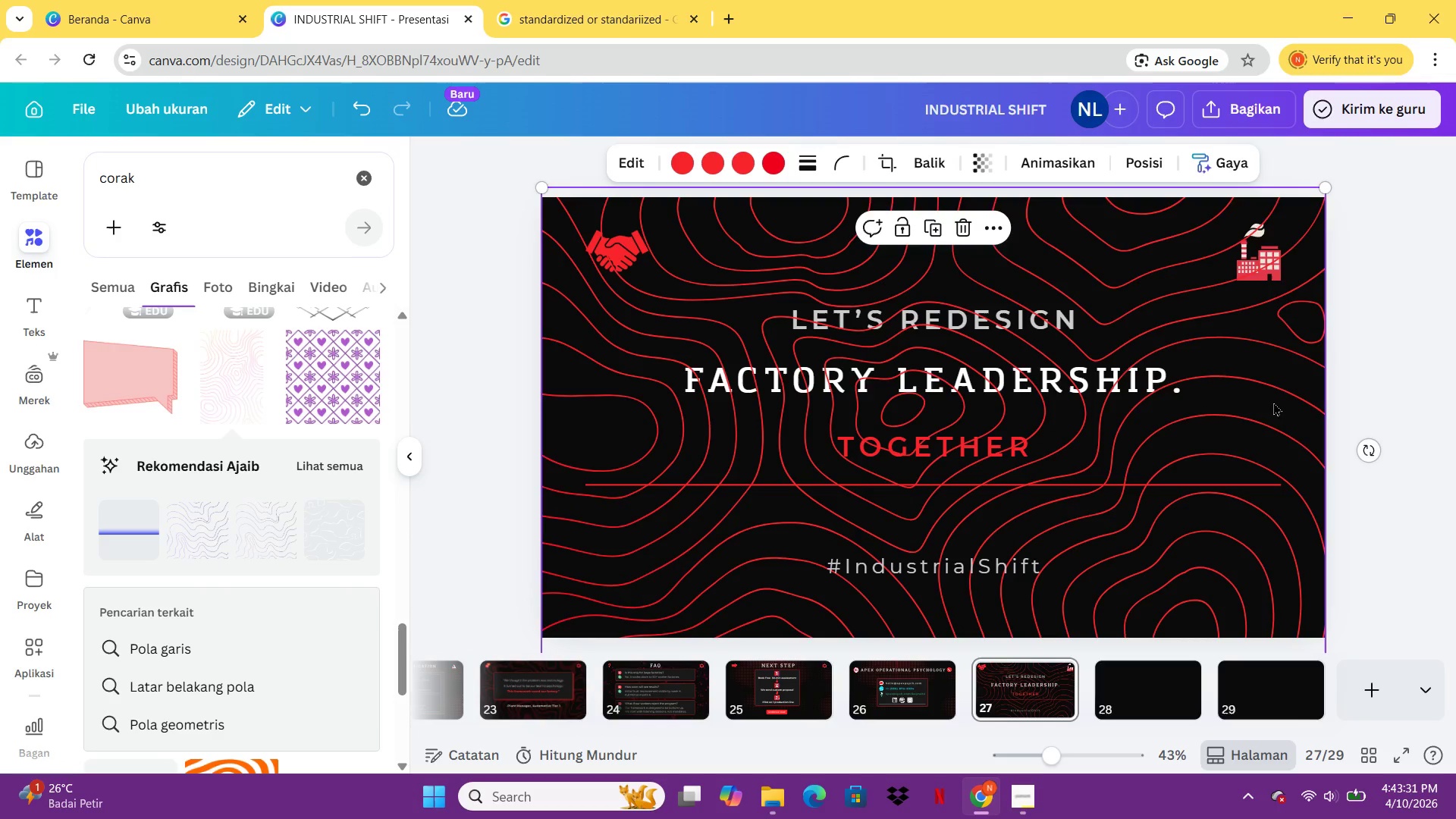 
left_click([1275, 402])
 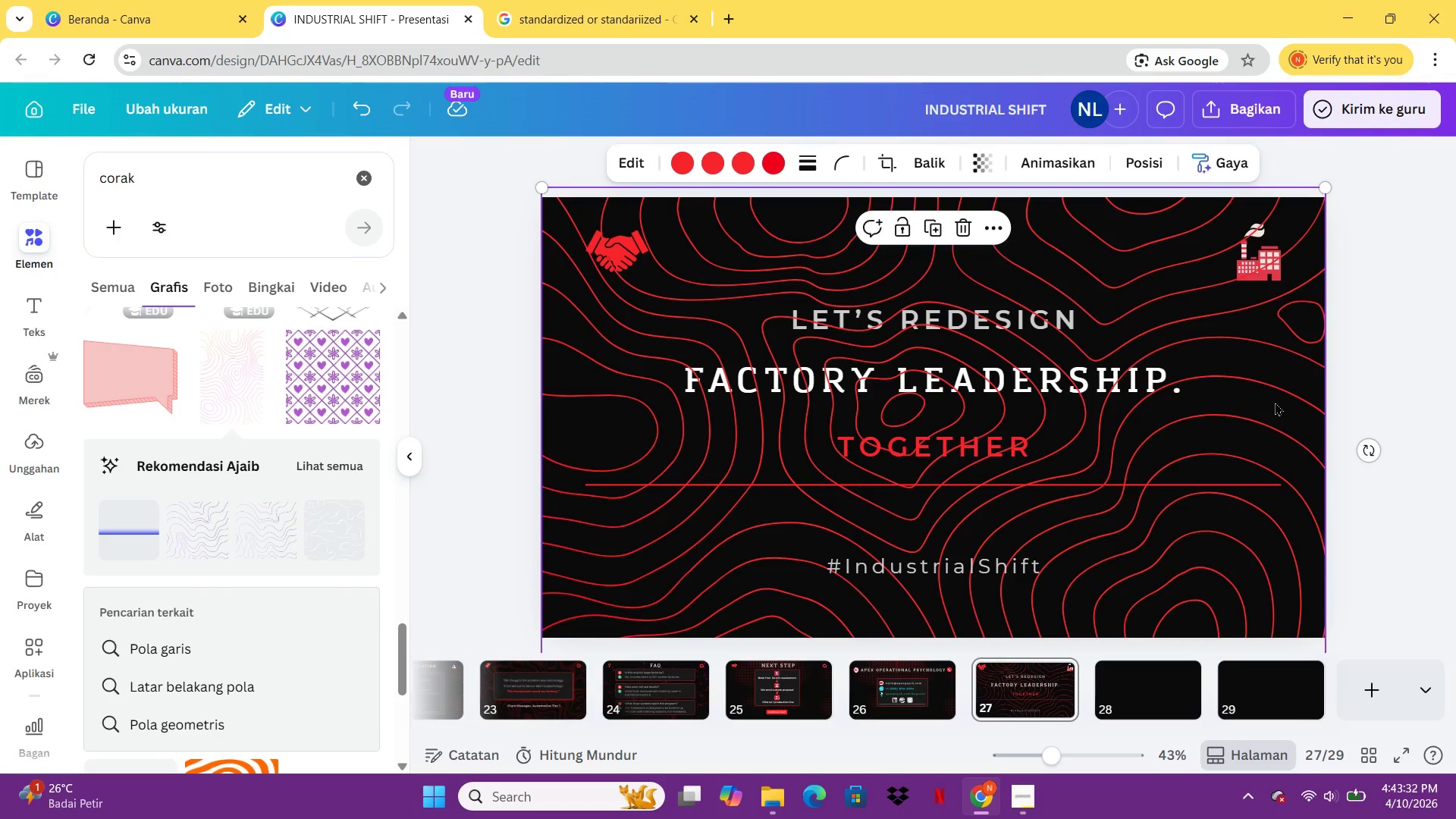 
right_click([1275, 402])
 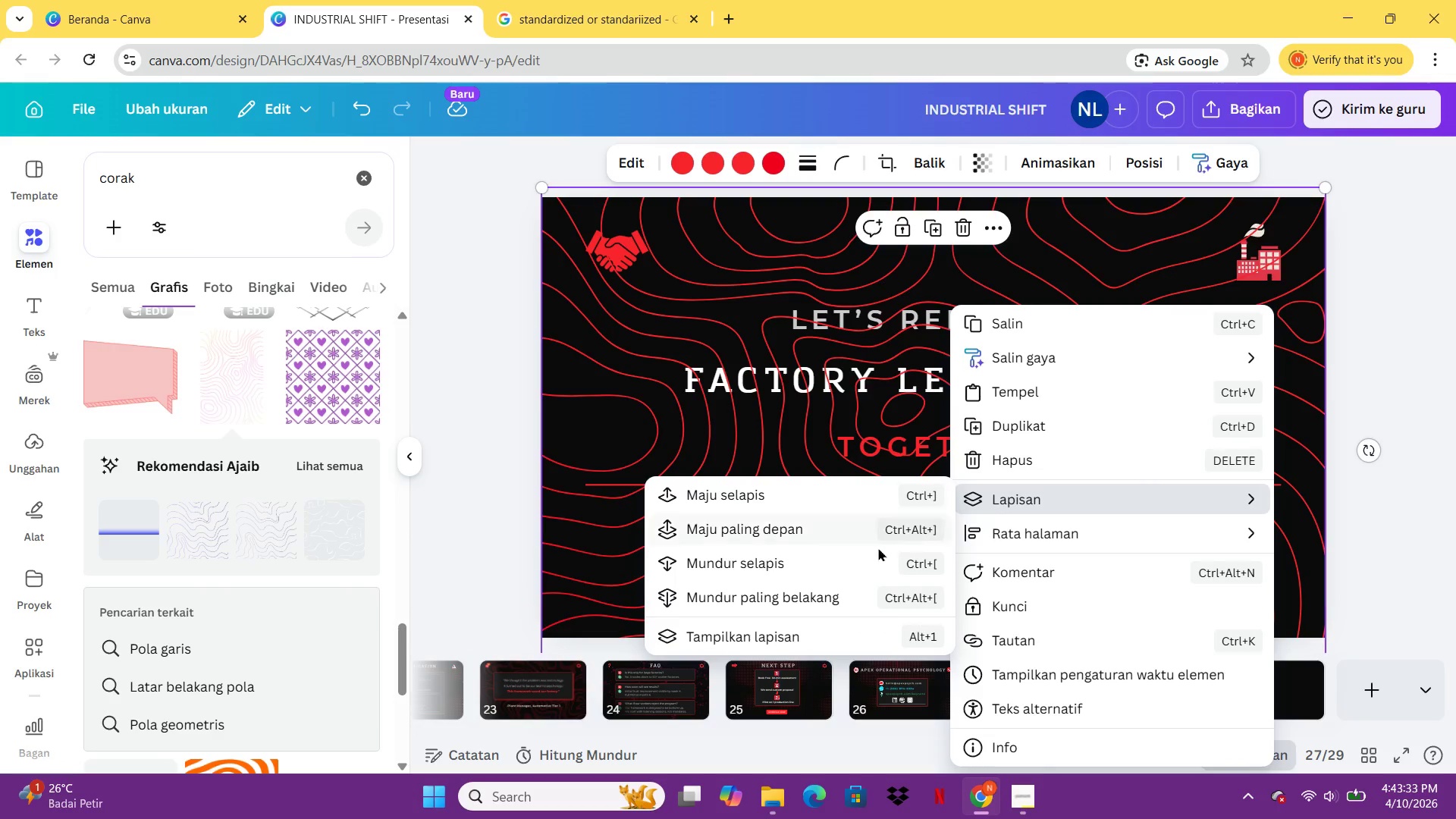 
left_click([824, 601])
 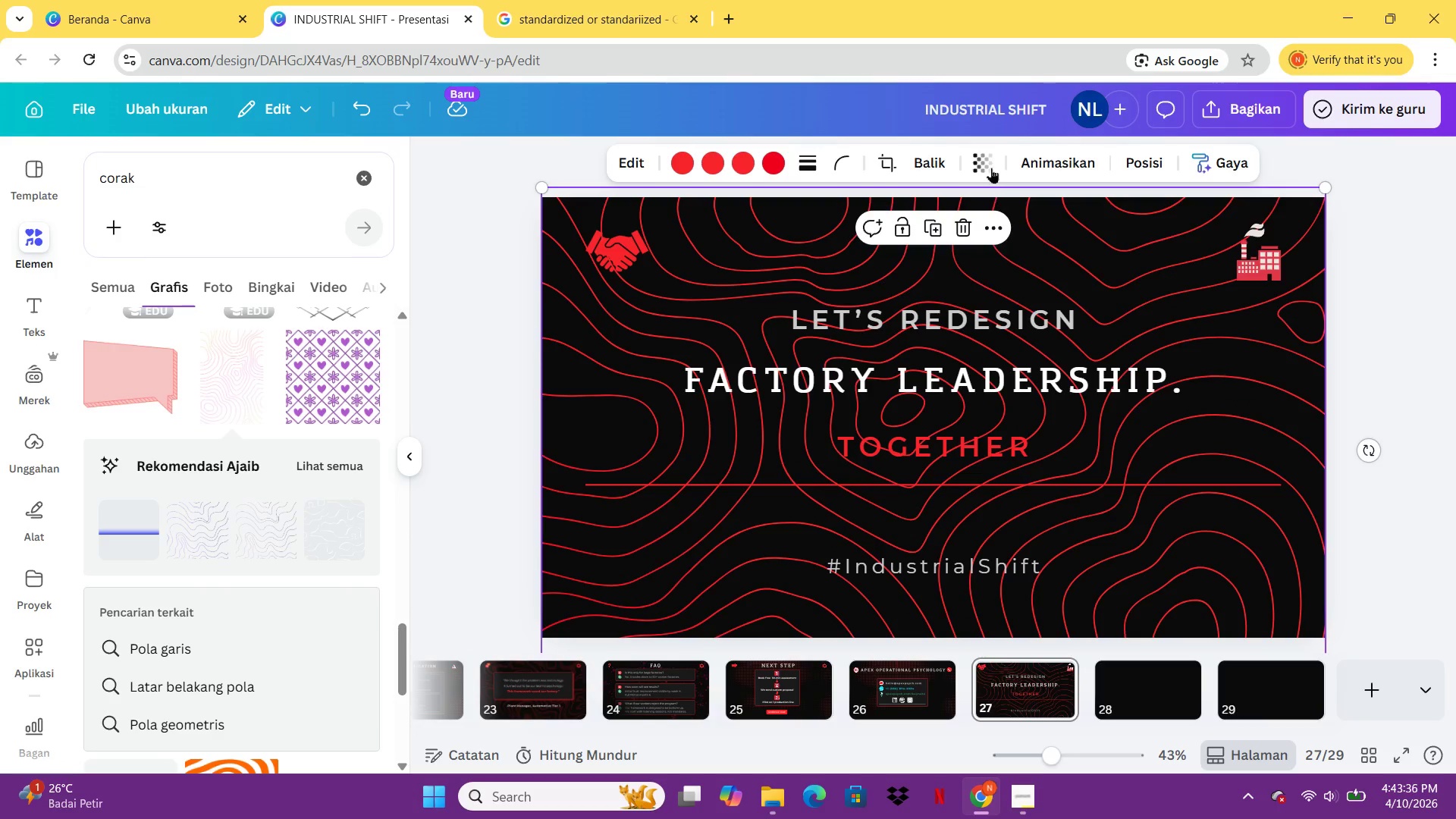 
left_click([994, 151])
 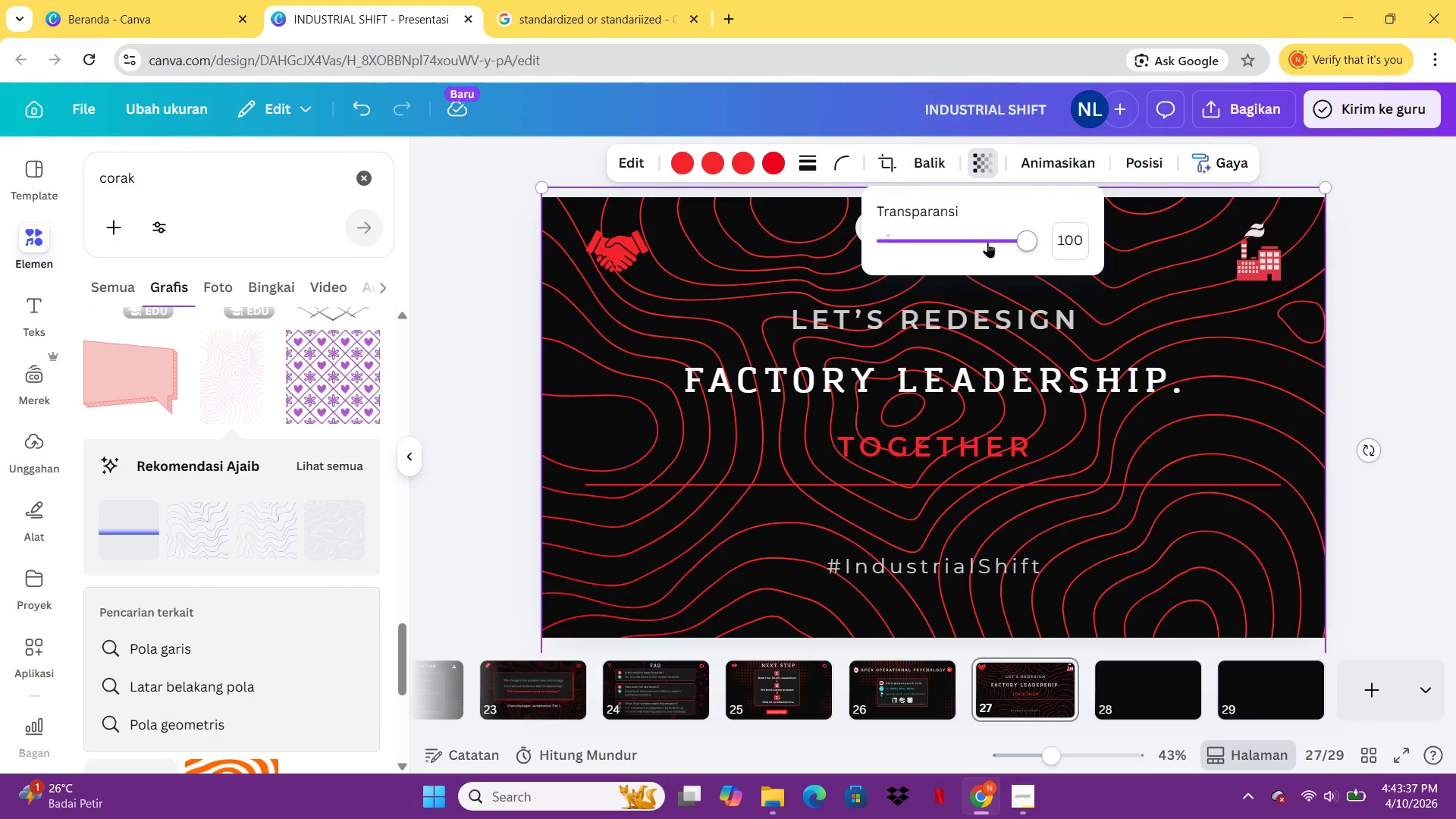 
left_click_drag(start_coordinate=[1016, 242], to_coordinate=[921, 249])
 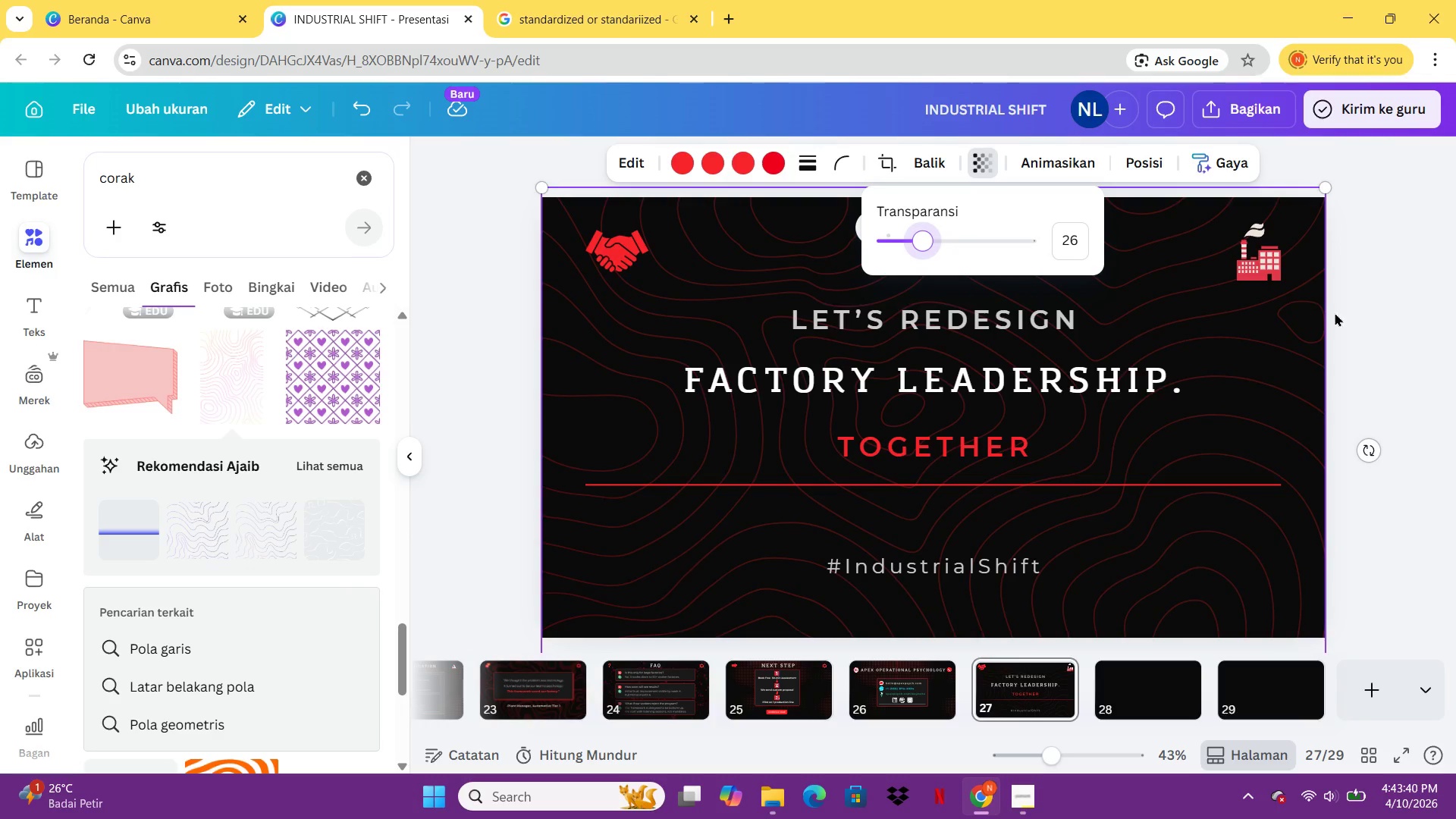 
left_click([1344, 320])
 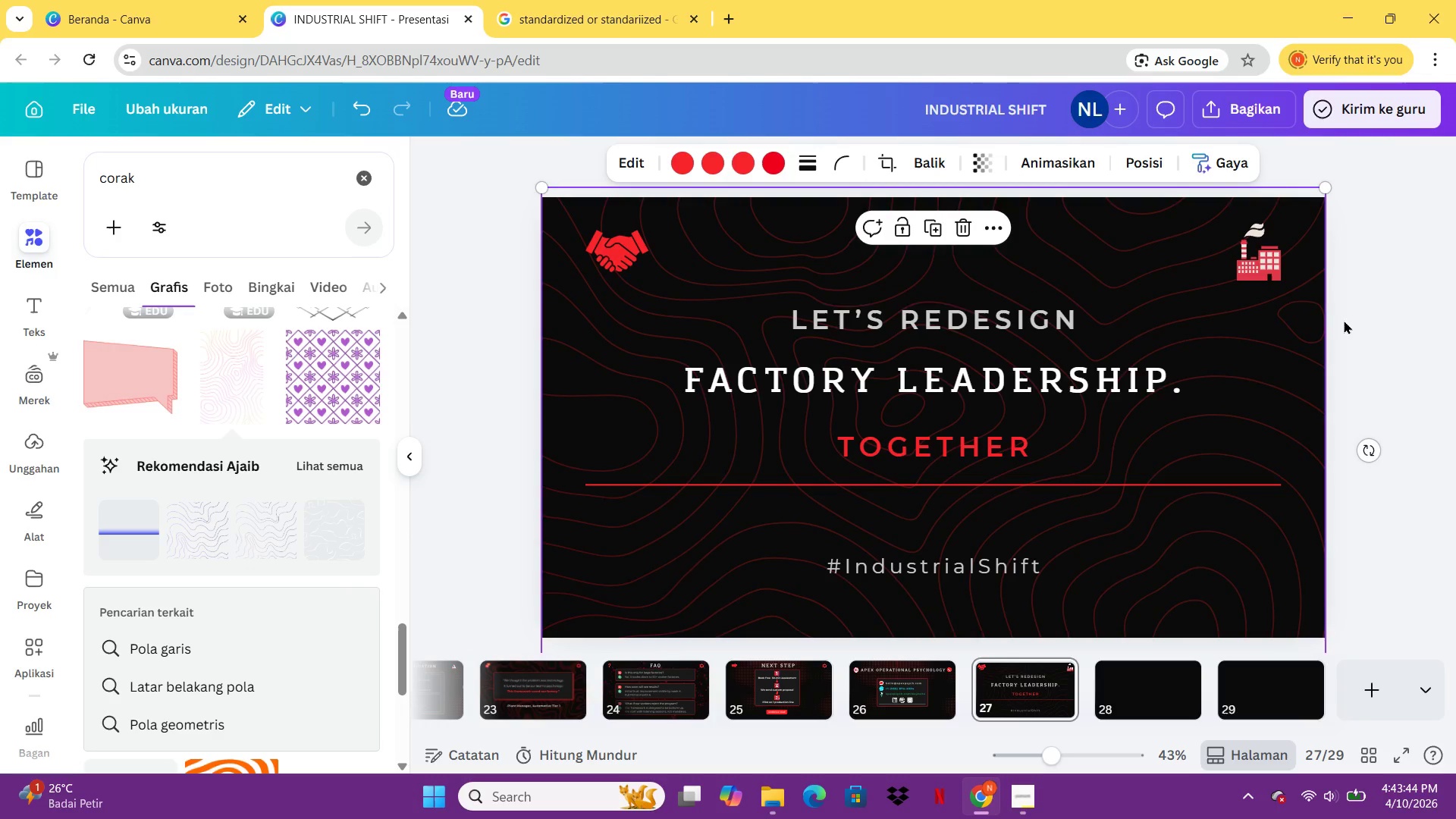 
mouse_move([1154, 688])
 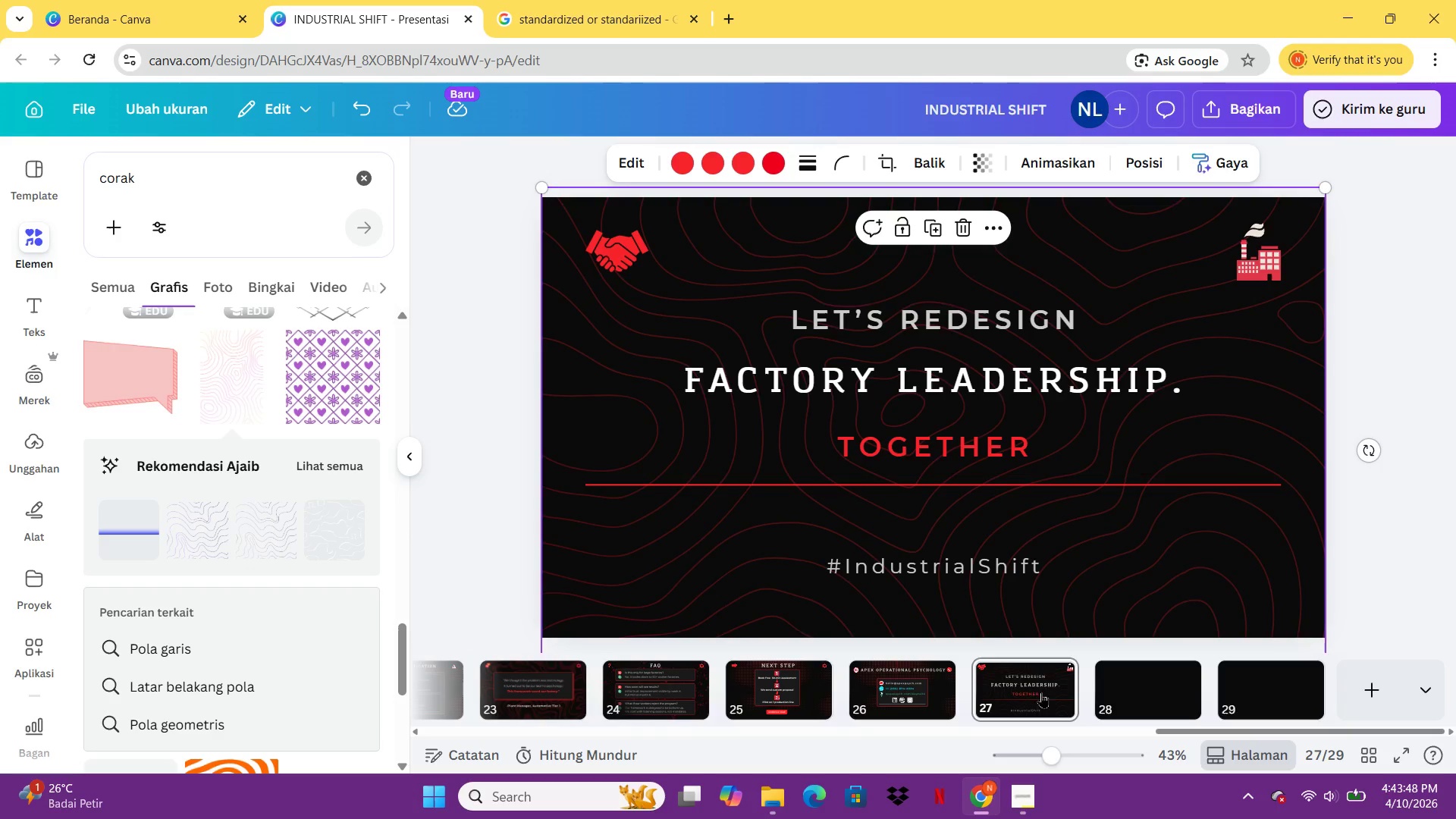 
left_click([893, 676])
 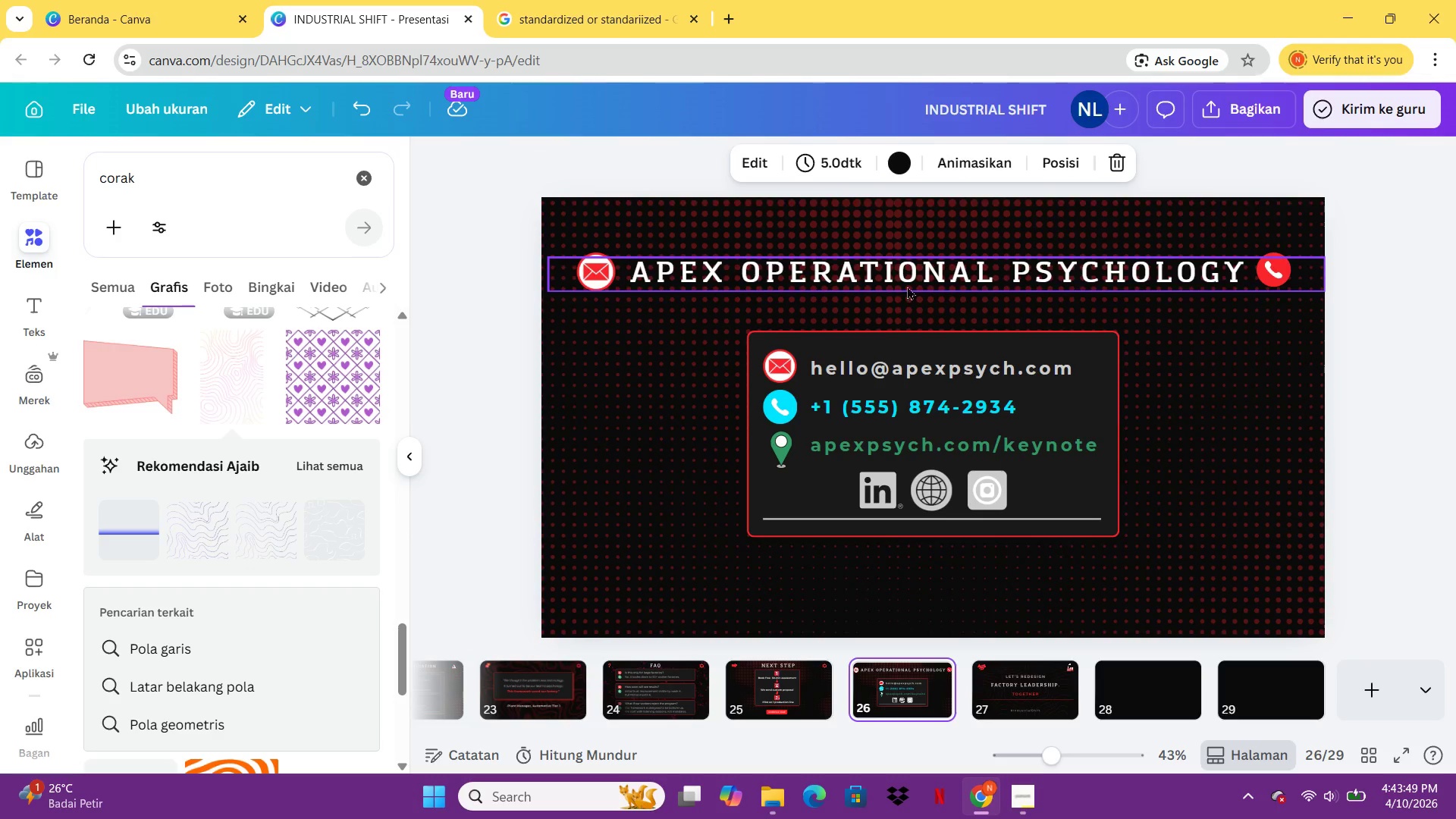 
left_click([907, 284])
 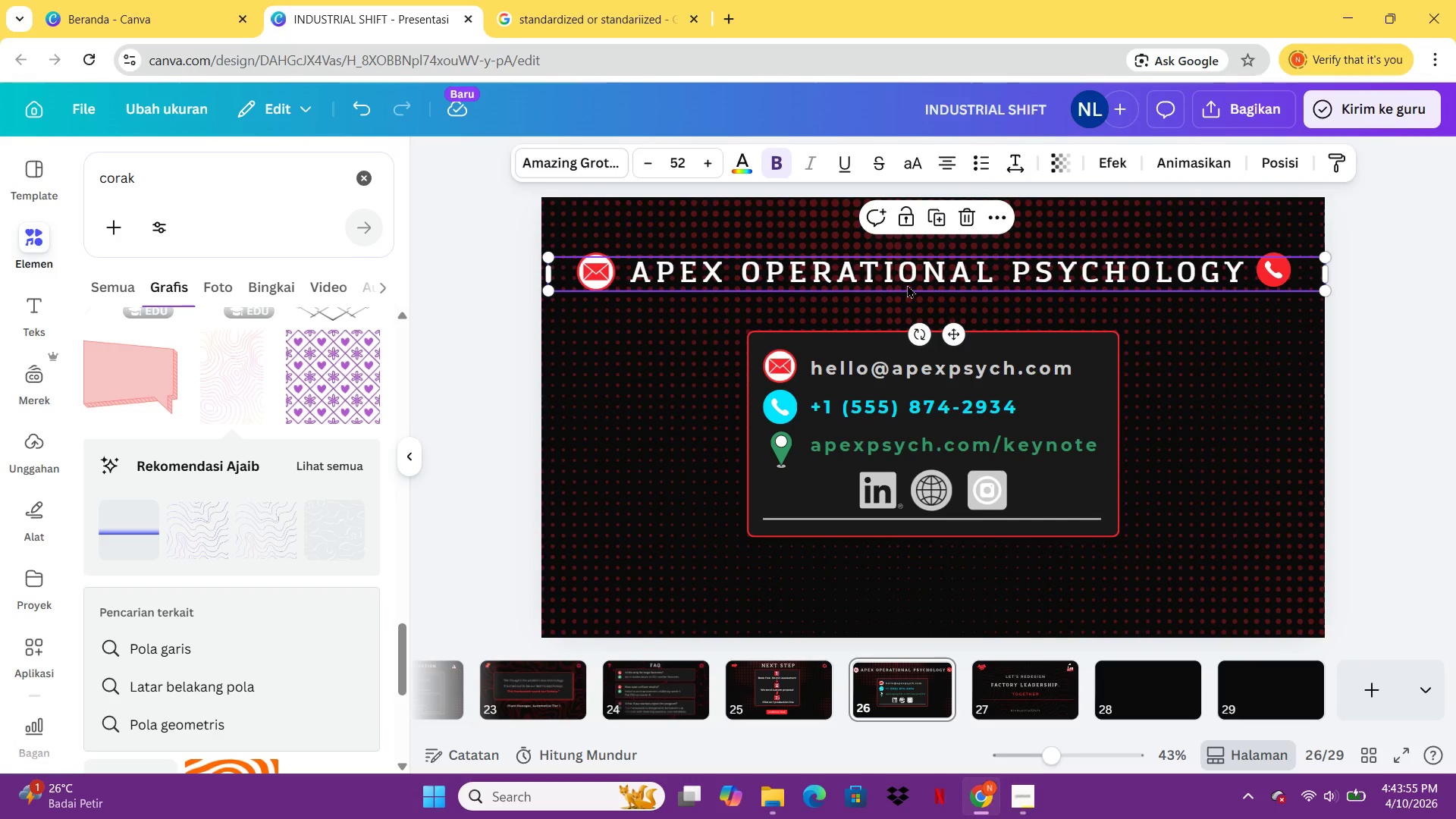 
wait(10.3)
 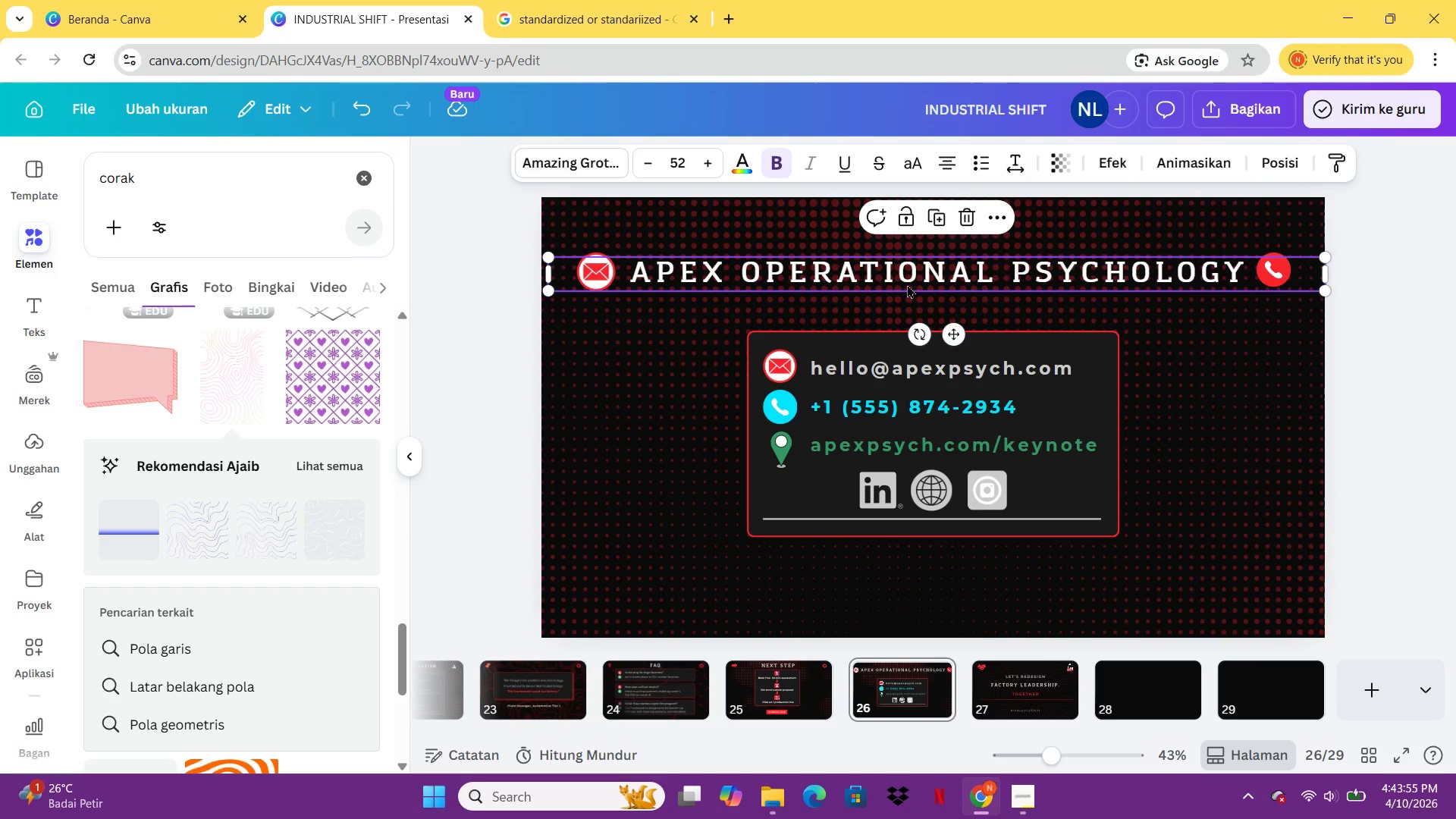 
left_click([340, 470])
 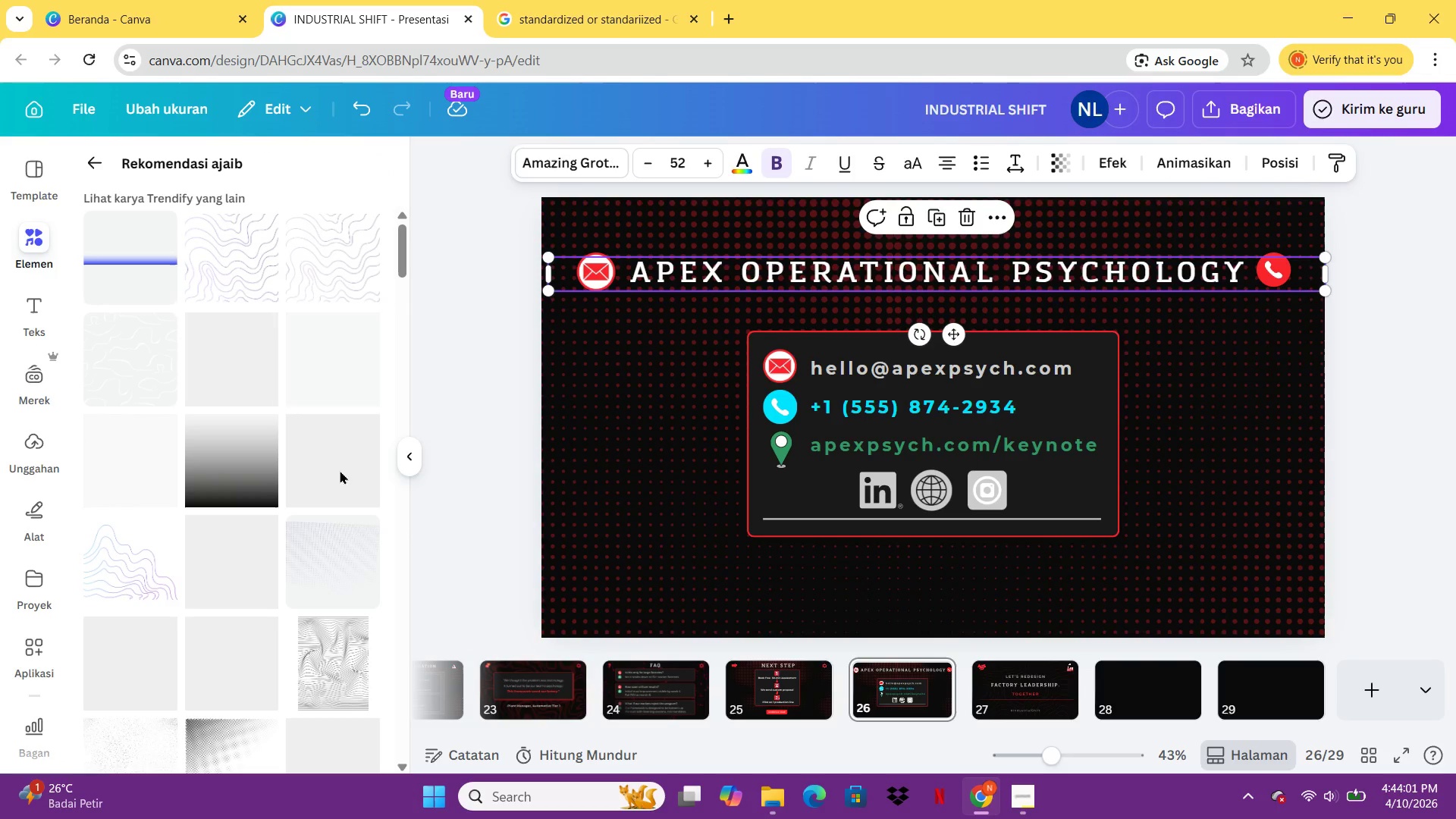 
mouse_move([156, 407])
 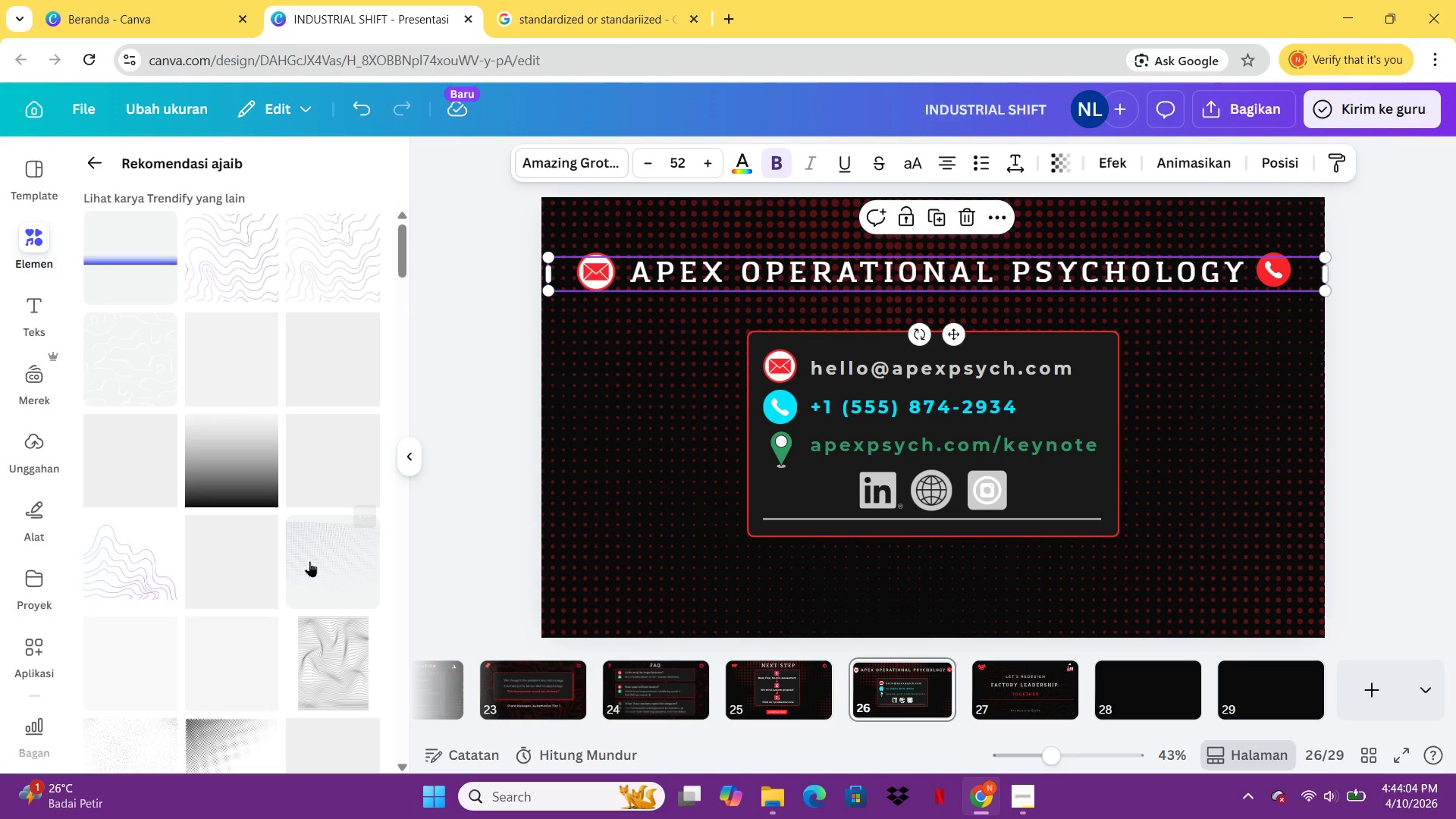 
left_click([311, 561])
 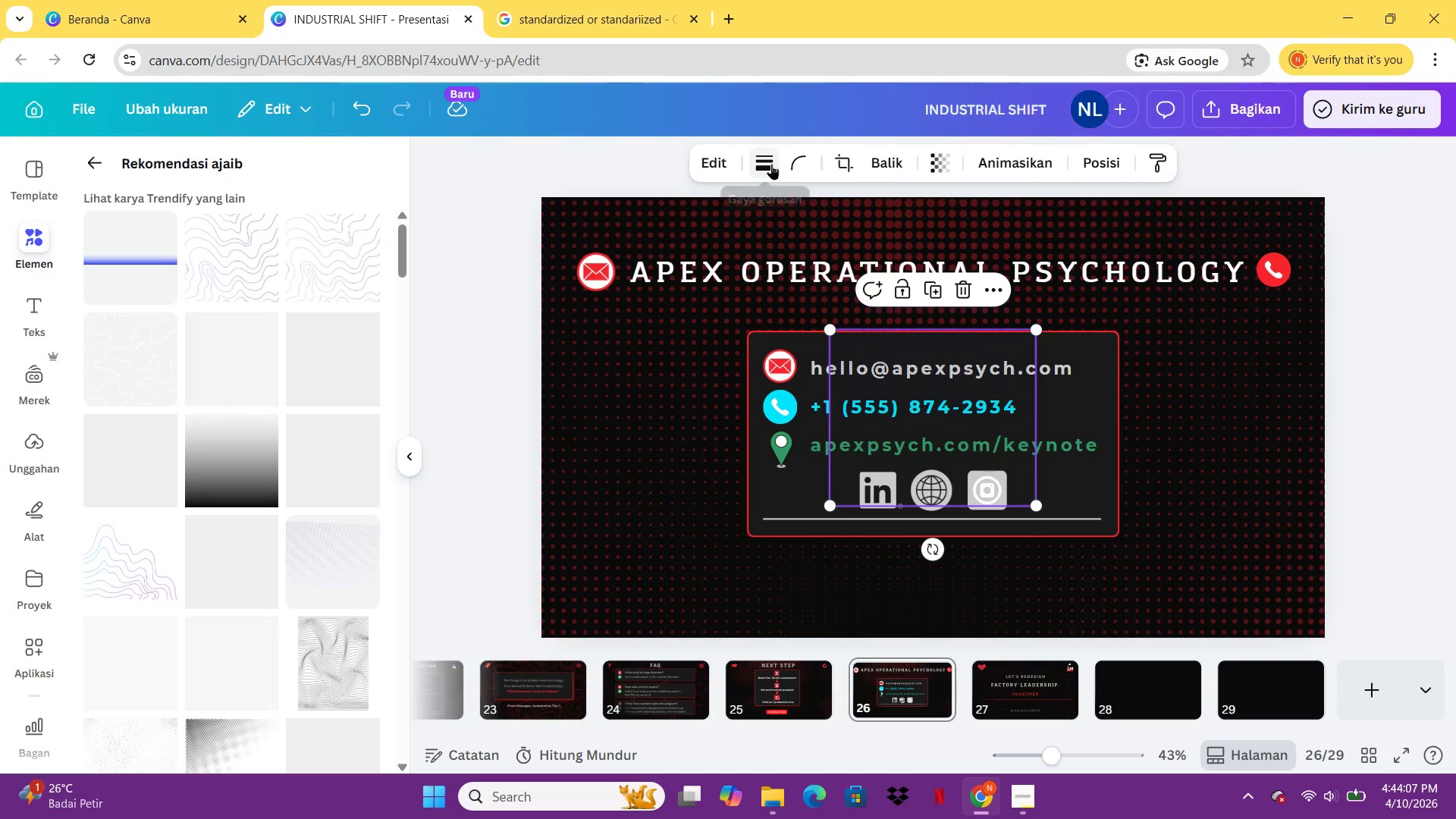 
key(Delete)
 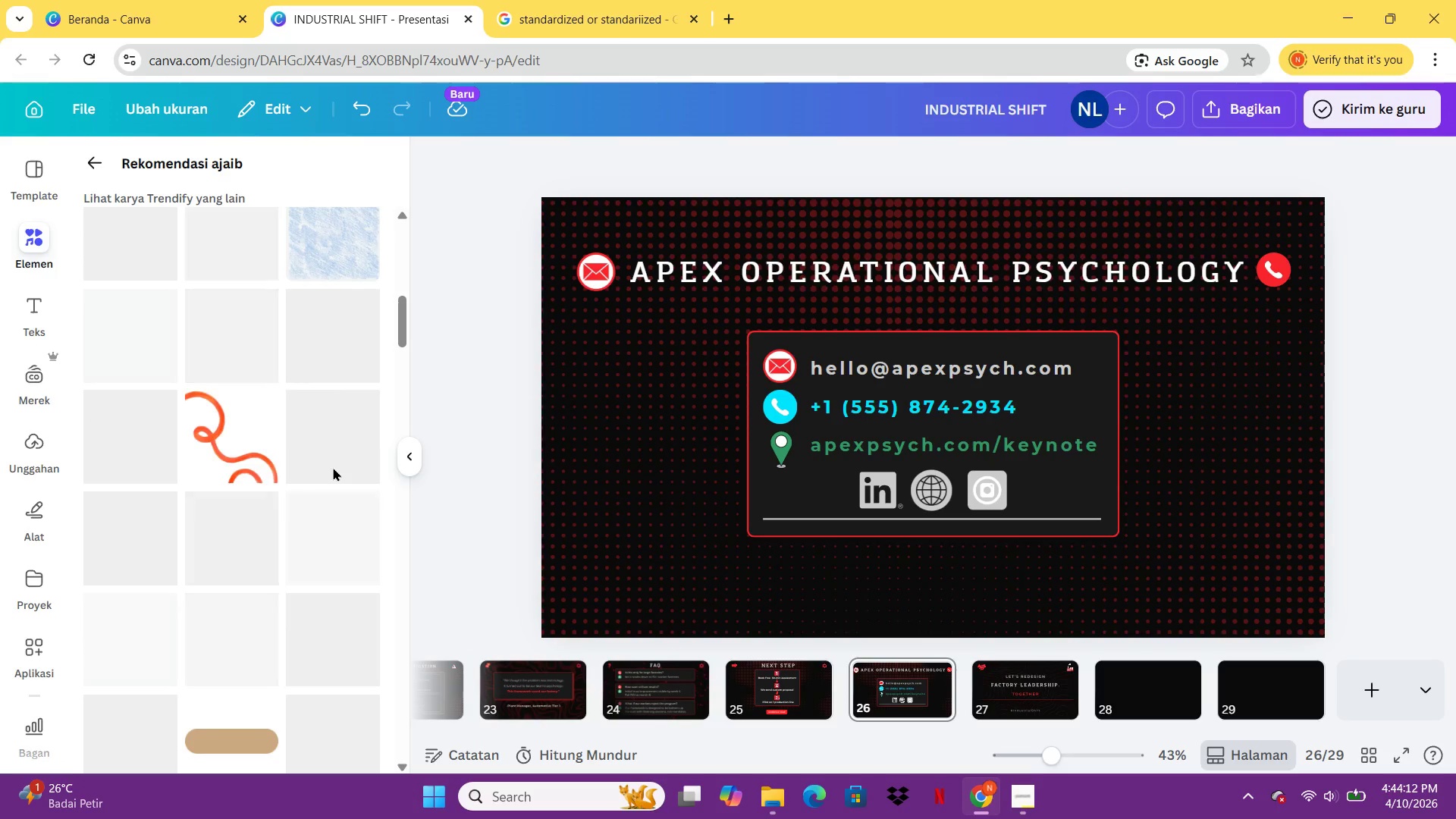 
wait(6.02)
 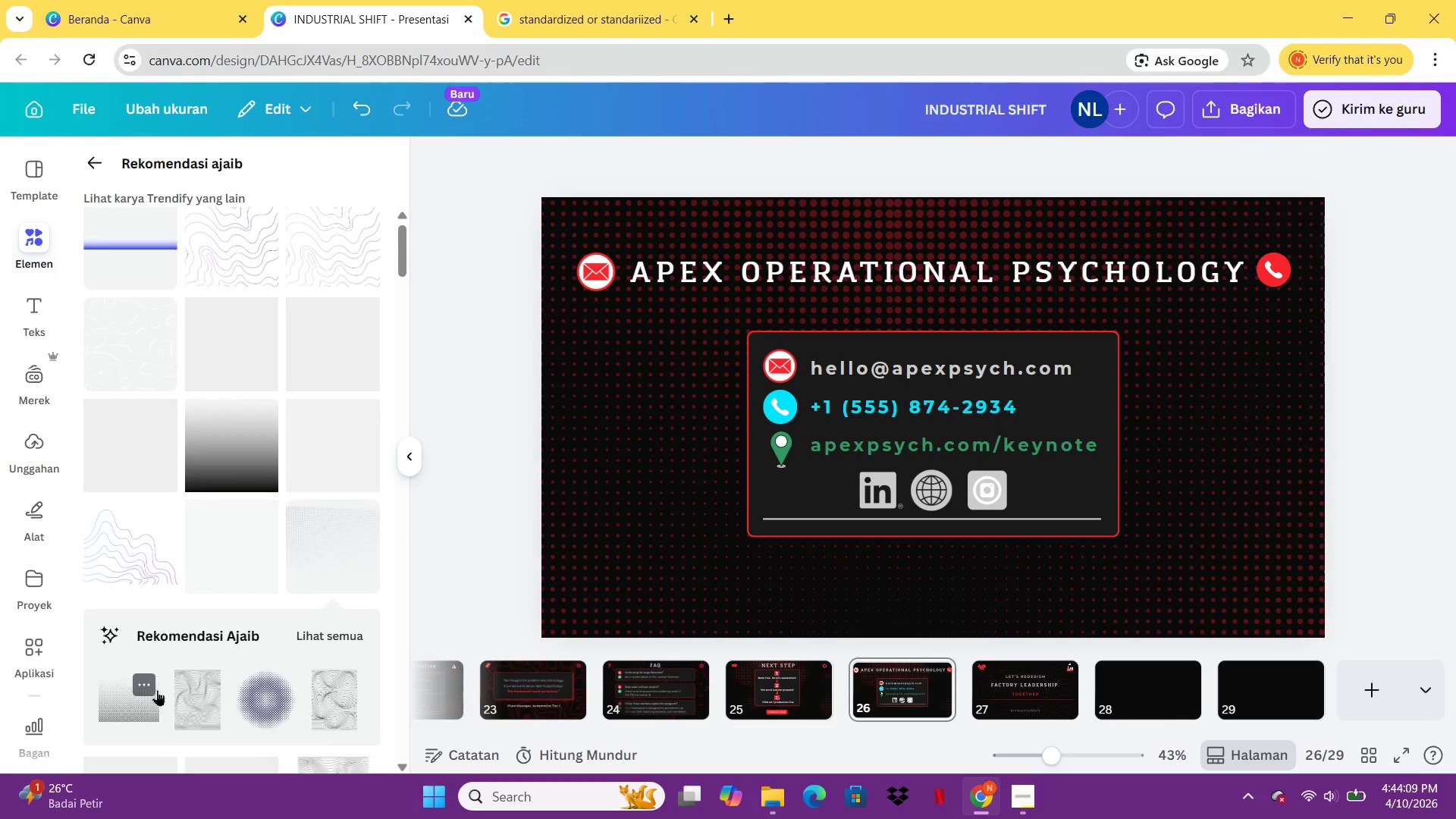 
left_click([146, 457])
 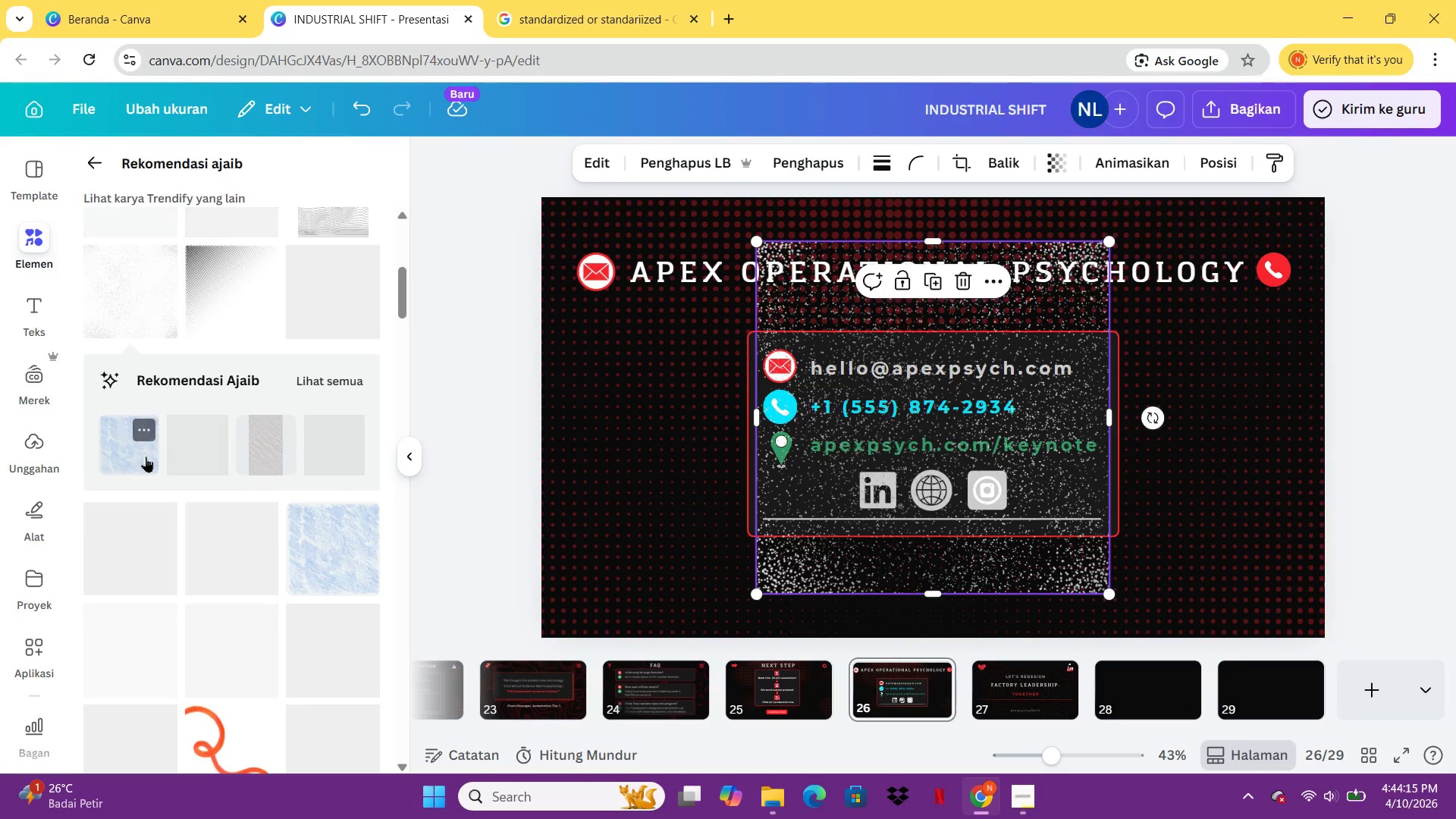 
key(Delete)
 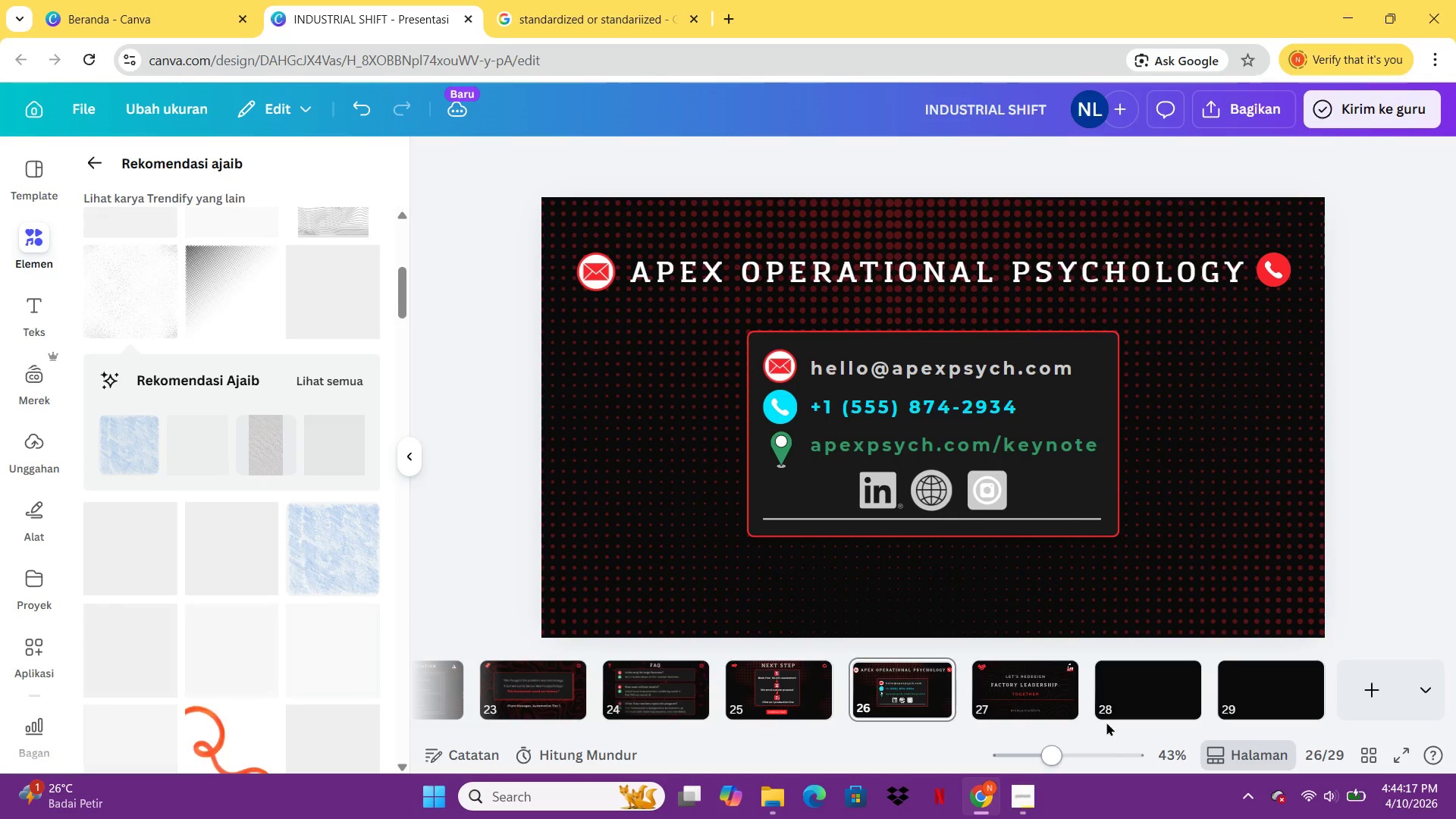 
left_click([1065, 680])
 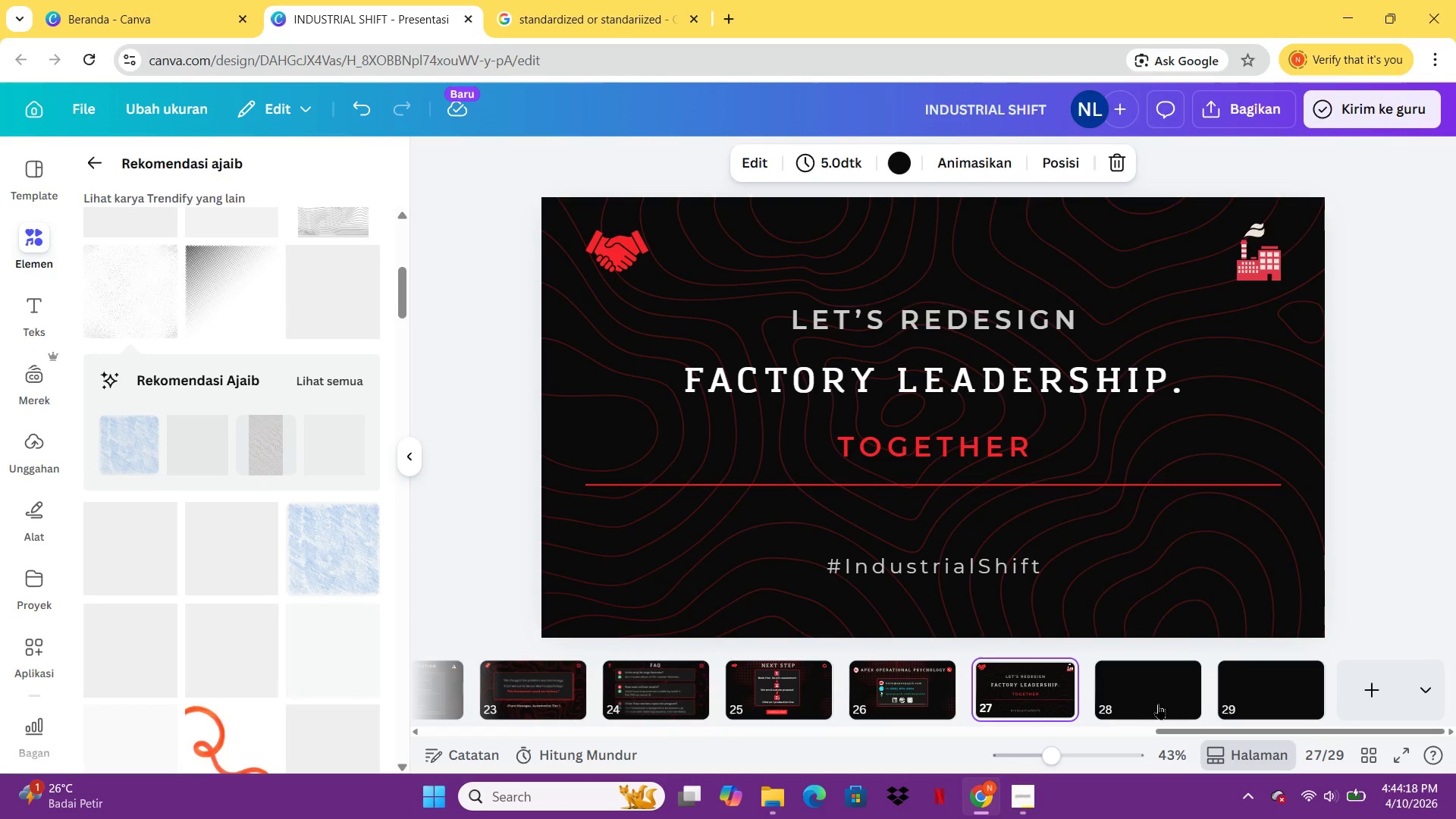 
left_click([1188, 714])
 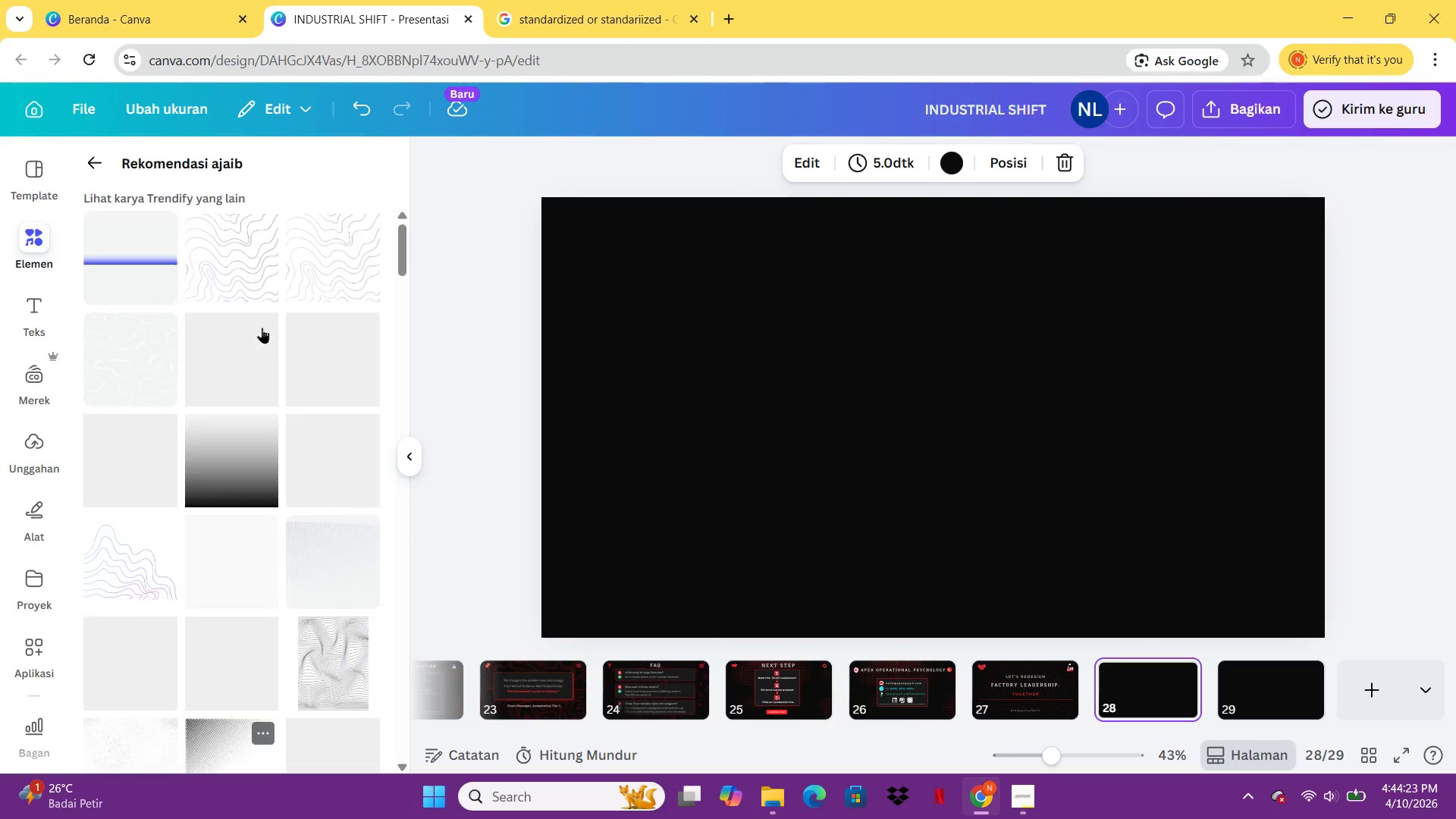 
wait(6.0)
 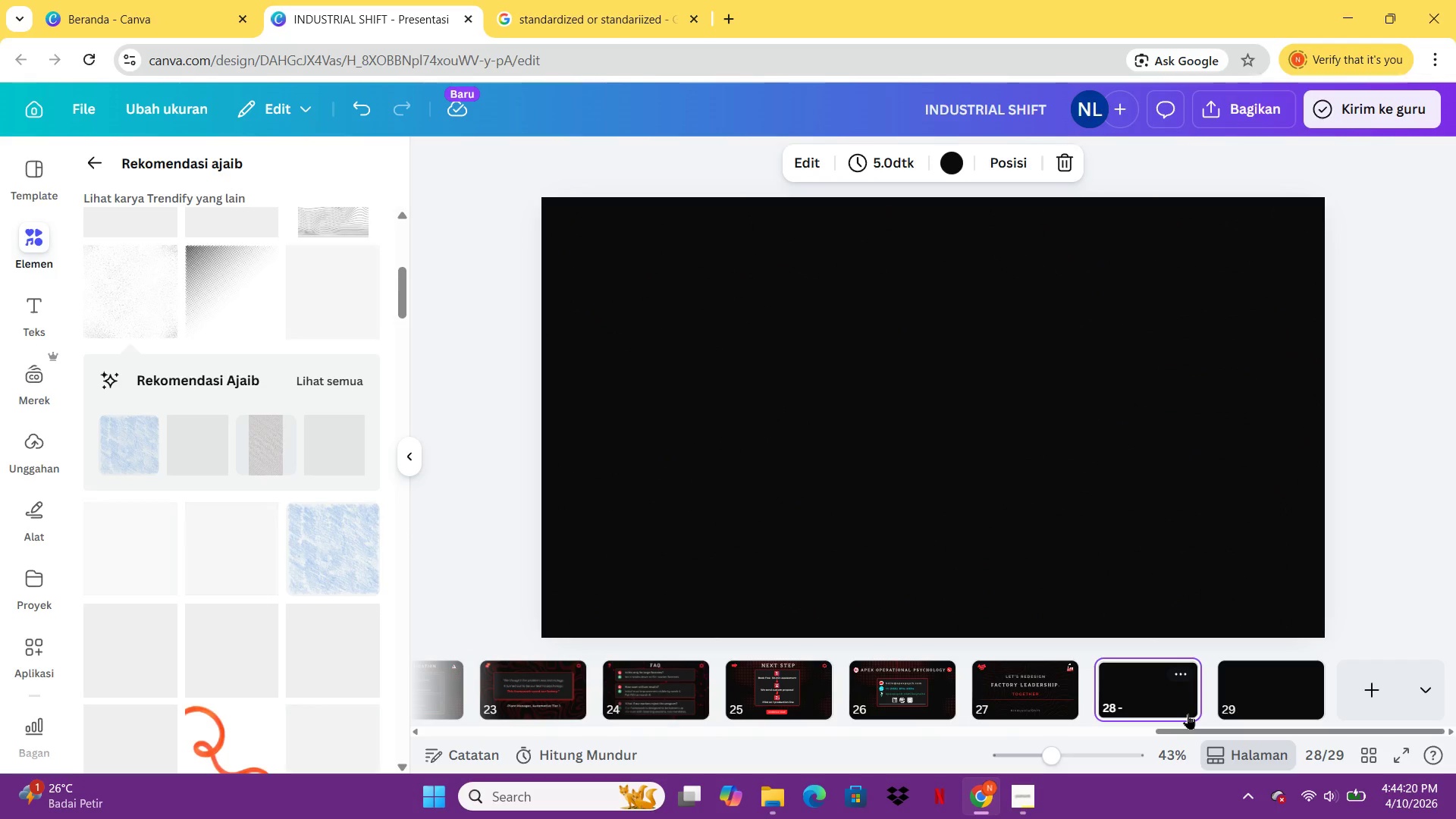 
left_click([101, 174])
 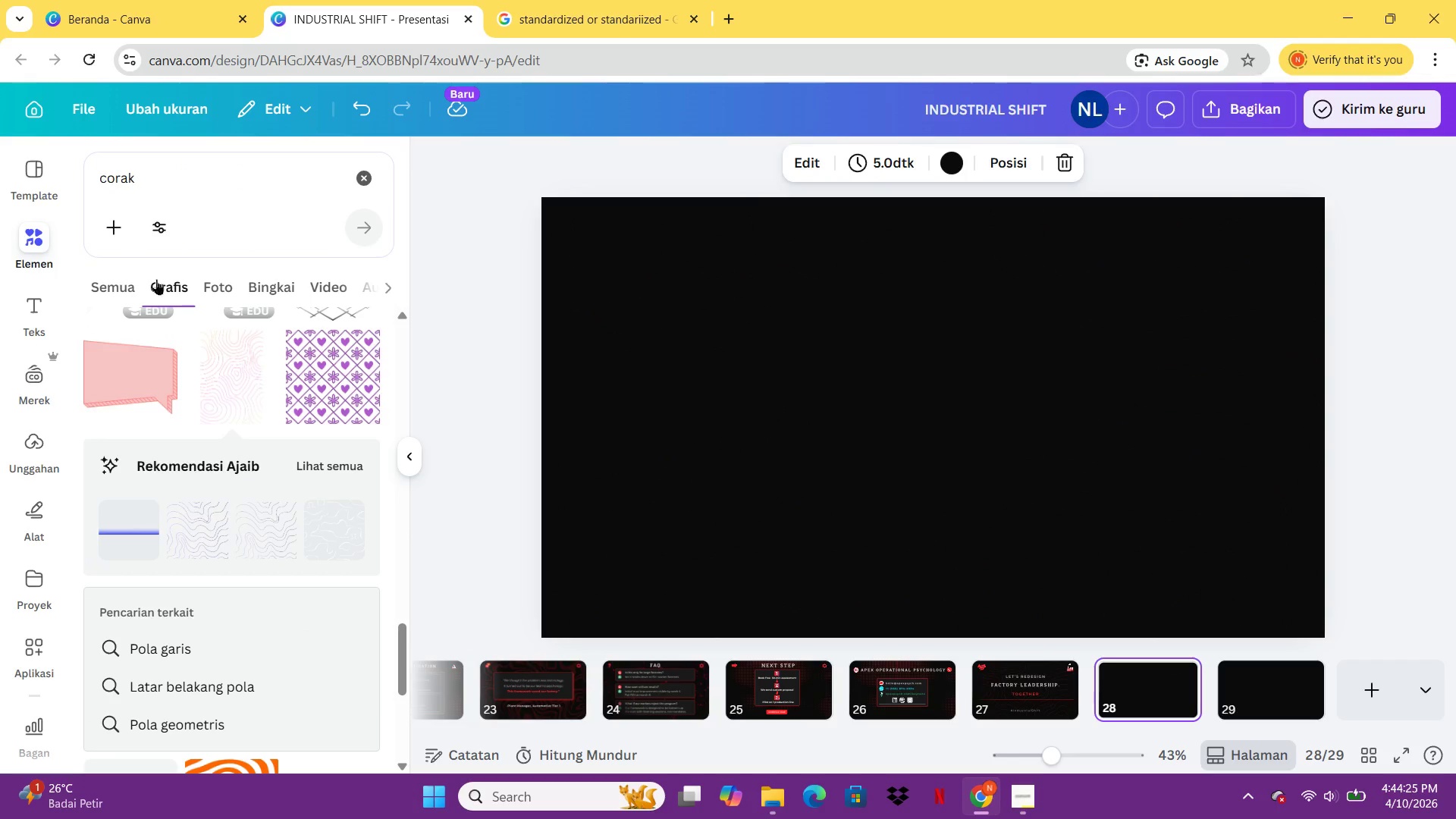 
mouse_move([233, 460])
 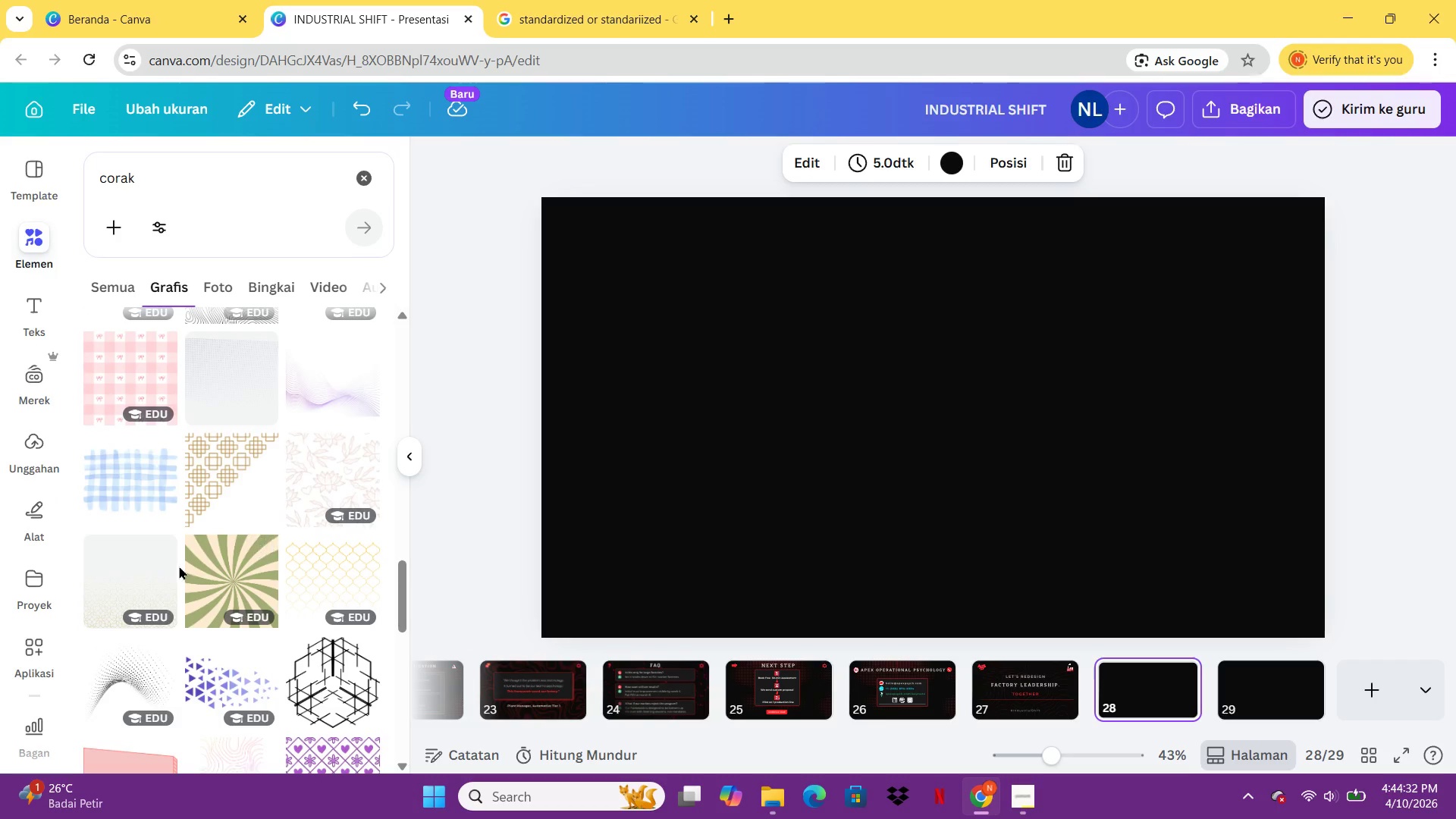 
left_click([132, 566])
 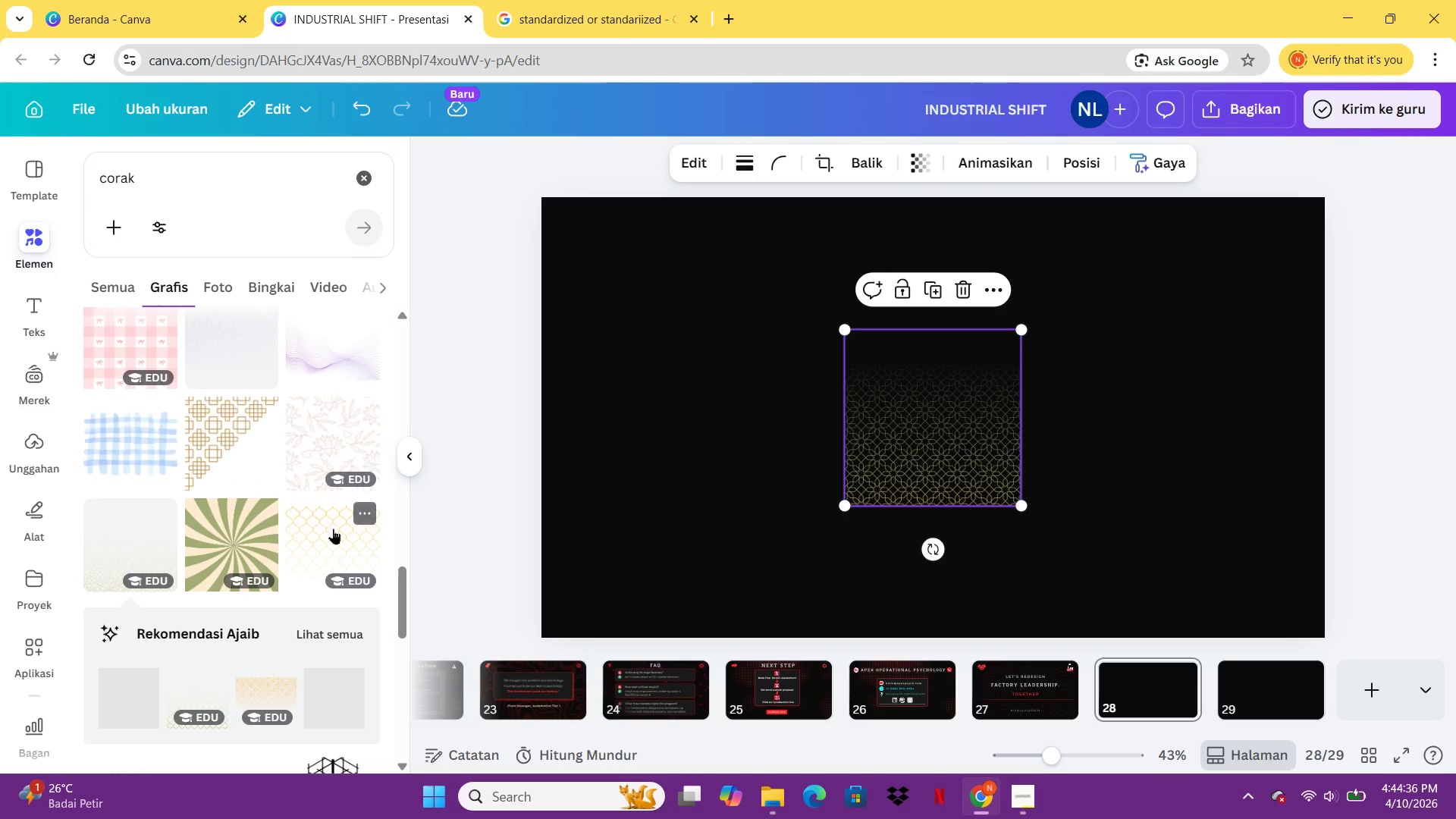 
wait(5.09)
 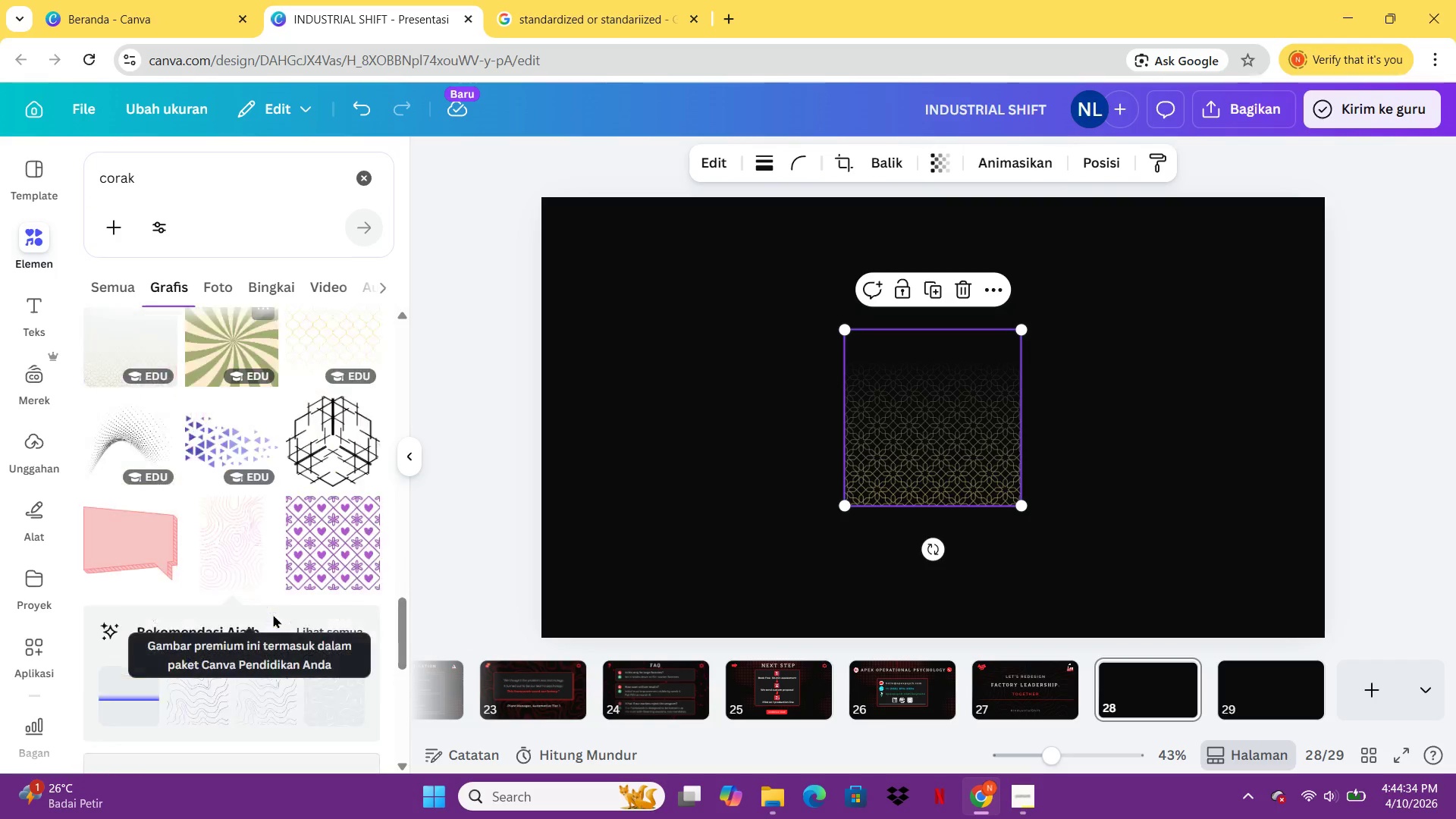 
left_click([331, 637])
 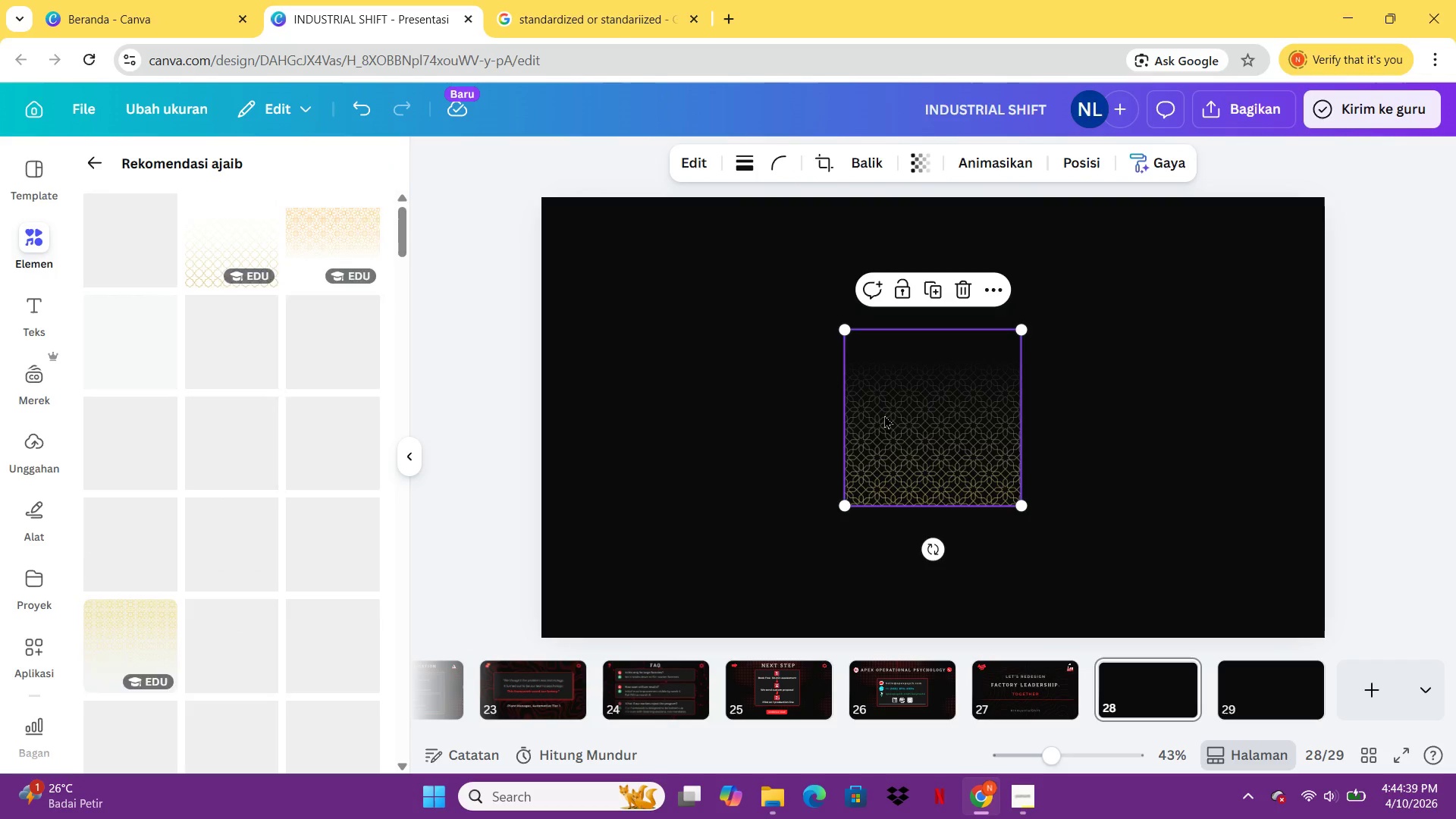 
left_click([907, 419])
 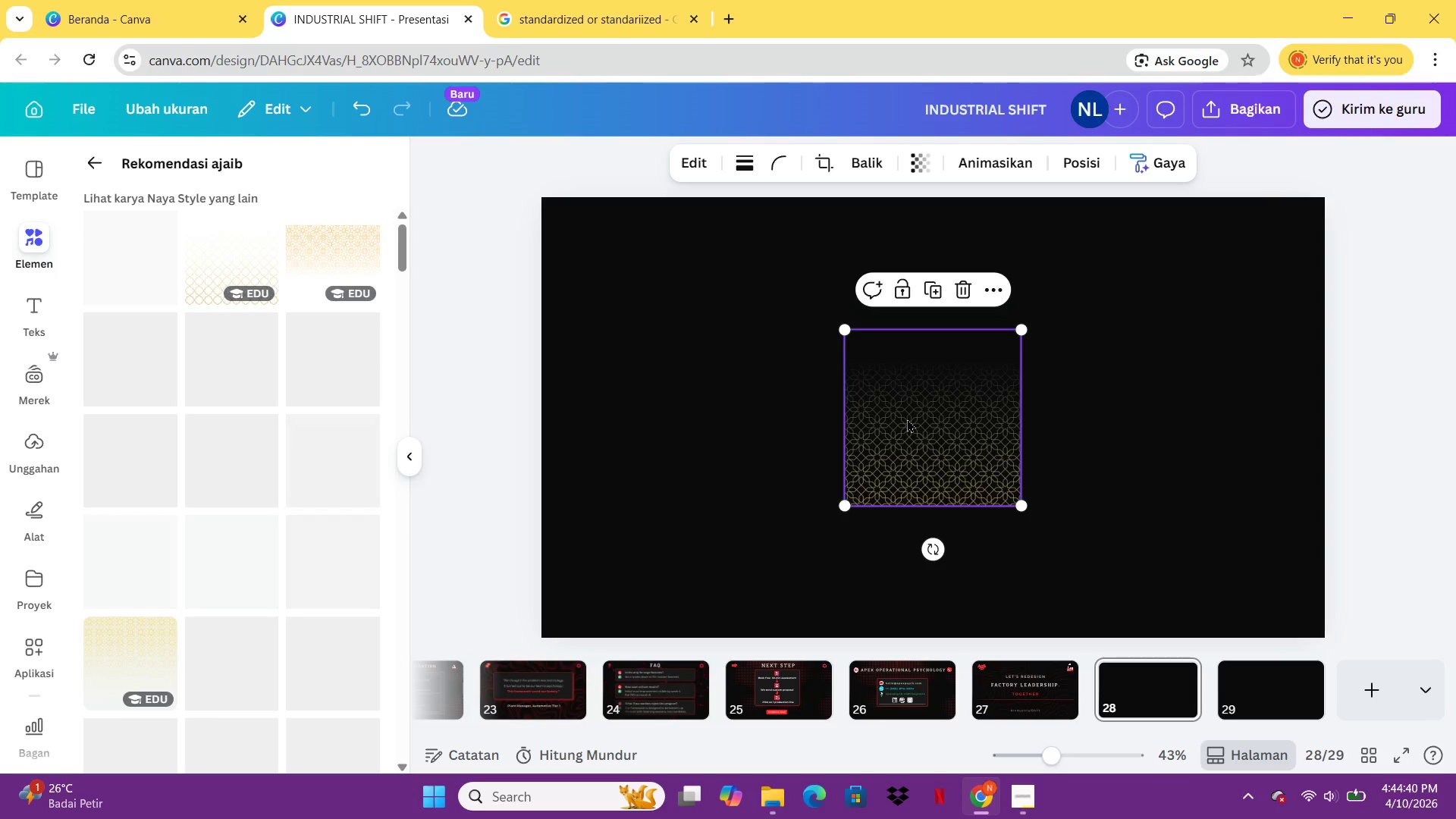 
key(Delete)
 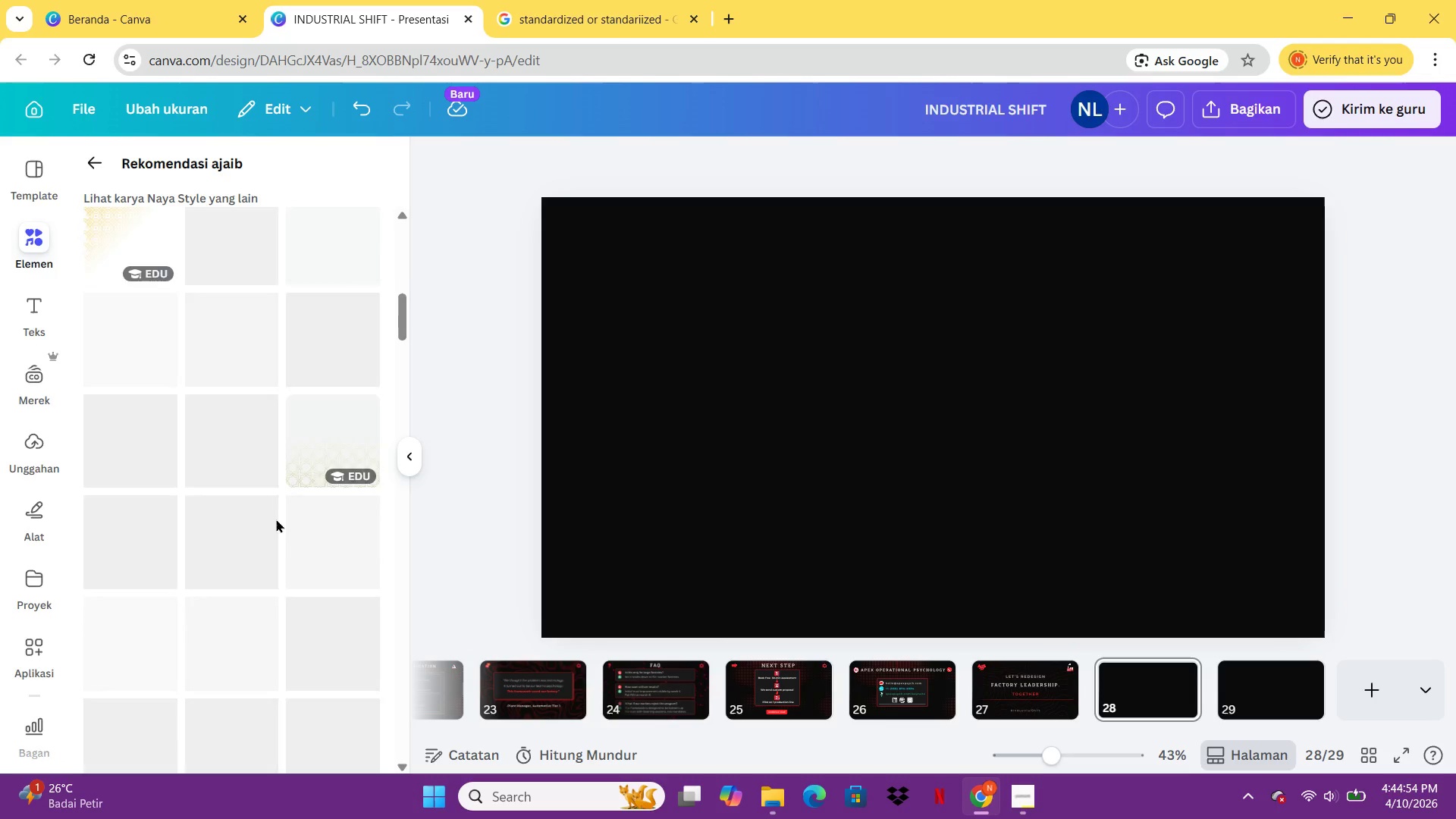 
wait(18.53)
 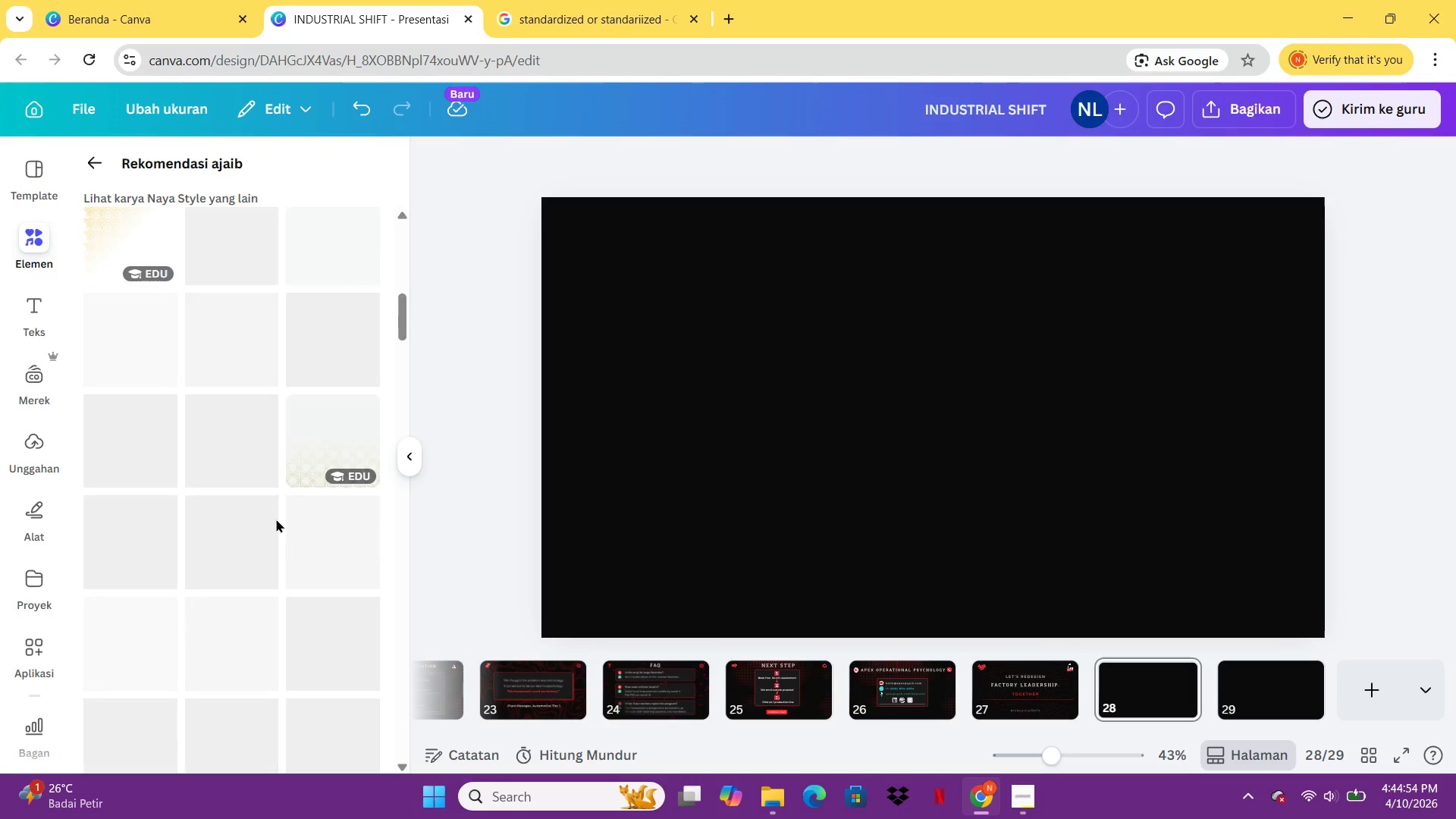 
left_click([926, 698])
 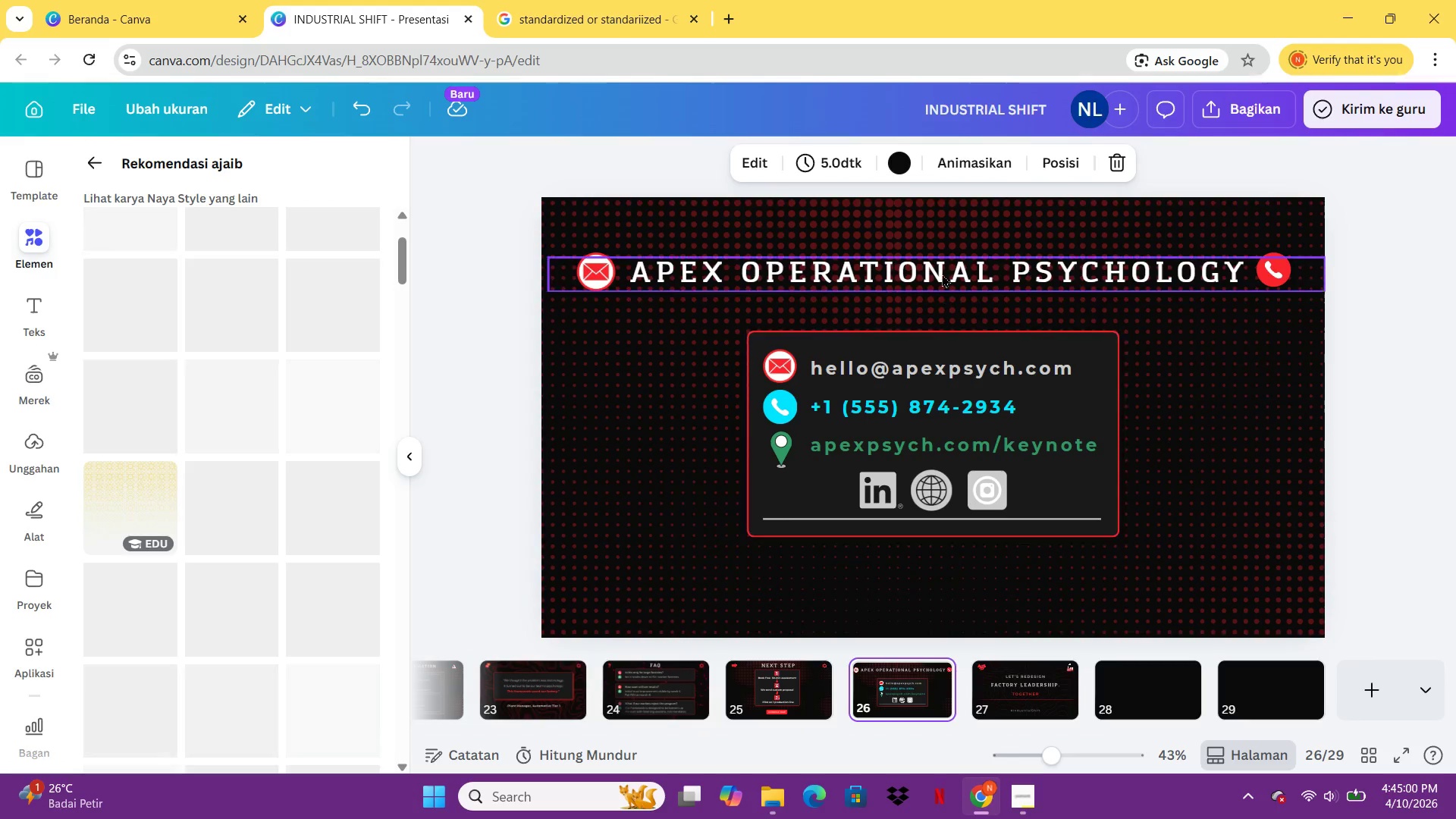 
left_click([940, 275])
 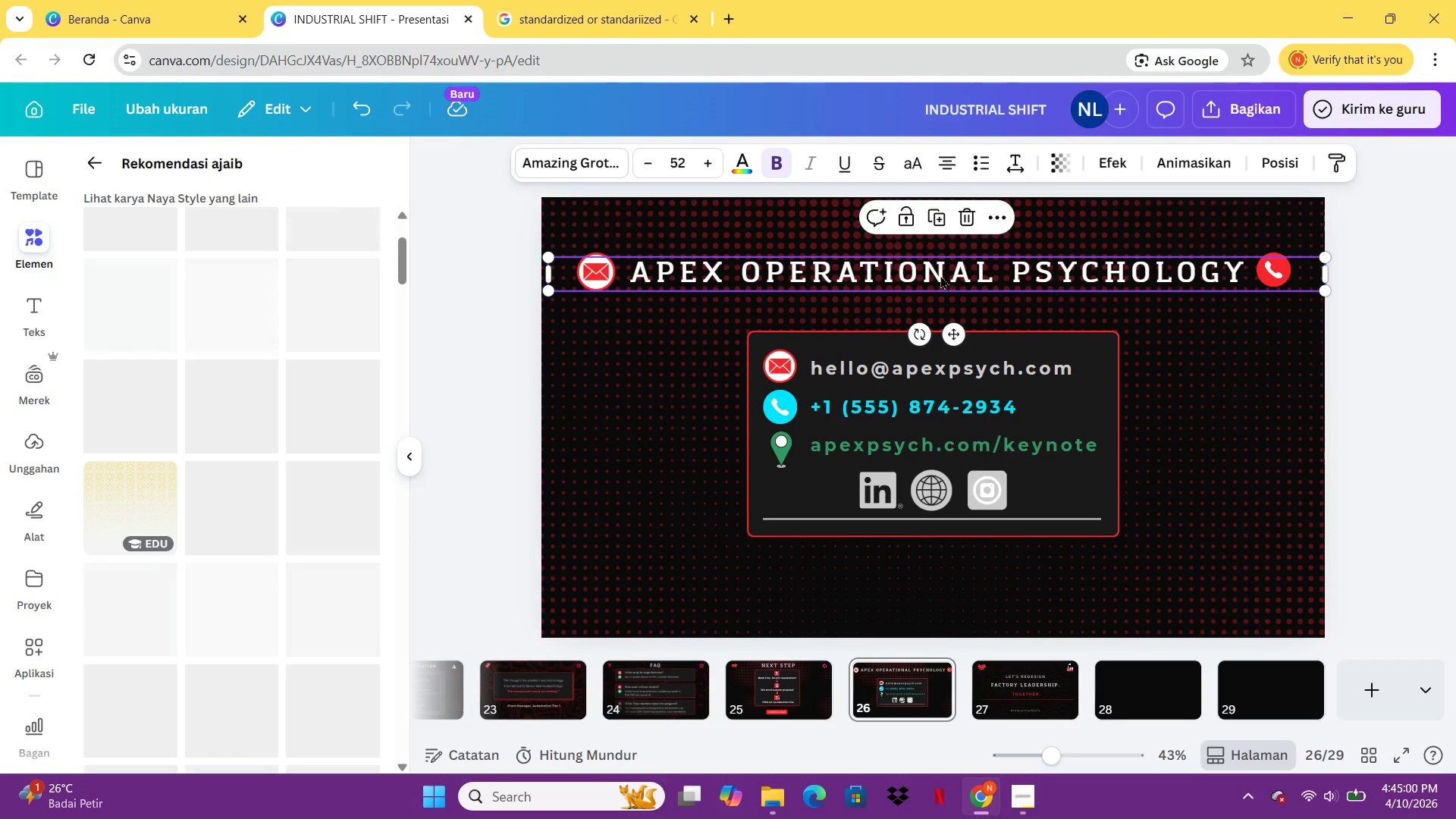 
key(Control+C)
 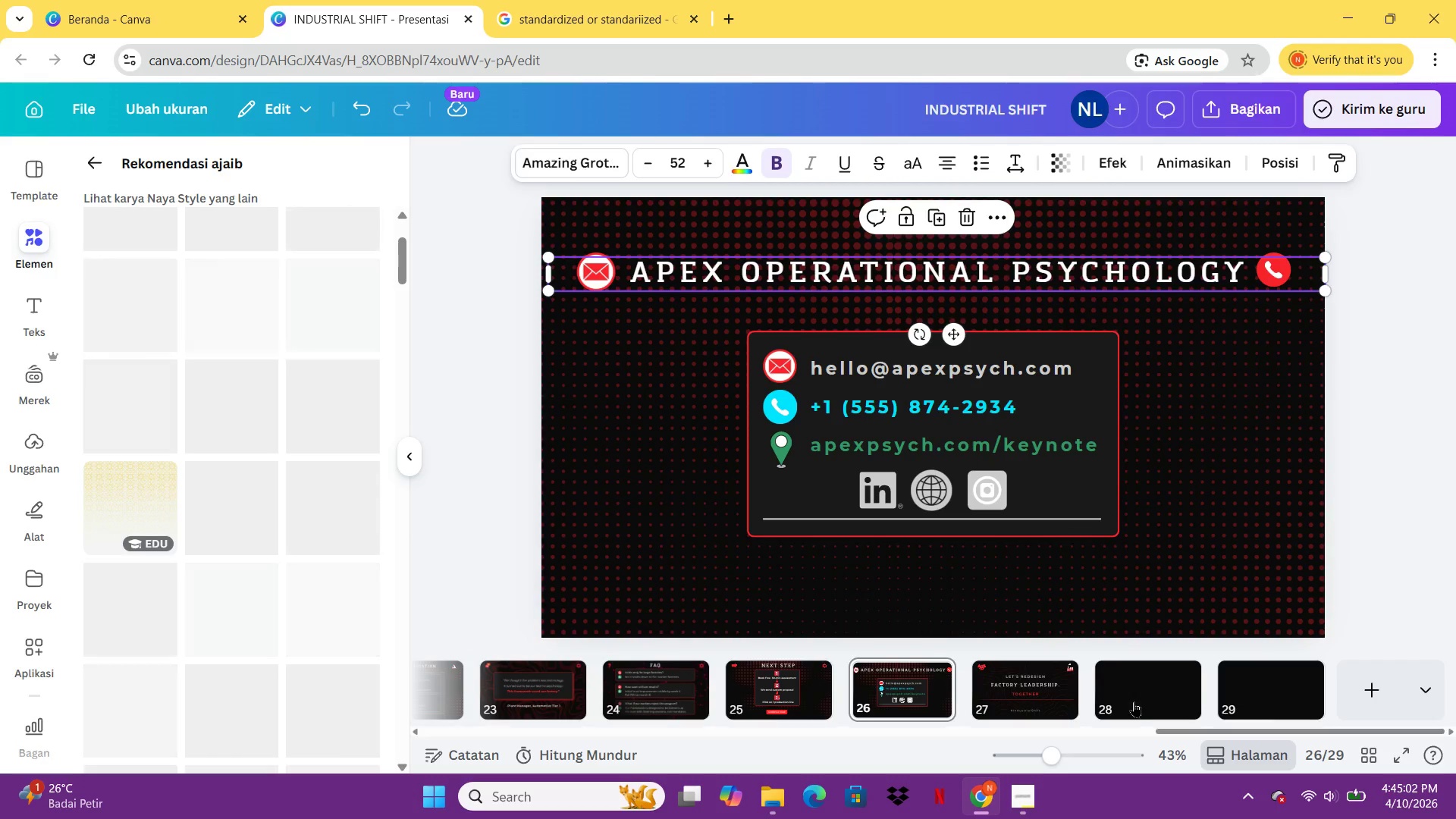 
left_click([1136, 703])
 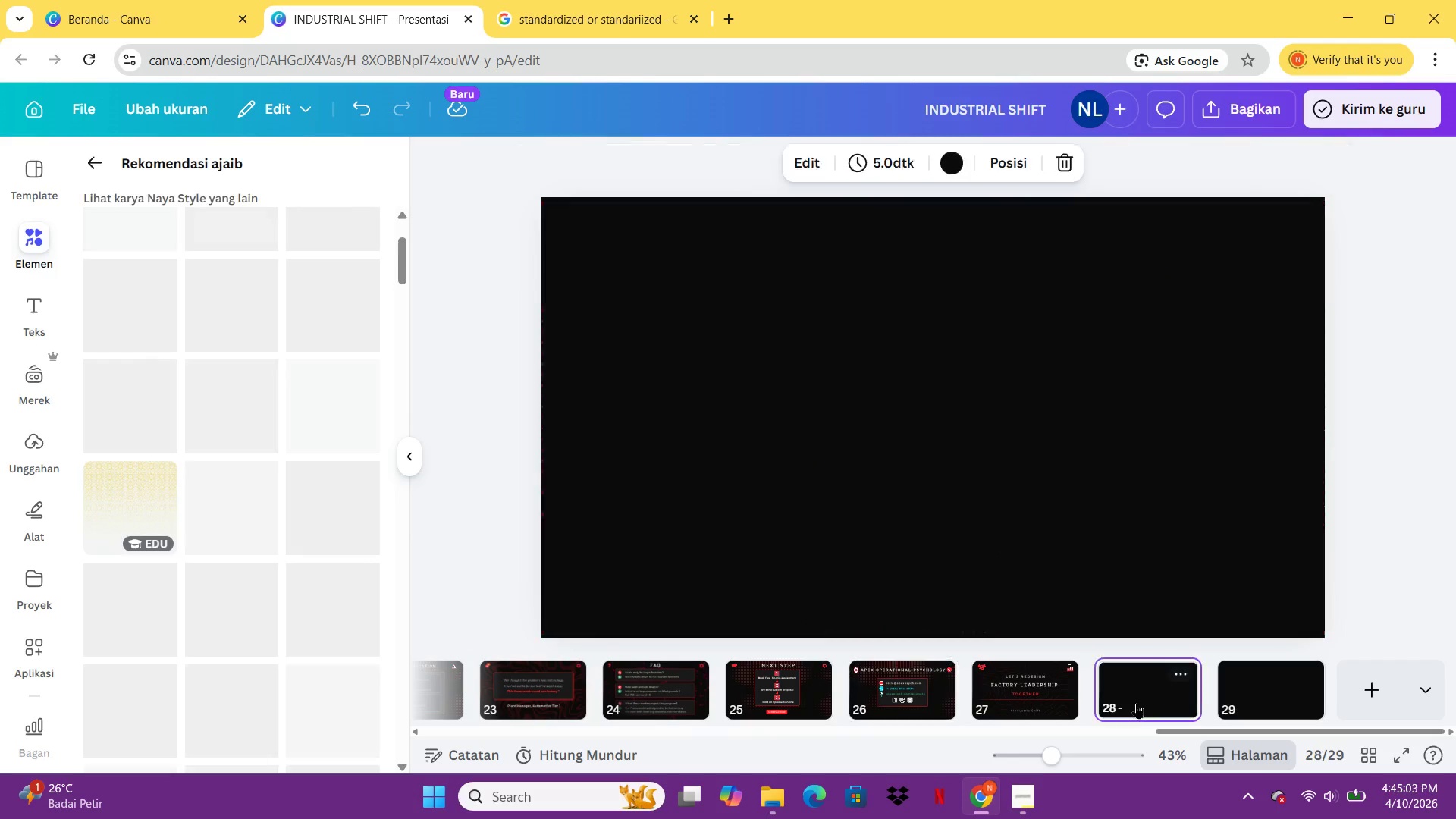 
key(Control+ControlLeft)
 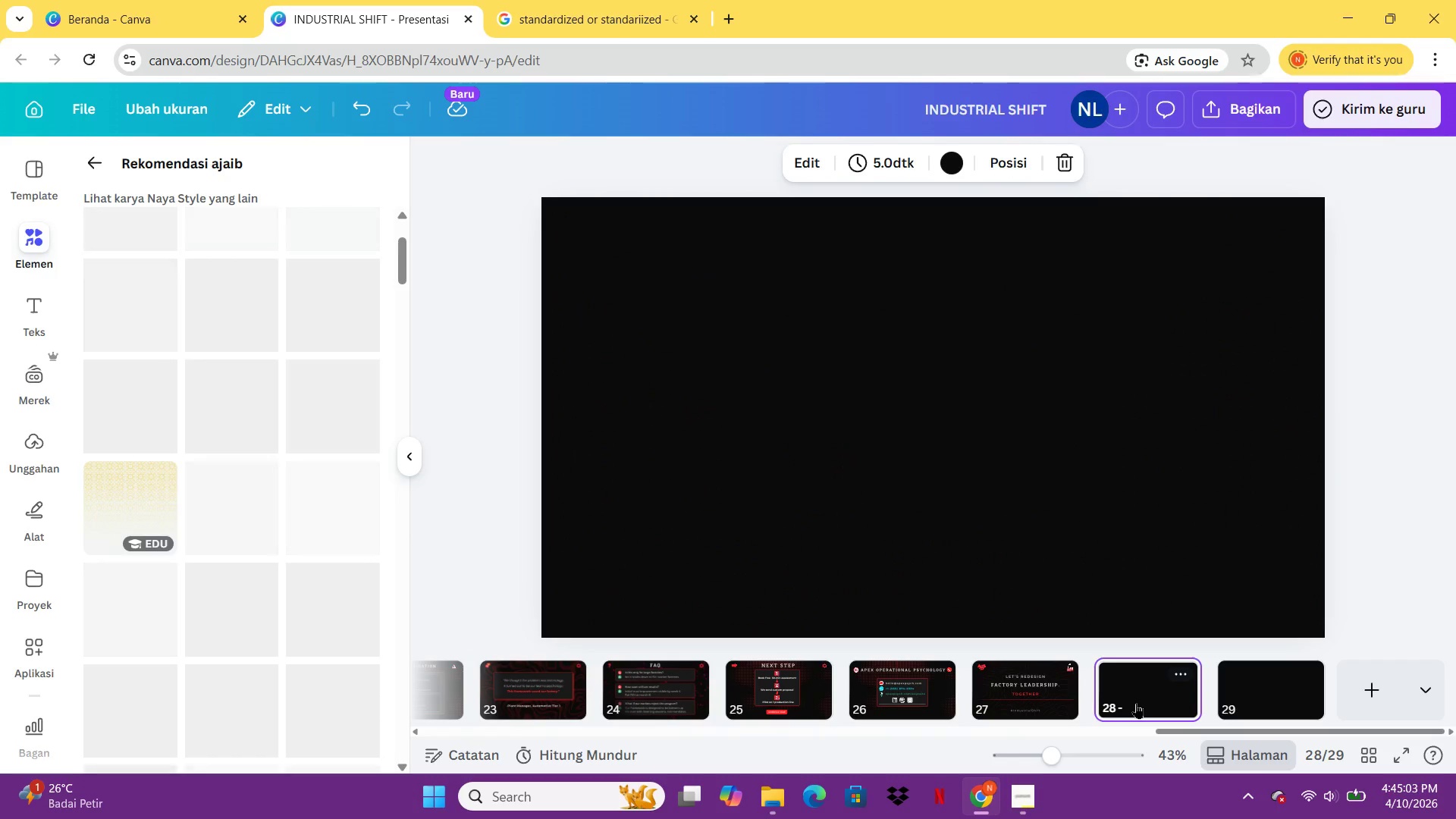 
key(Control+V)
 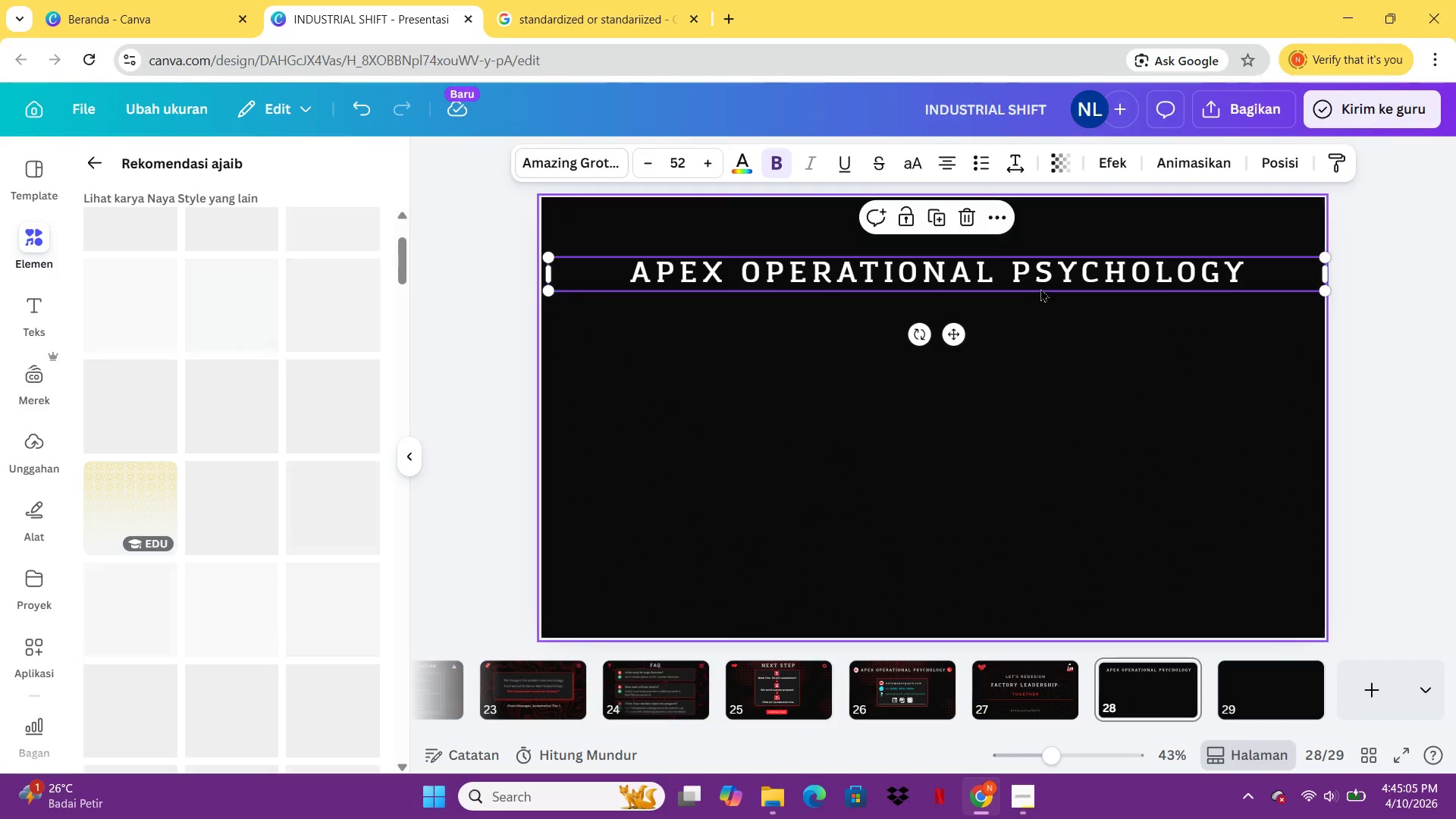 
double_click([1040, 287])
 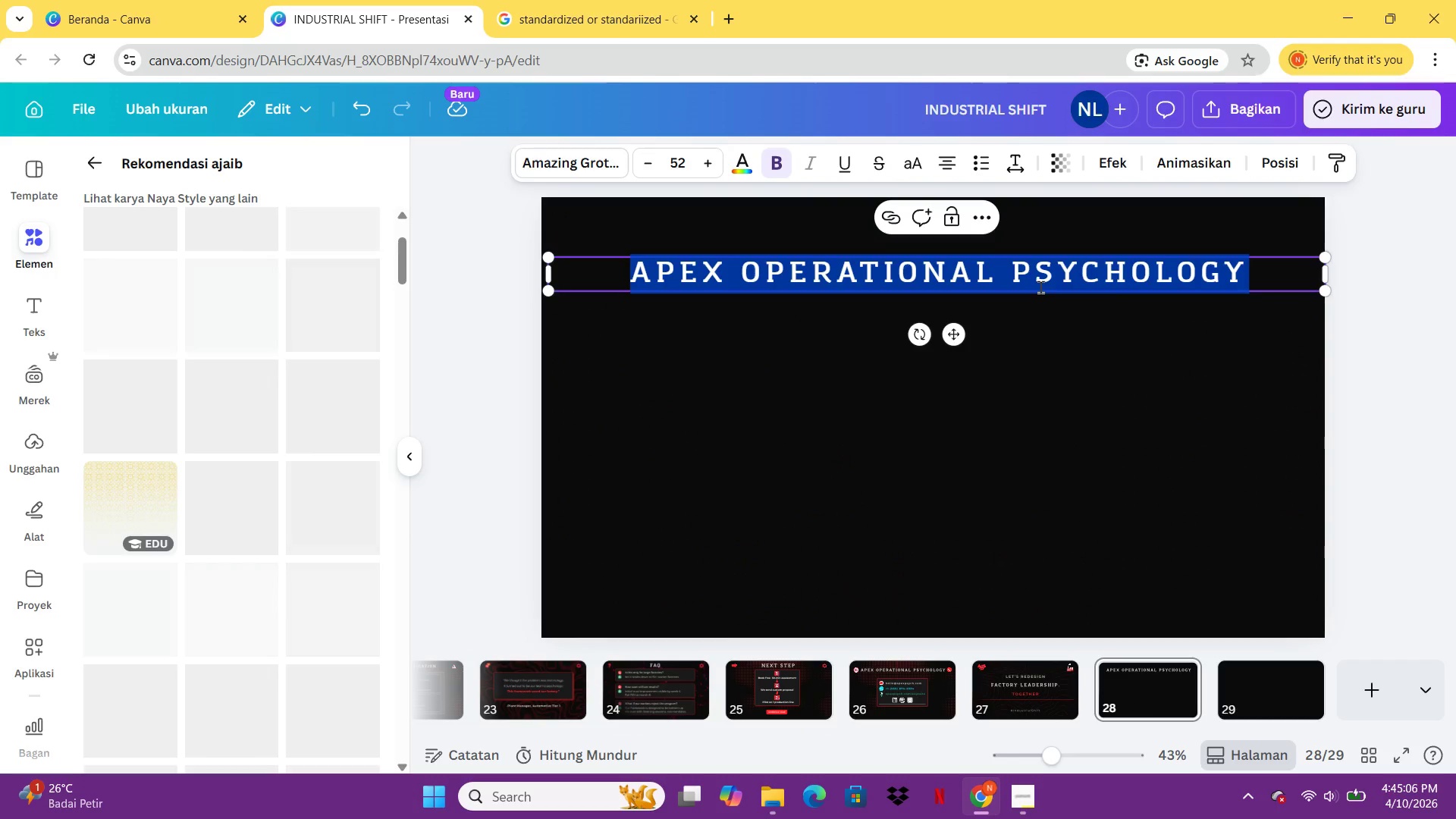 
type(THANK YOU)
 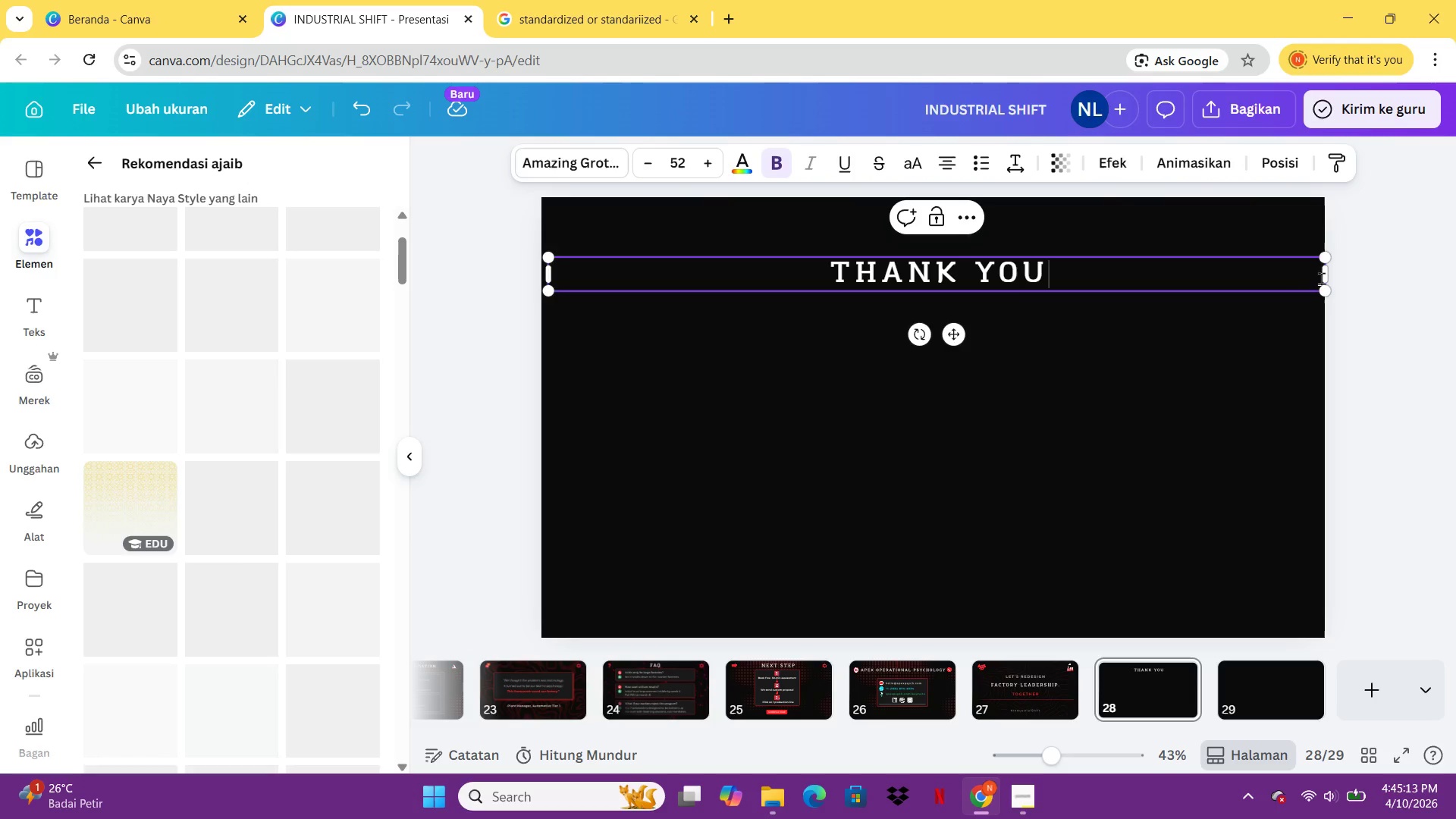 
wait(6.19)
 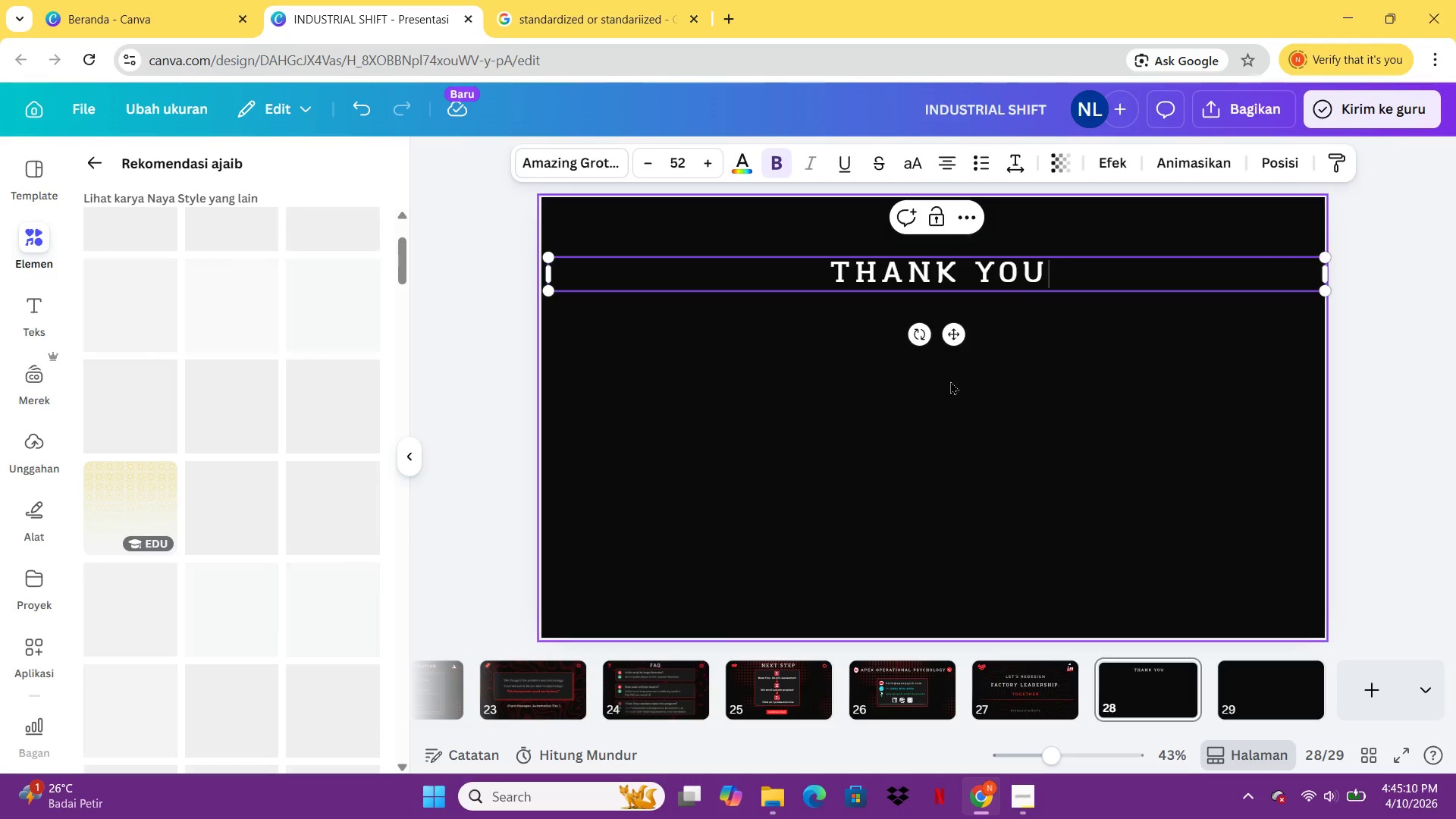 
left_click_drag(start_coordinate=[1329, 275], to_coordinate=[1018, 280])
 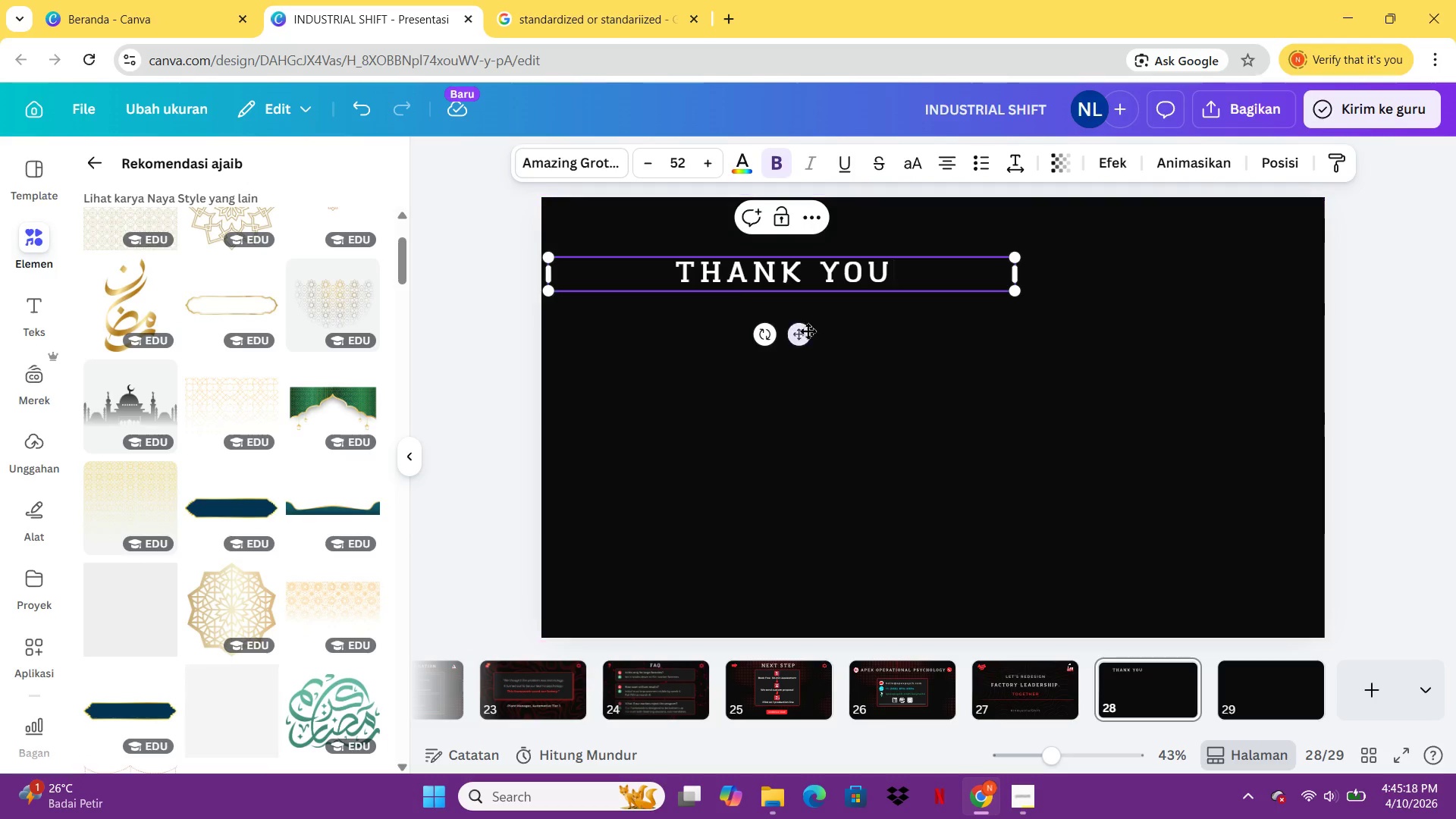 
left_click_drag(start_coordinate=[808, 332], to_coordinate=[993, 382])
 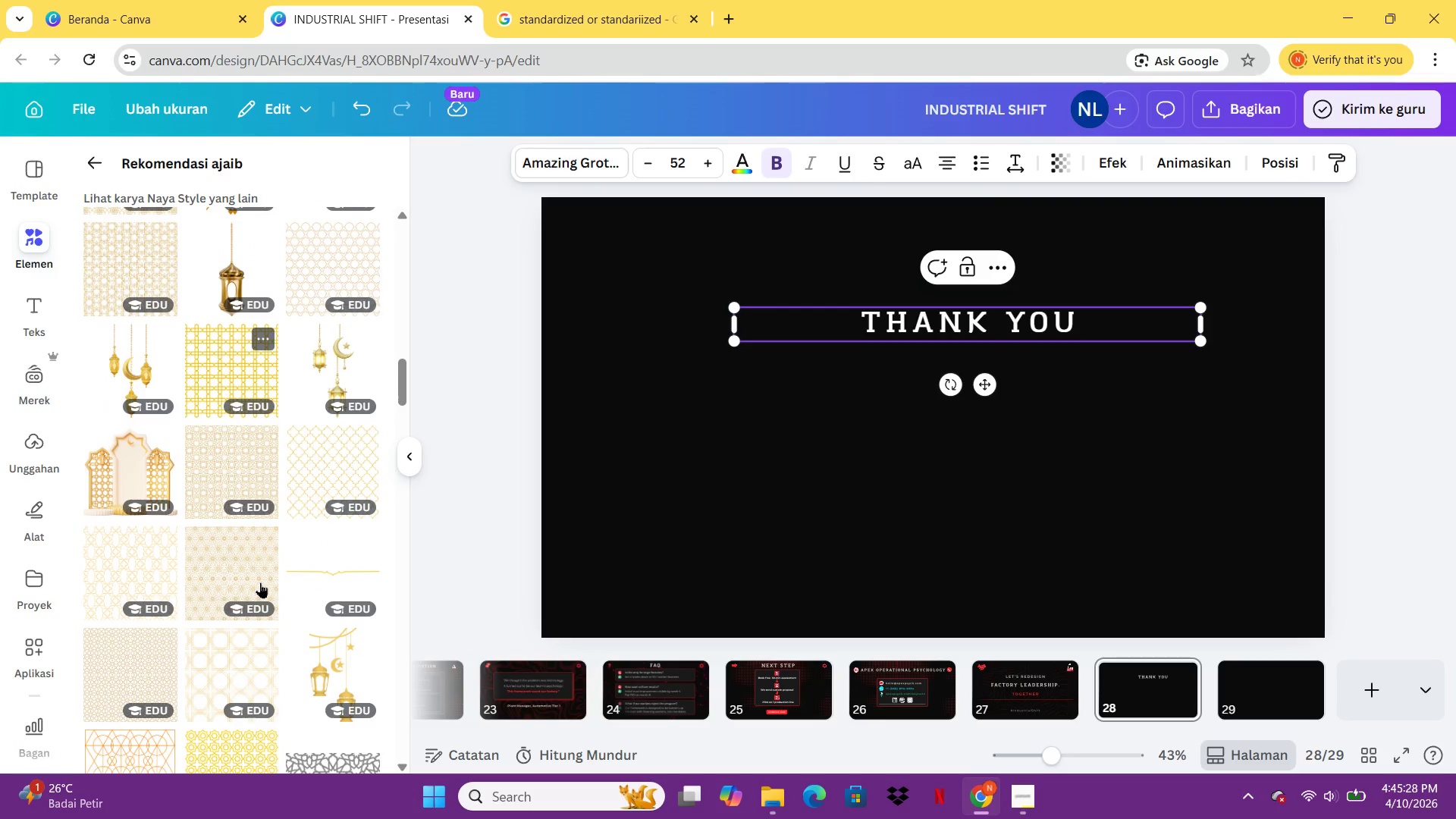 
wait(14.0)
 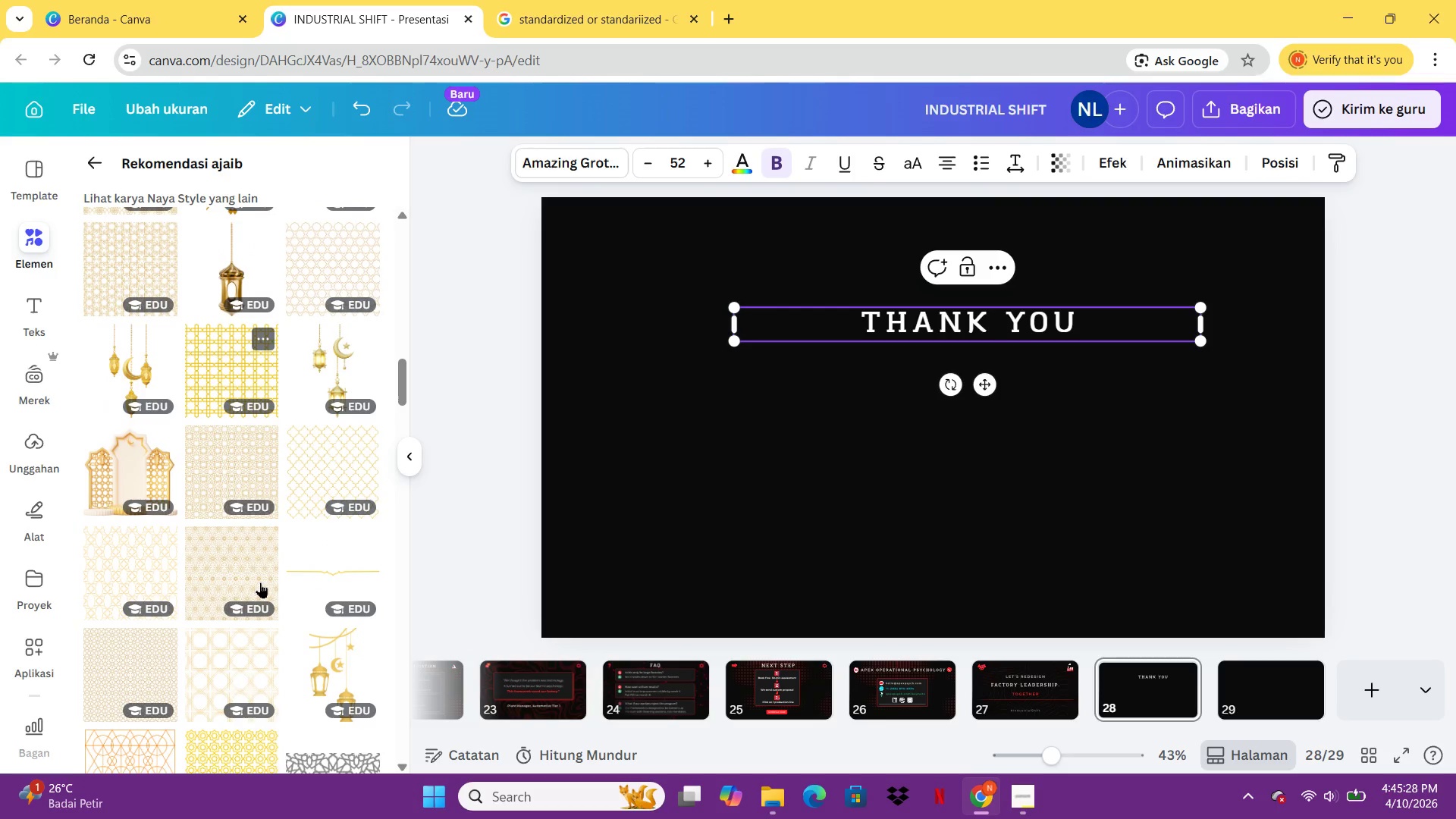 
left_click([204, 495])
 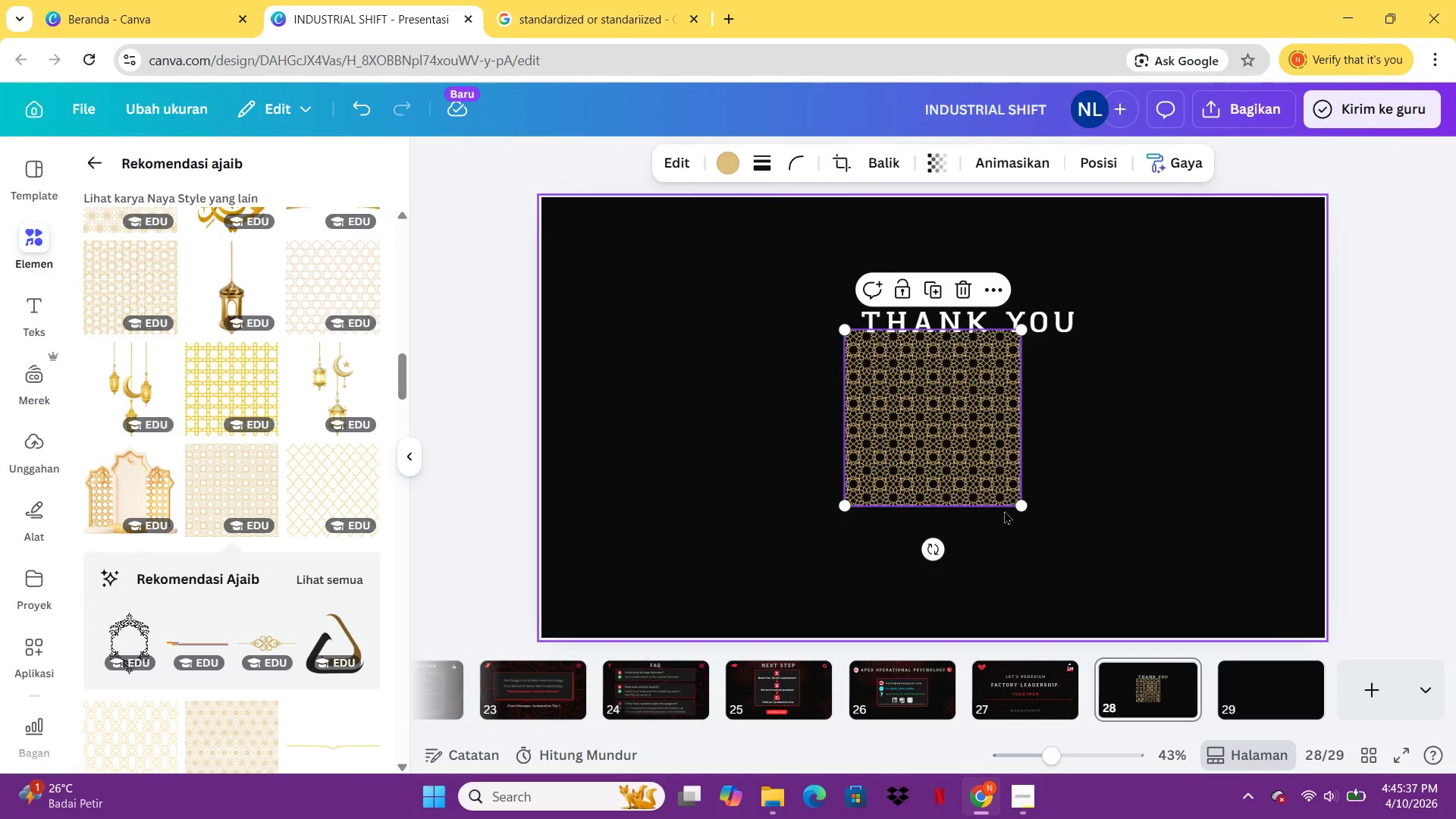 
left_click_drag(start_coordinate=[1026, 507], to_coordinate=[1455, 696])
 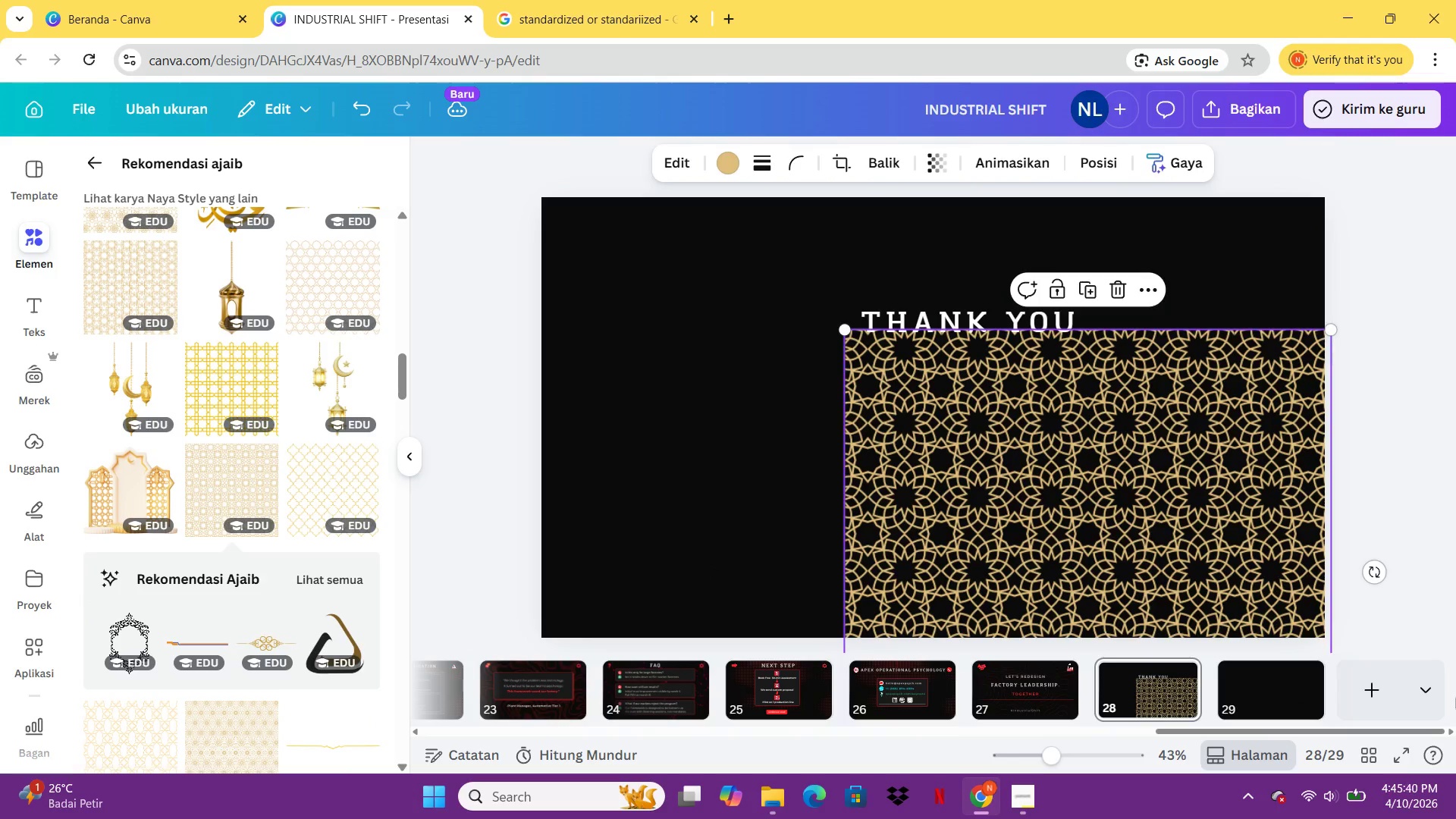 
key(Delete)
 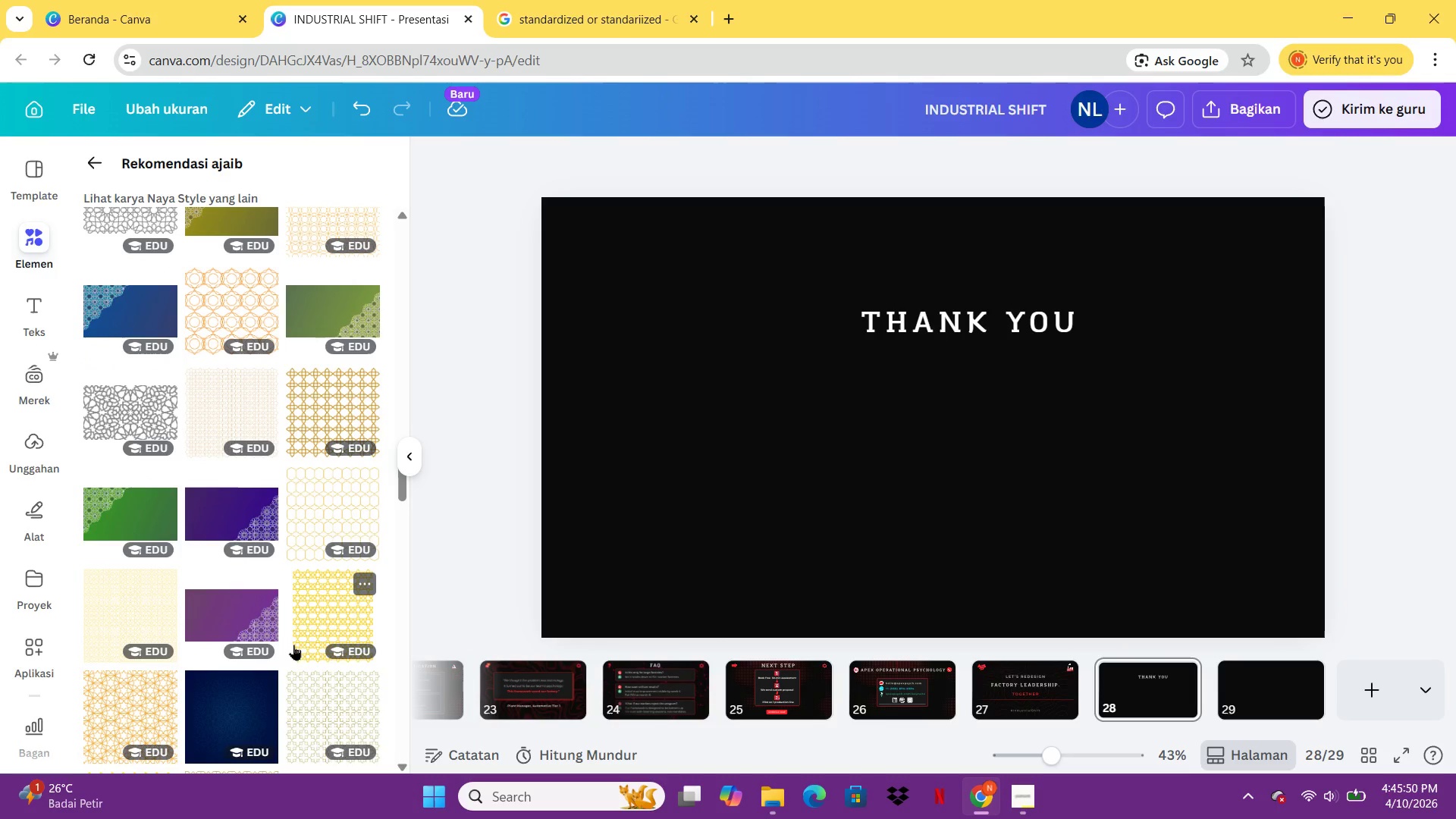 
wait(15.38)
 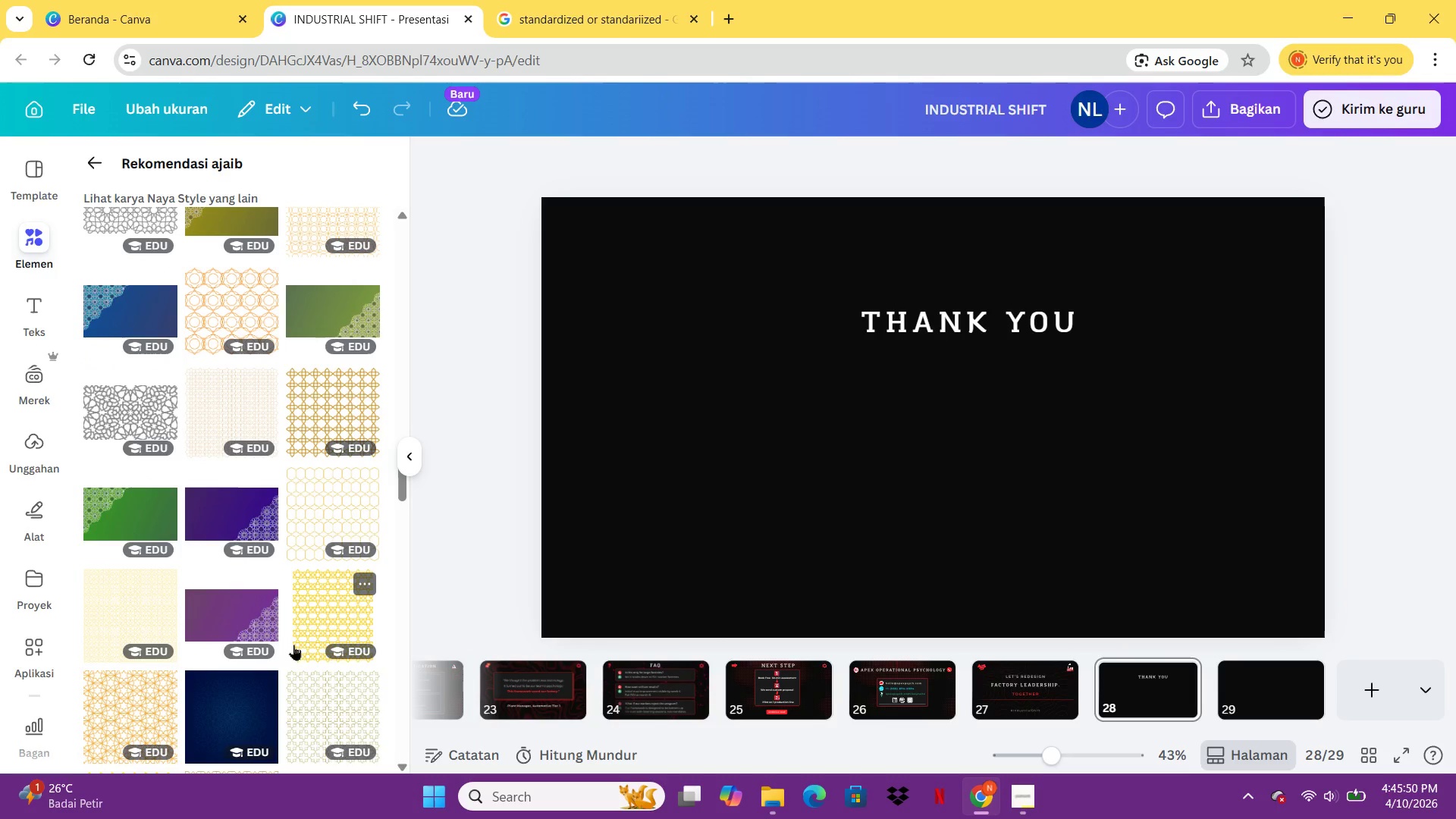 
double_click([130, 402])
 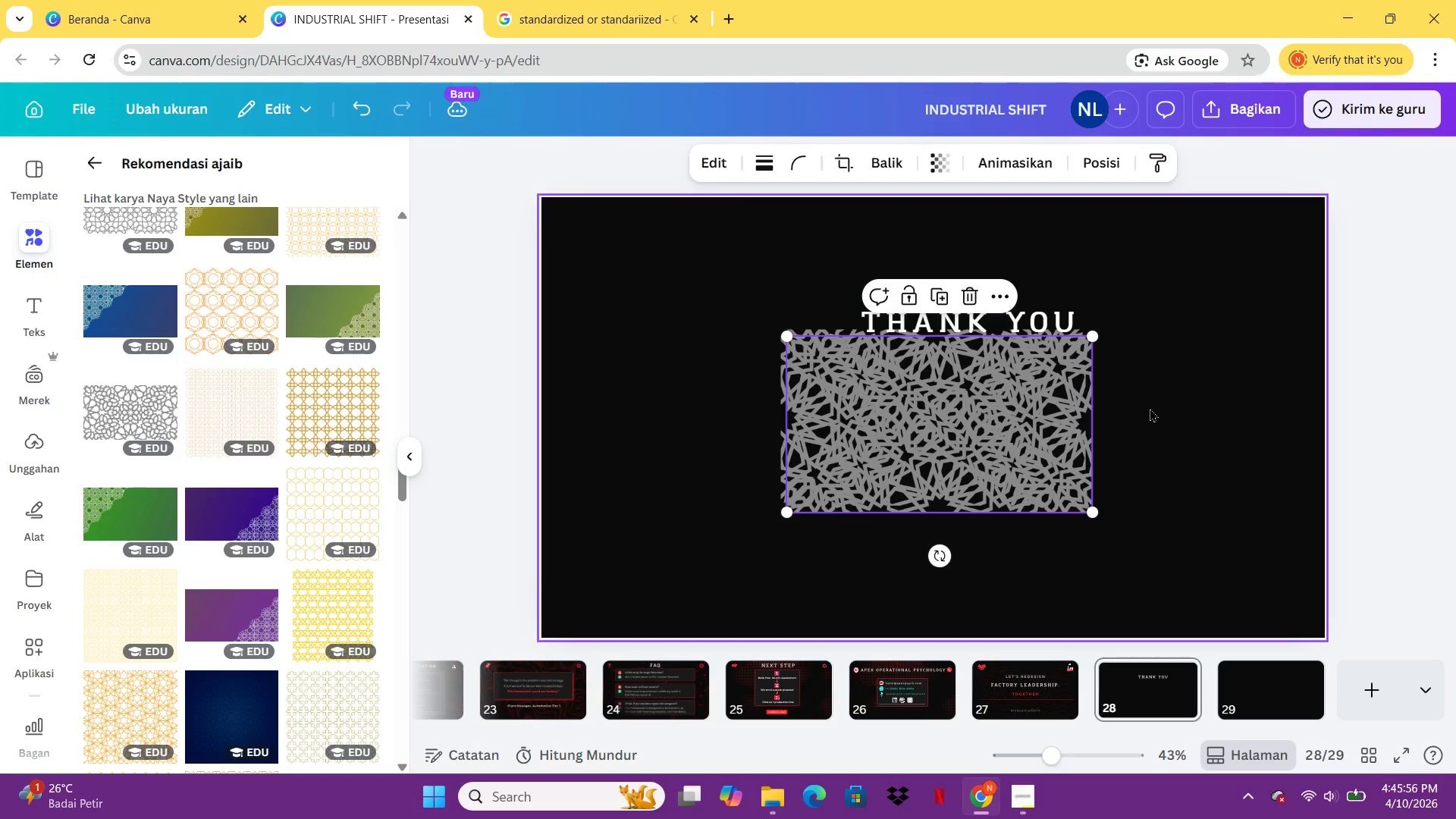 
key(Delete)
 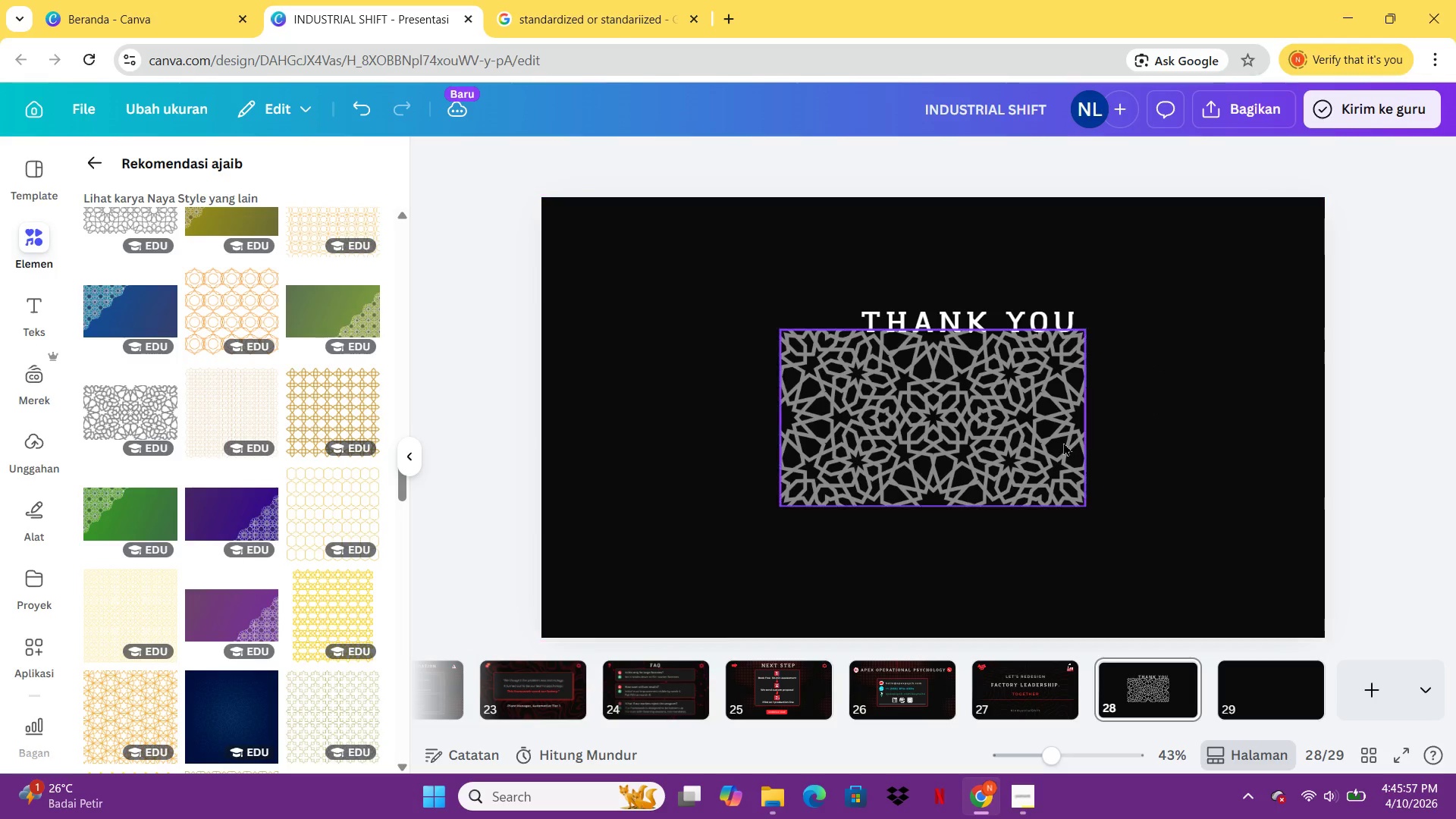 
left_click([1028, 441])
 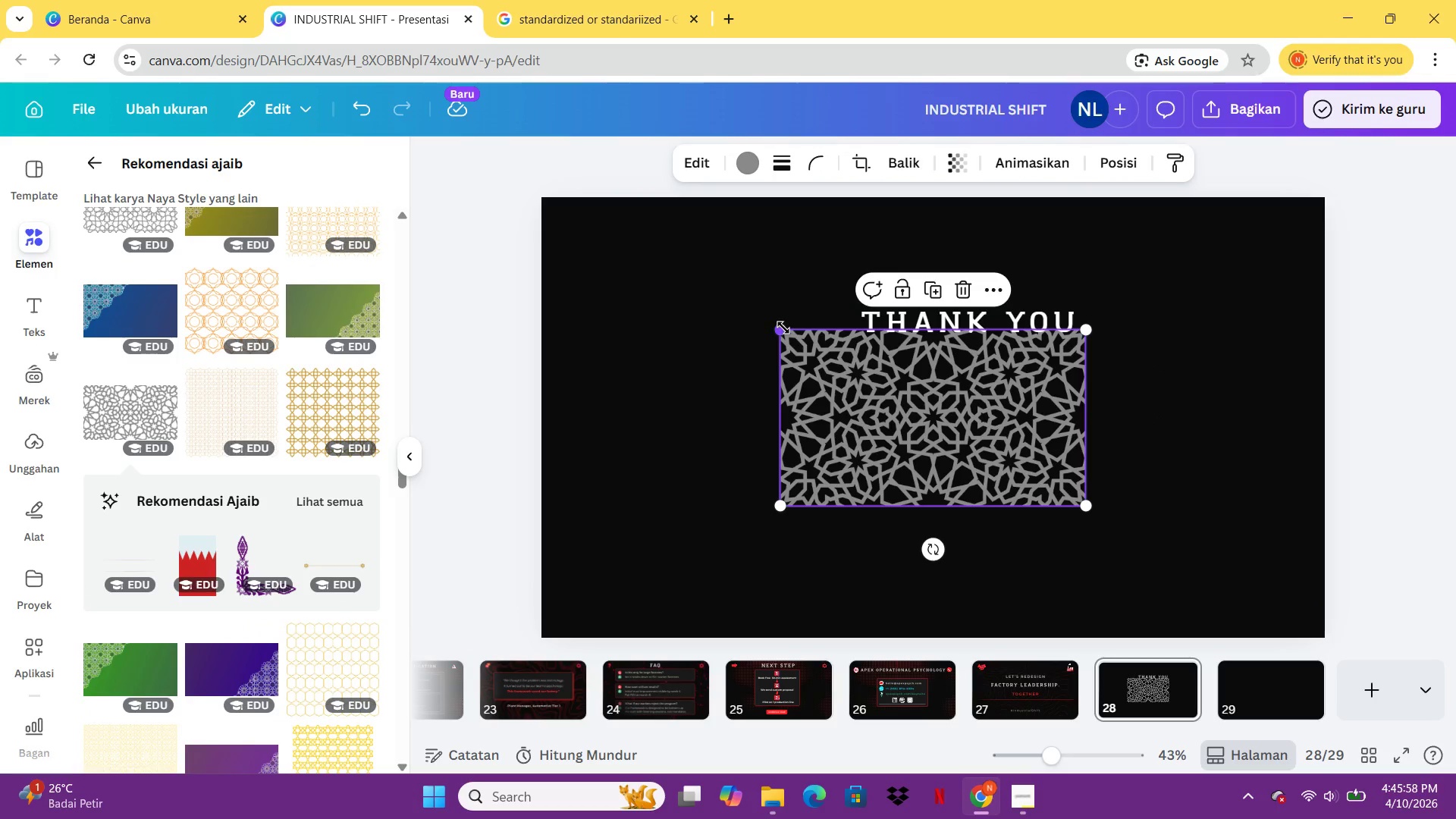 
left_click_drag(start_coordinate=[783, 328], to_coordinate=[540, 197])
 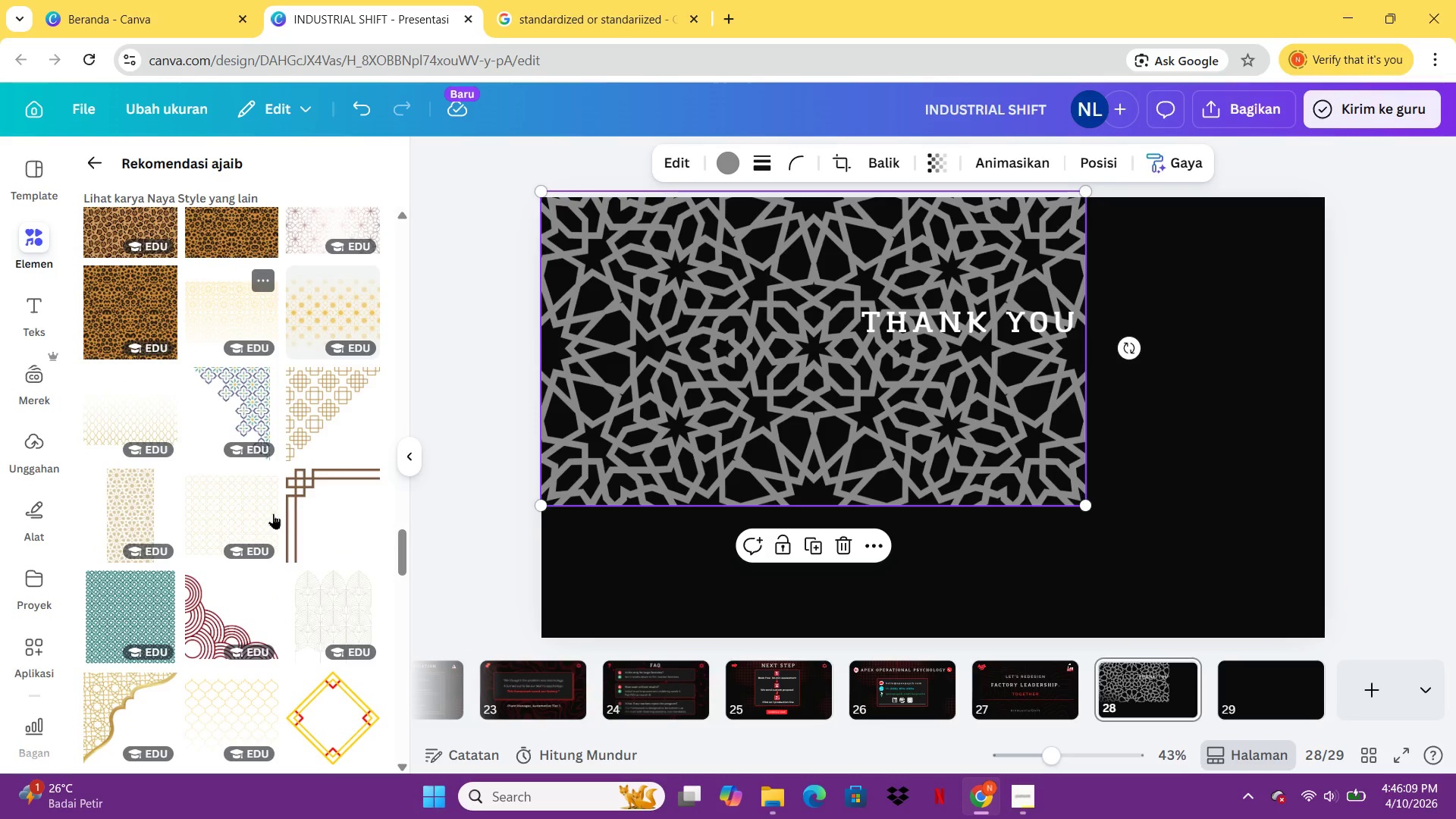 
wait(13.36)
 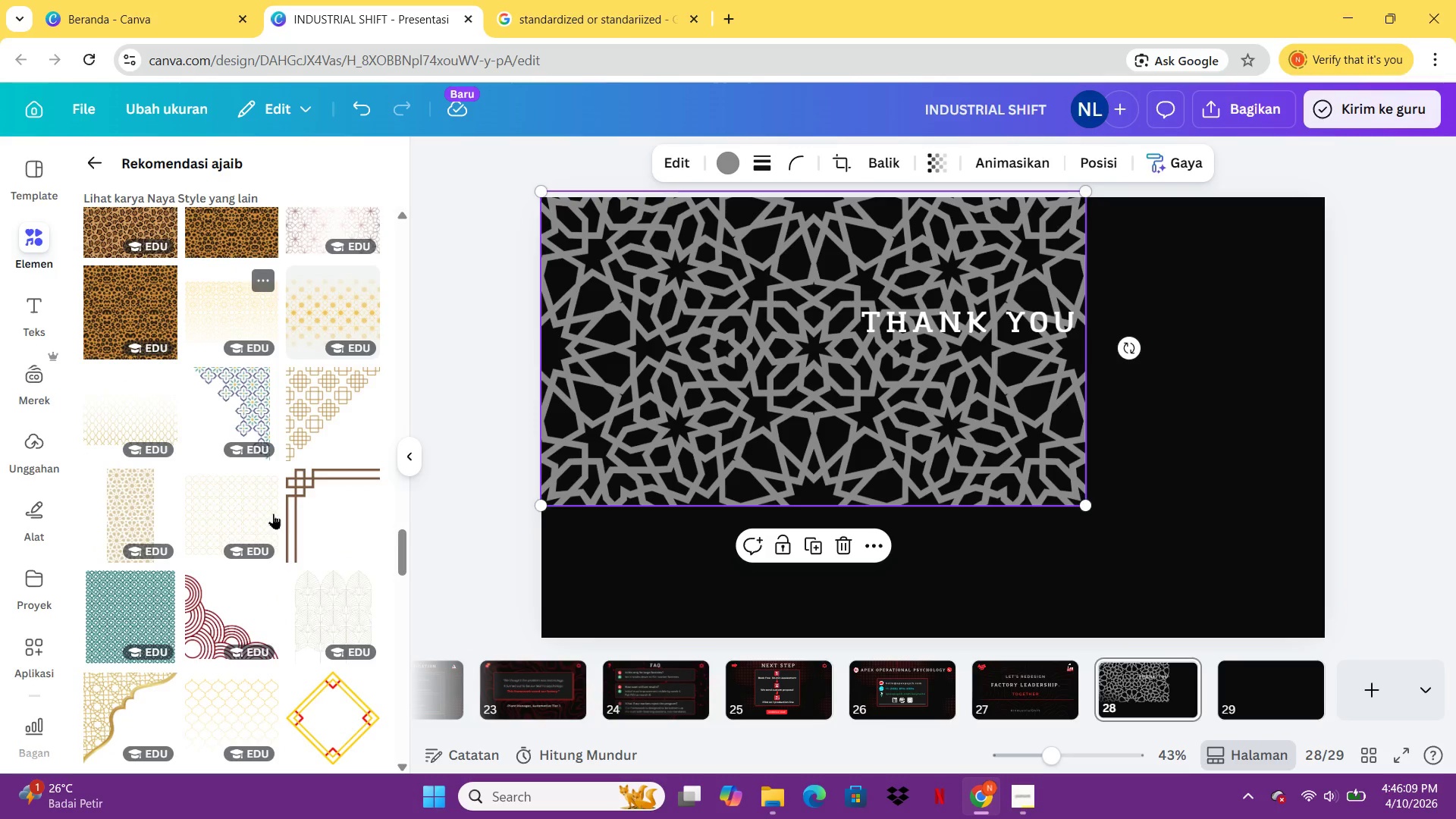 
left_click([347, 355])
 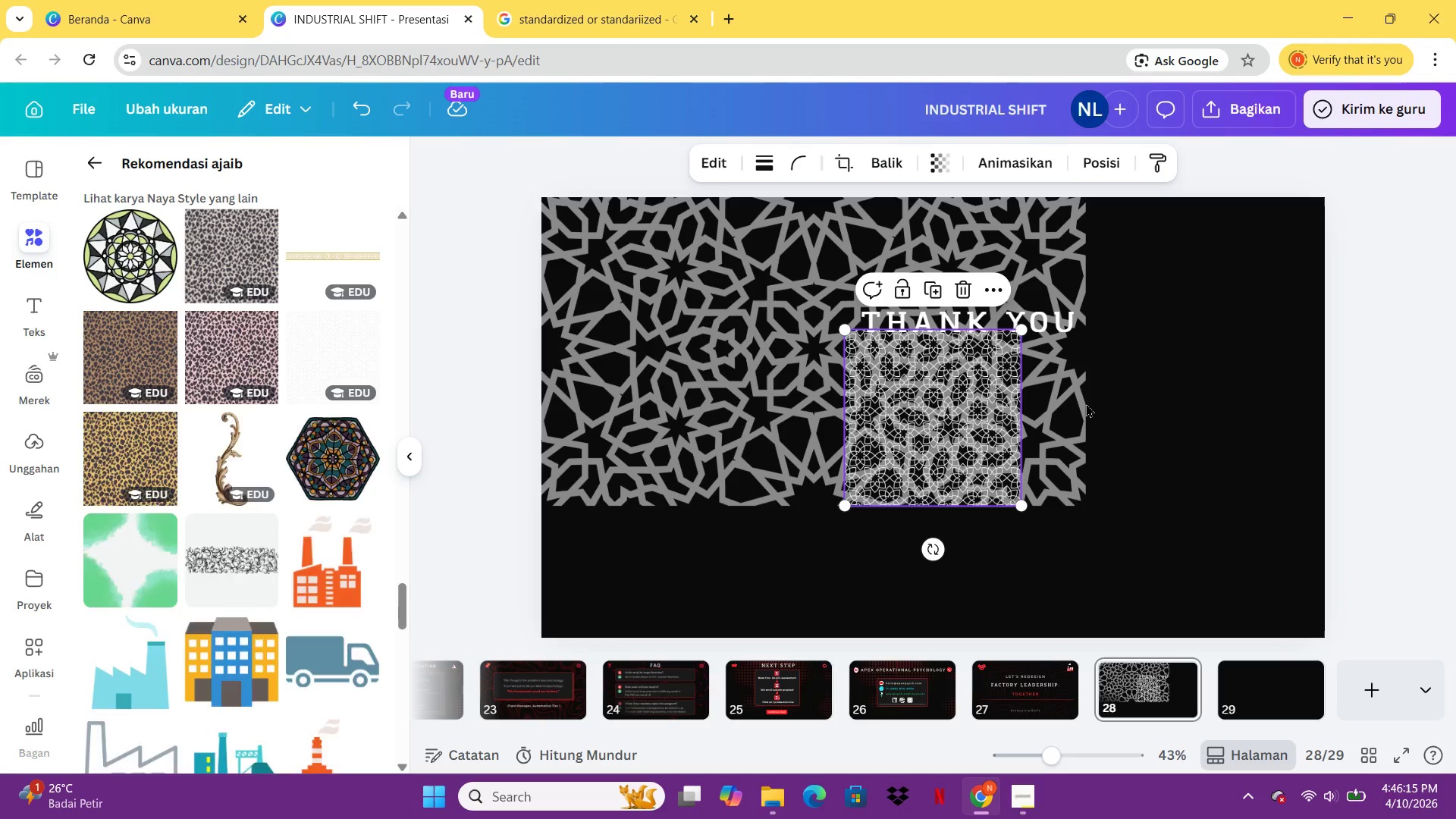 
left_click([1051, 417])
 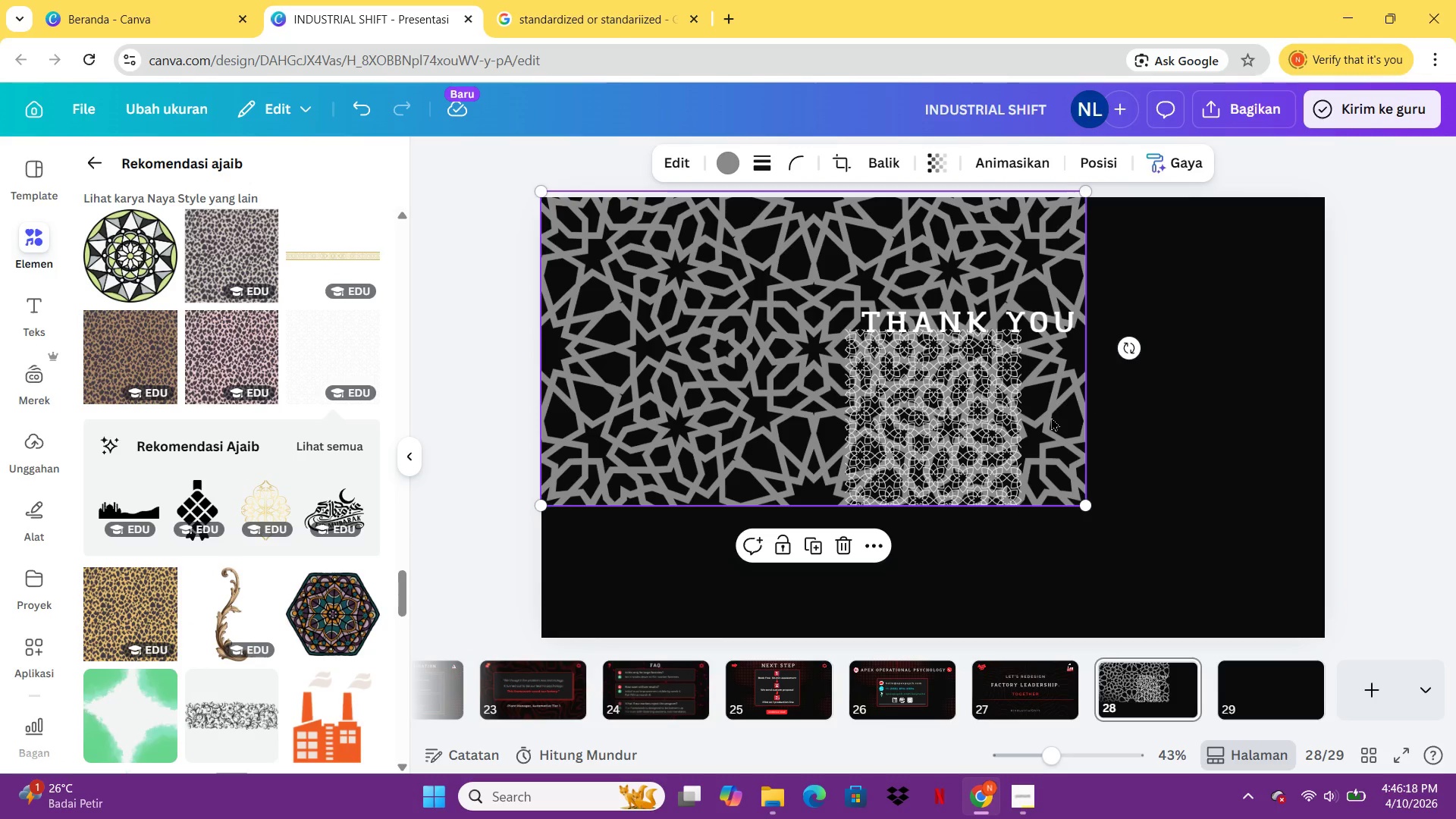 
key(Delete)
 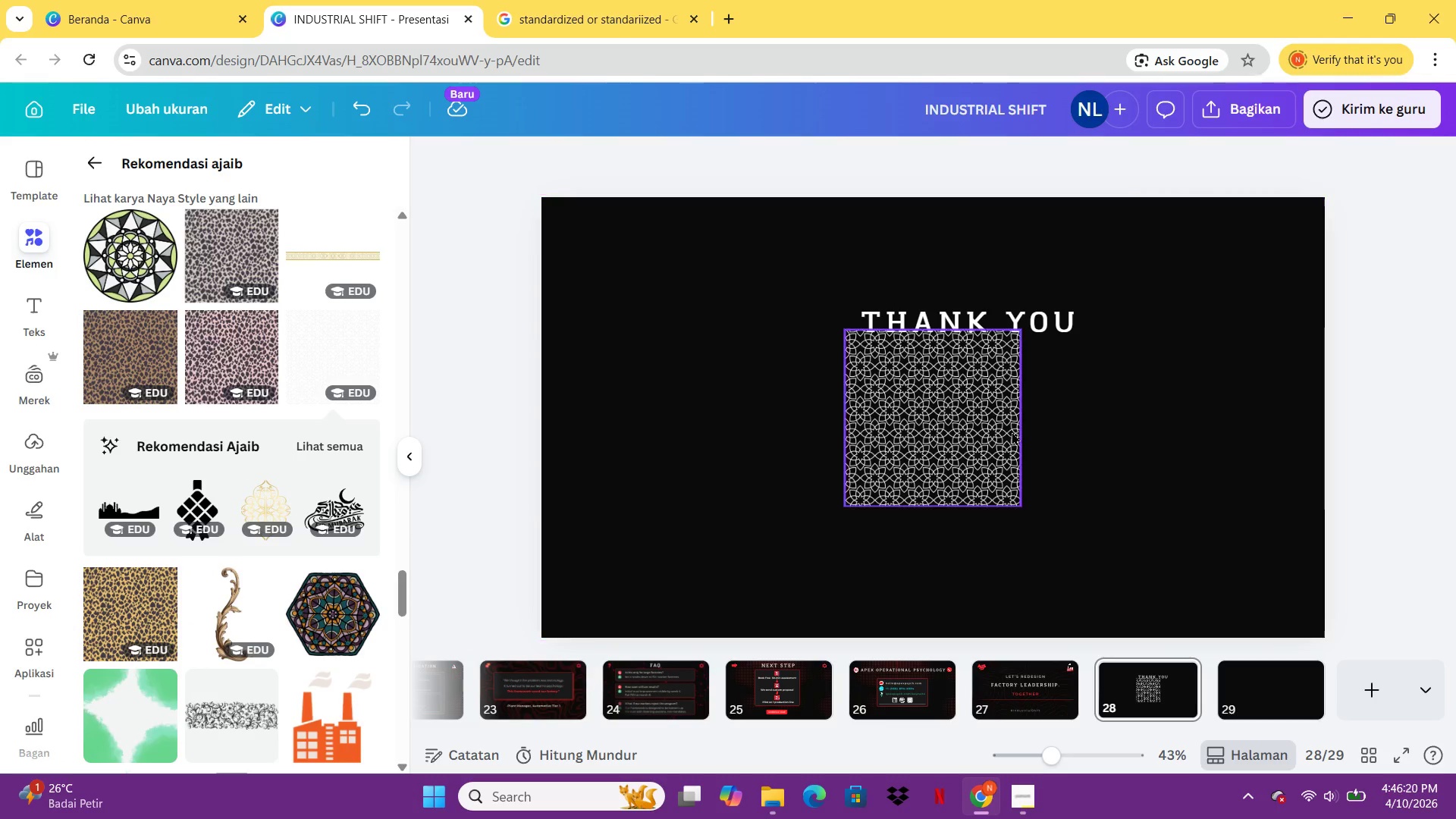 
key(Control+Z)
 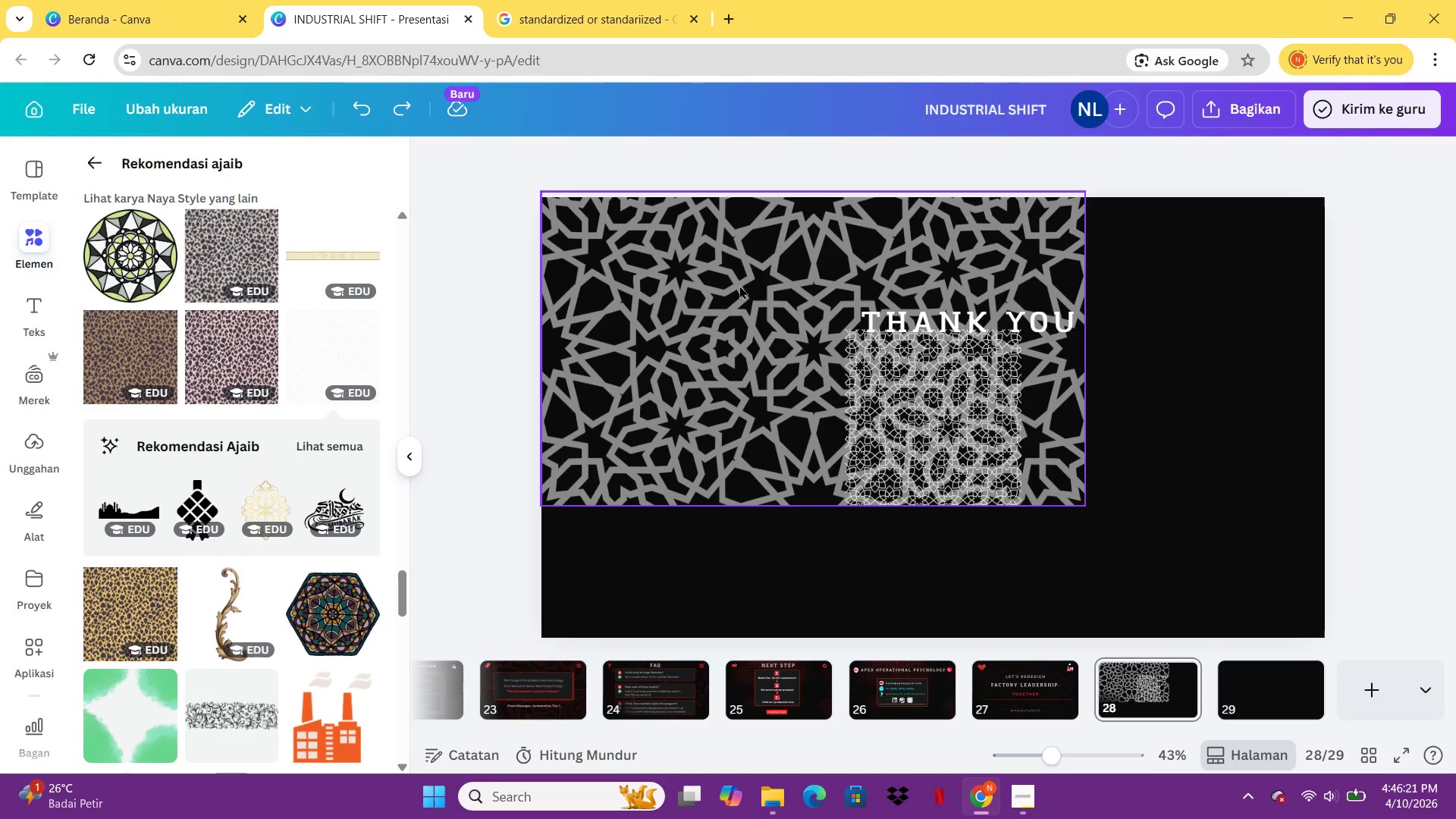 
left_click([739, 285])
 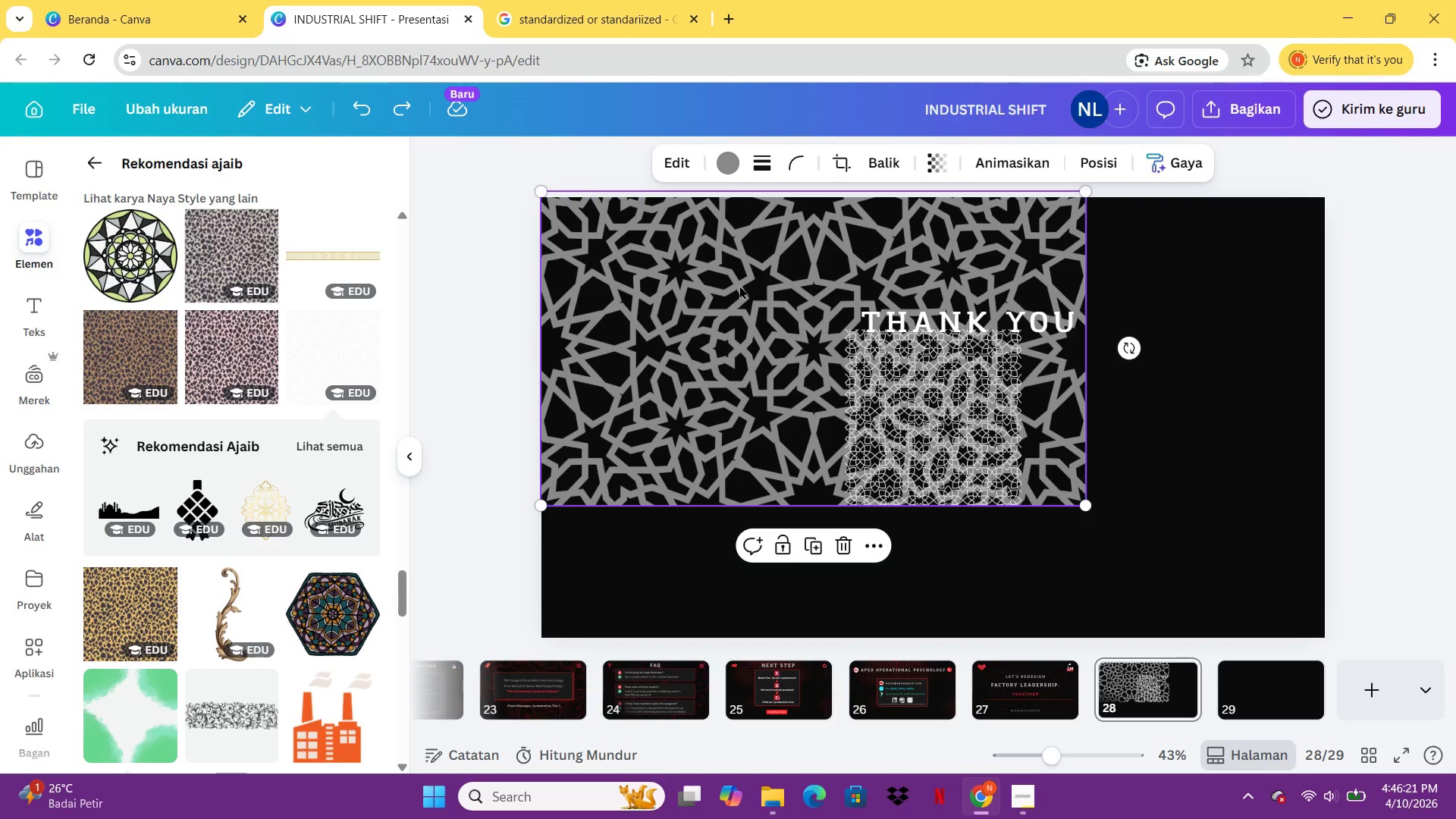 
right_click([739, 285])
 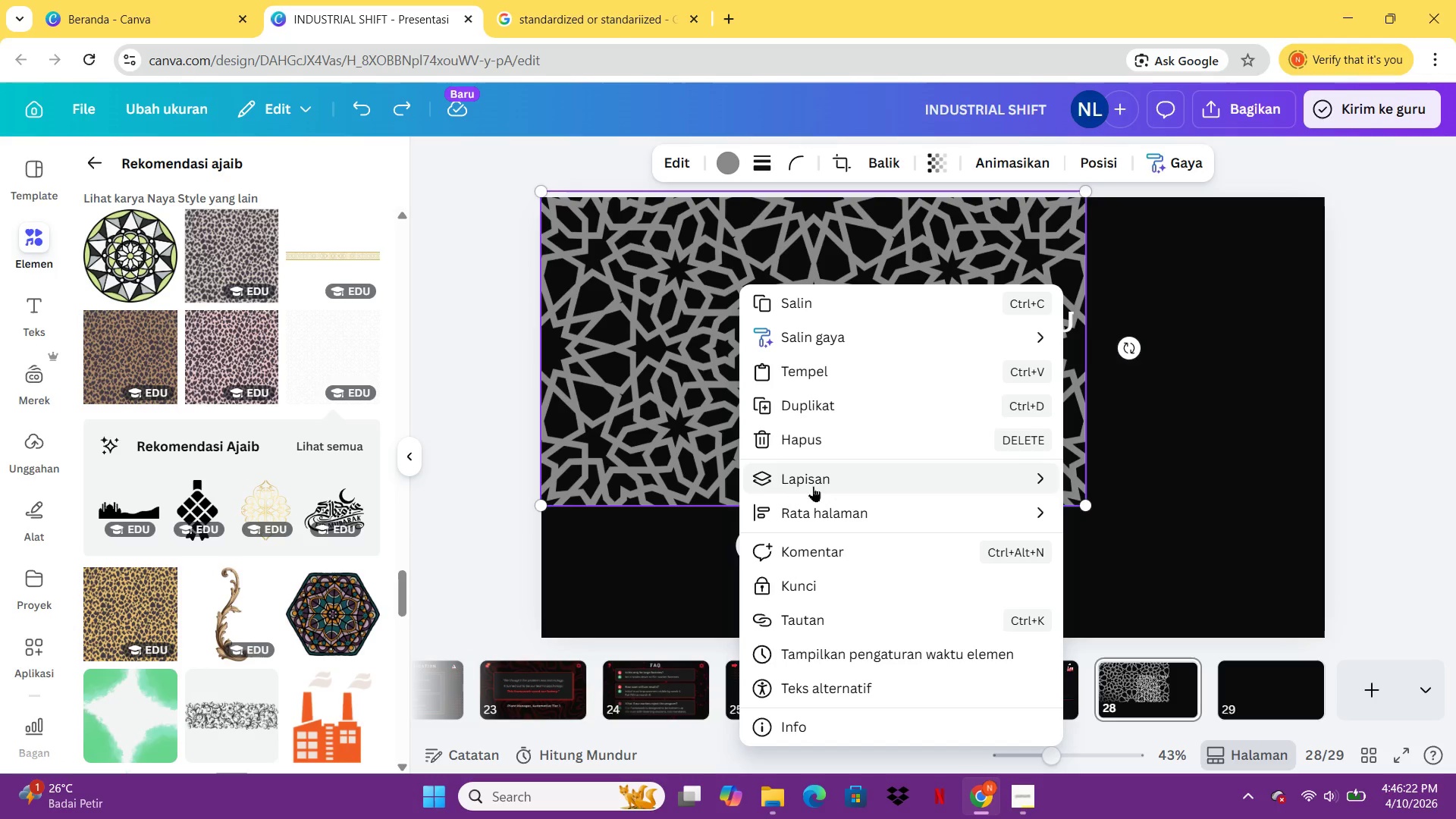 
left_click([813, 486])
 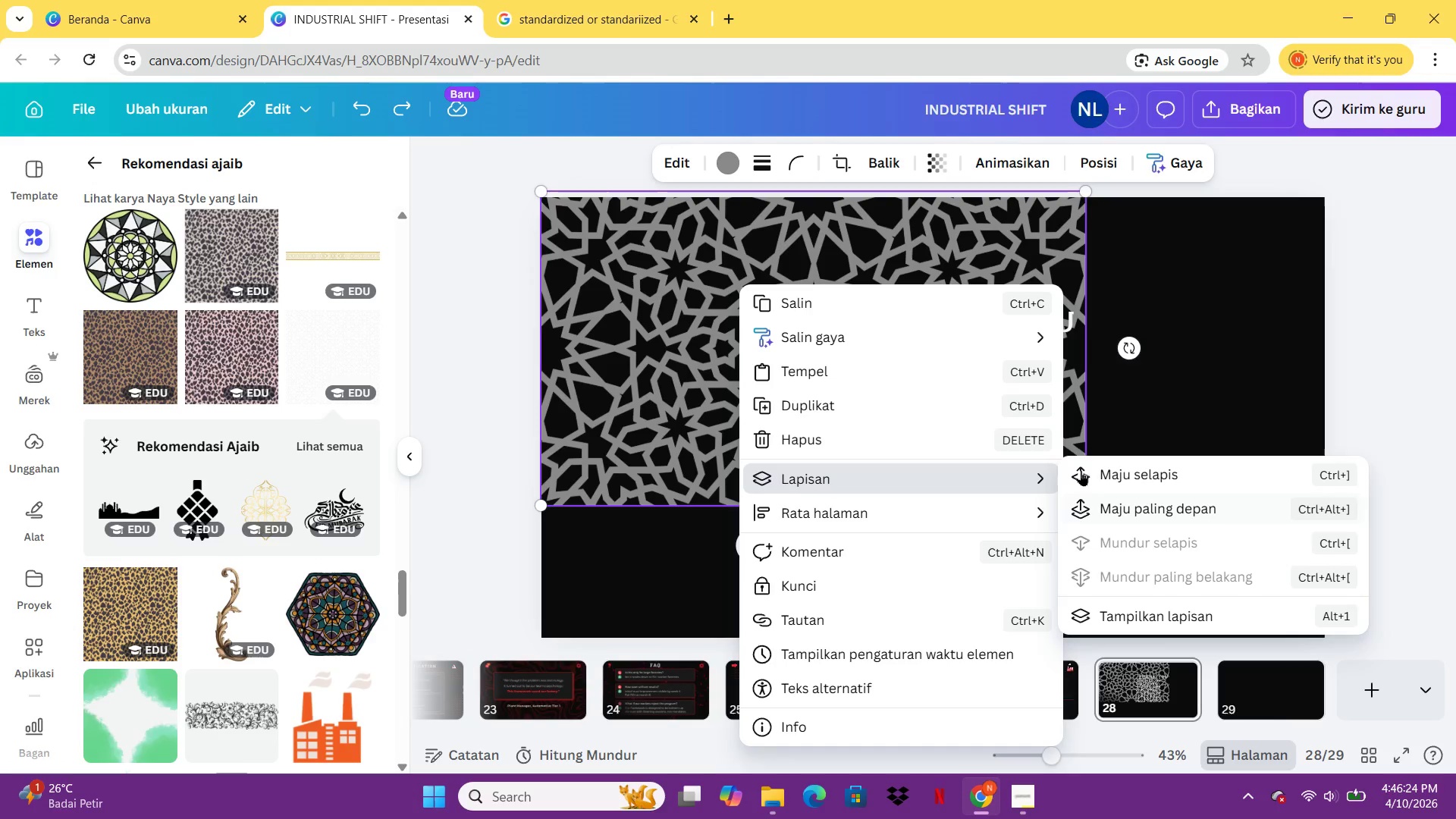 
left_click([1192, 347])
 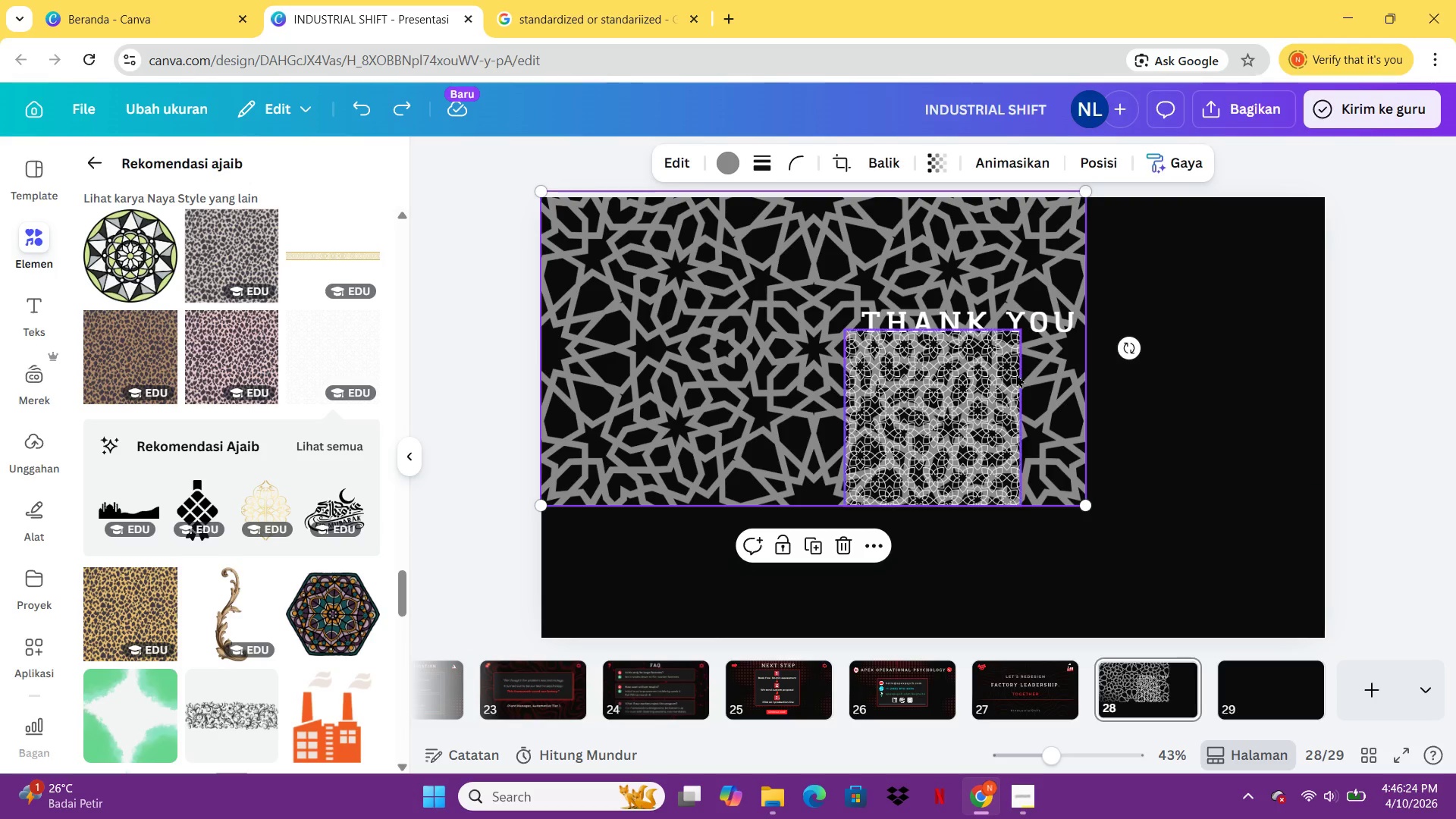 
left_click([1015, 375])
 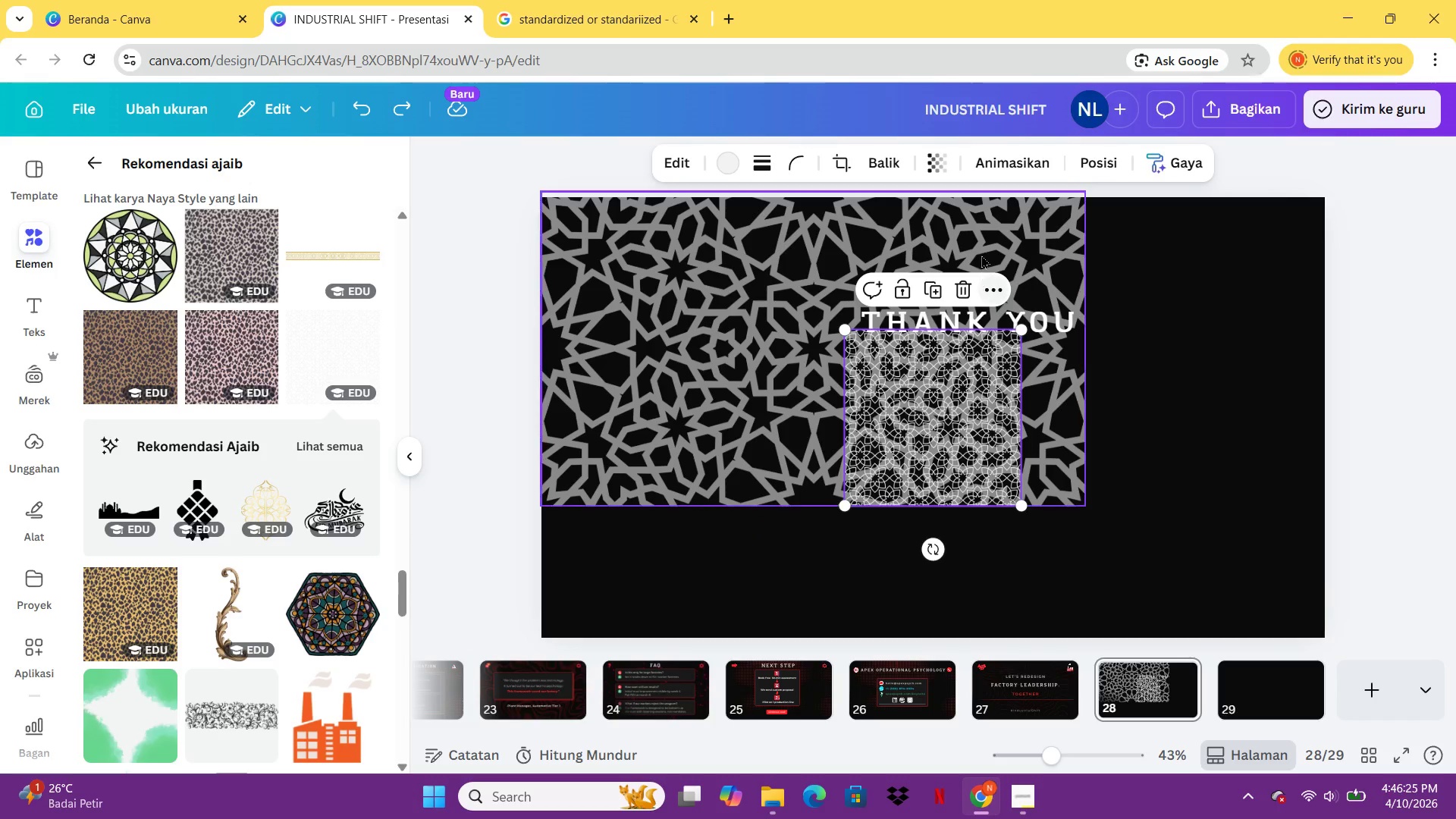 
left_click([981, 253])
 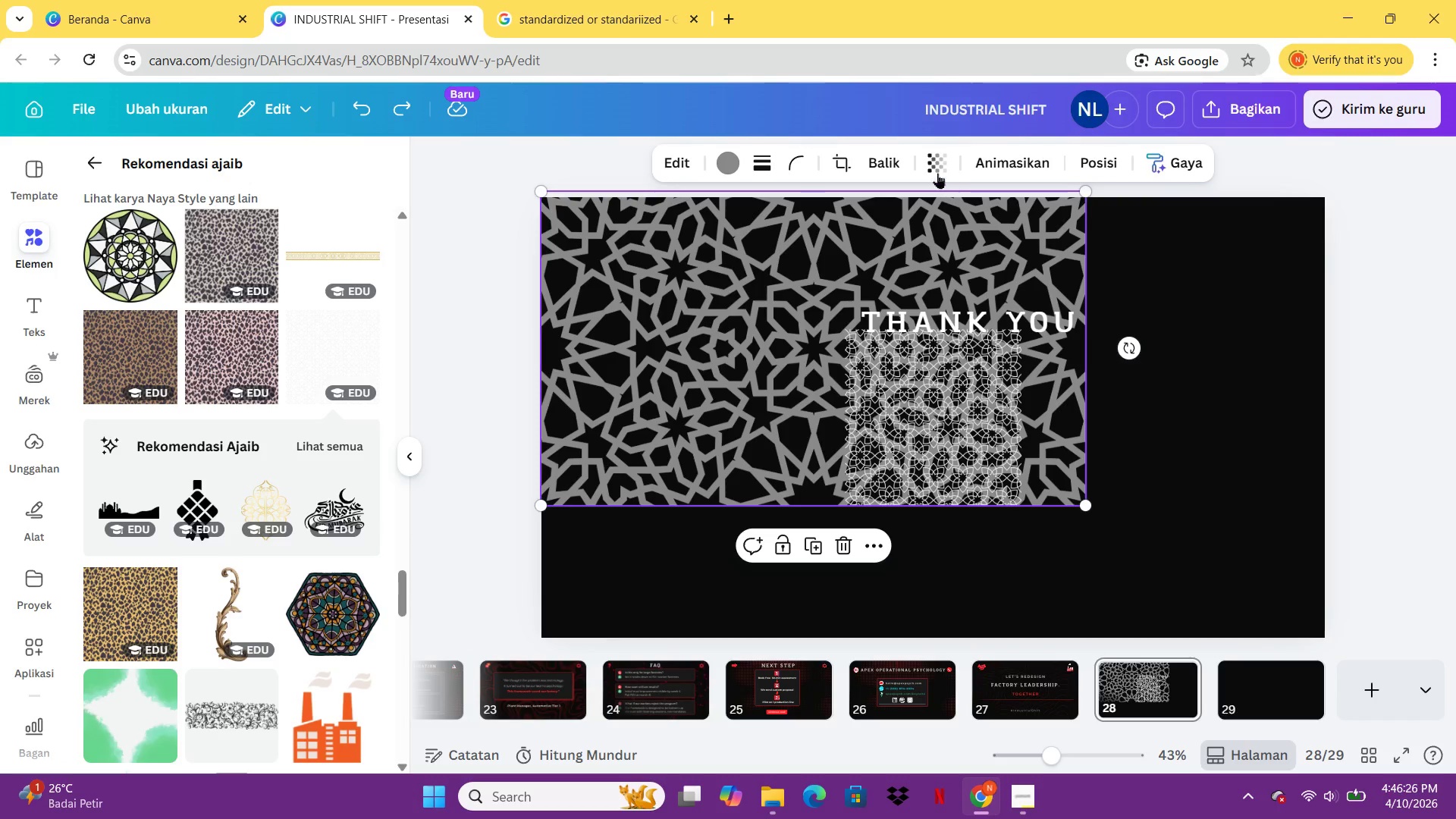 
left_click([935, 163])
 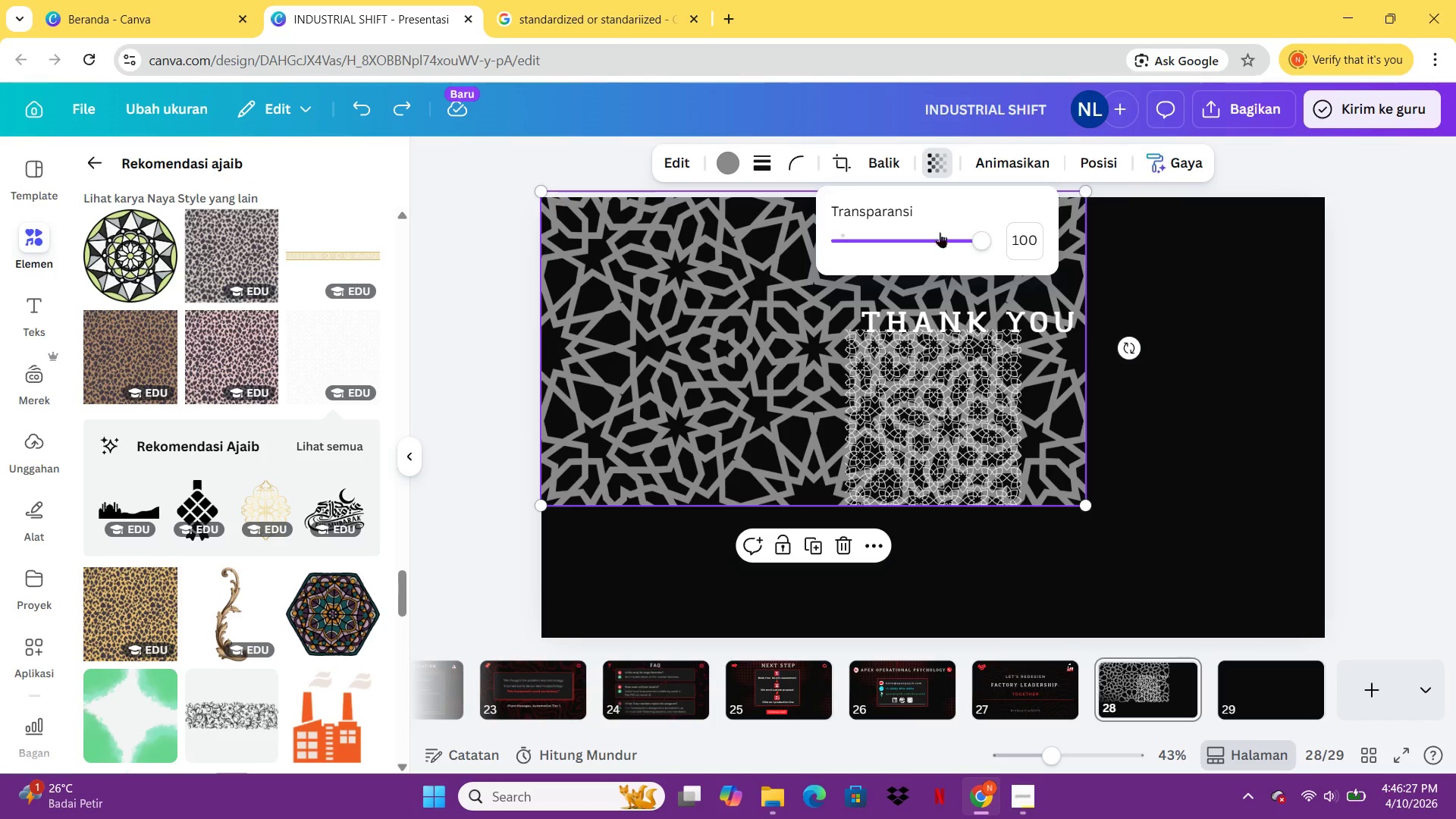 
left_click_drag(start_coordinate=[940, 228], to_coordinate=[879, 231])
 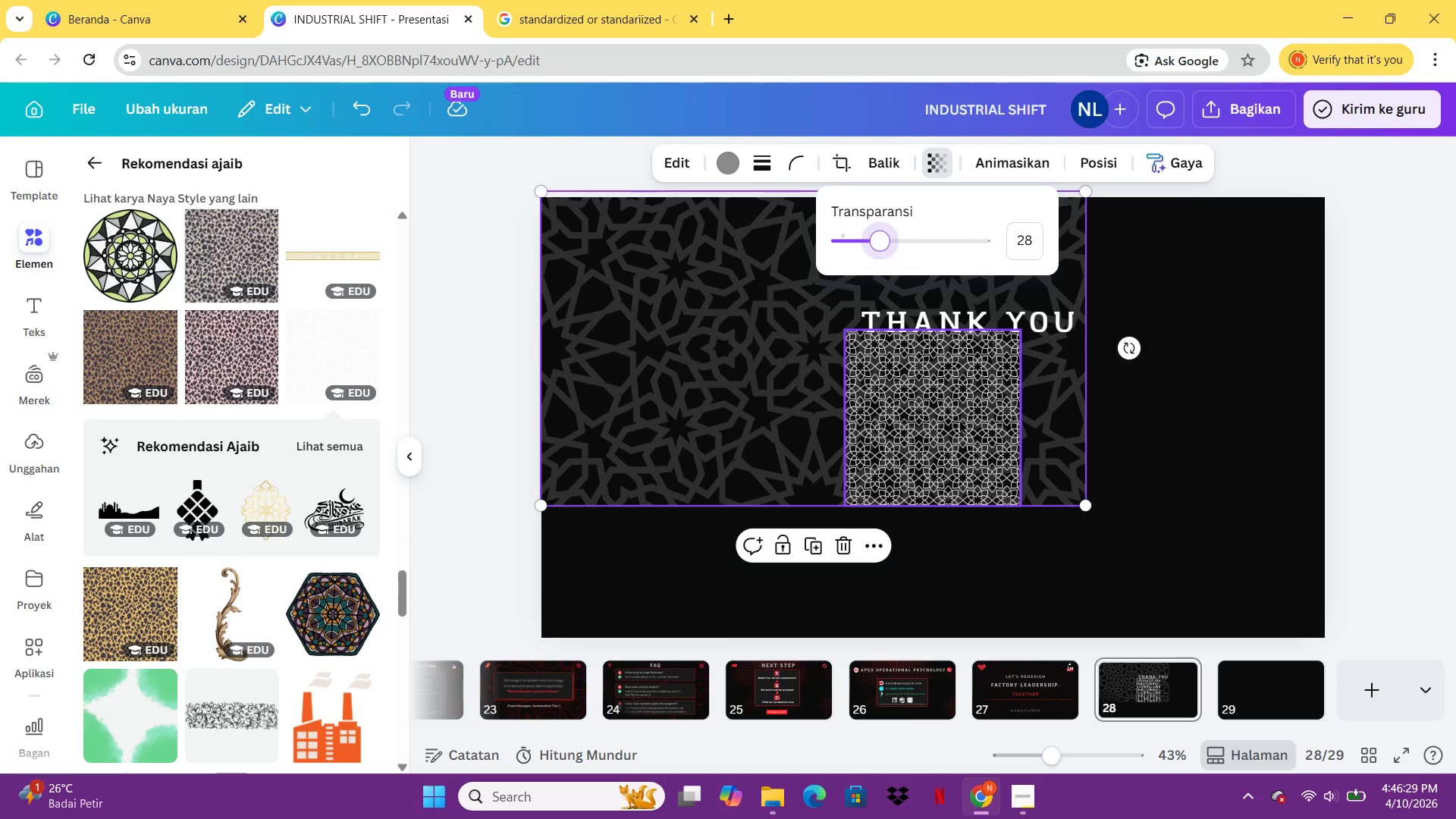 
left_click_drag(start_coordinate=[962, 424], to_coordinate=[1264, 374])
 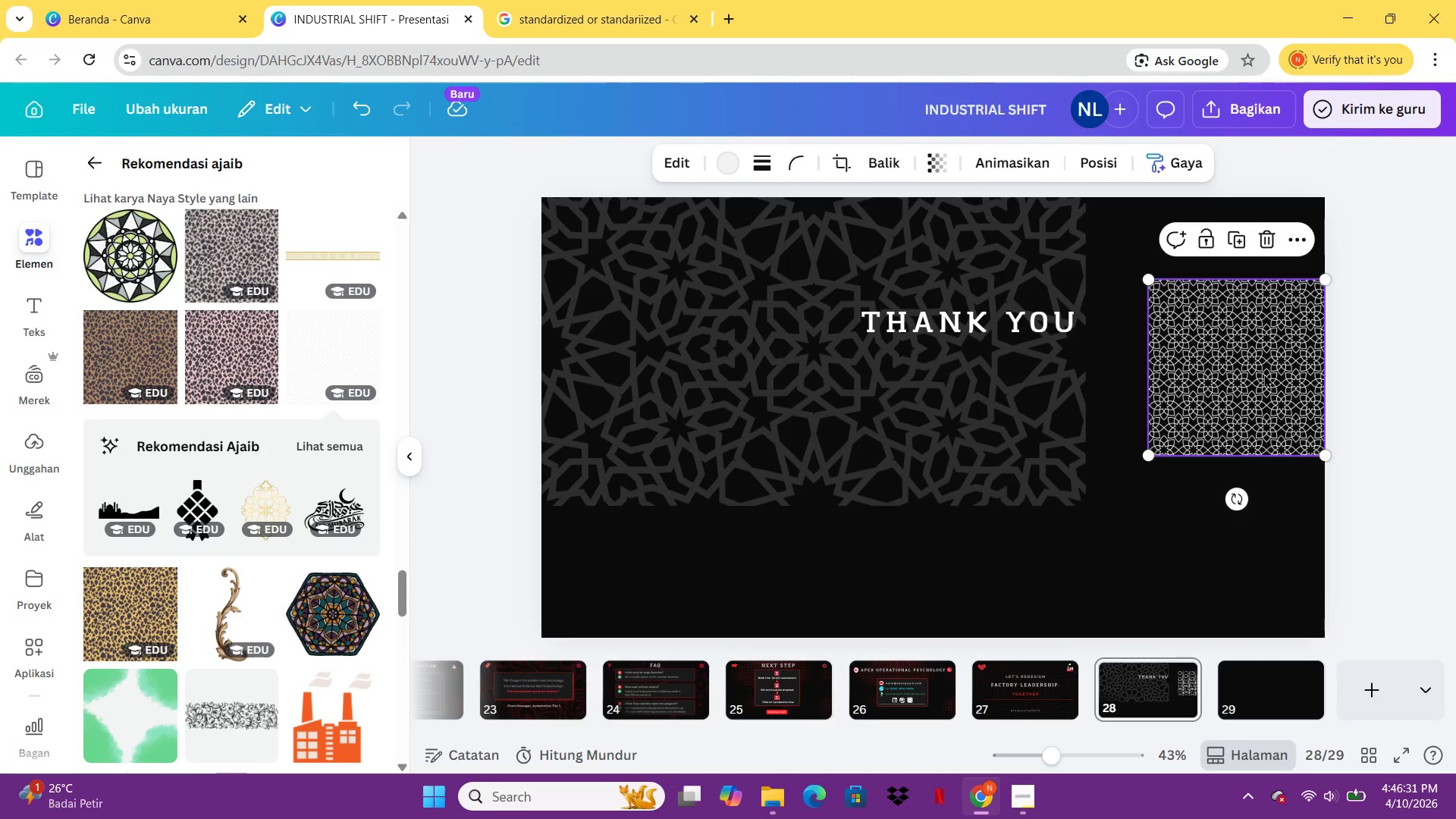 
key(Delete)
 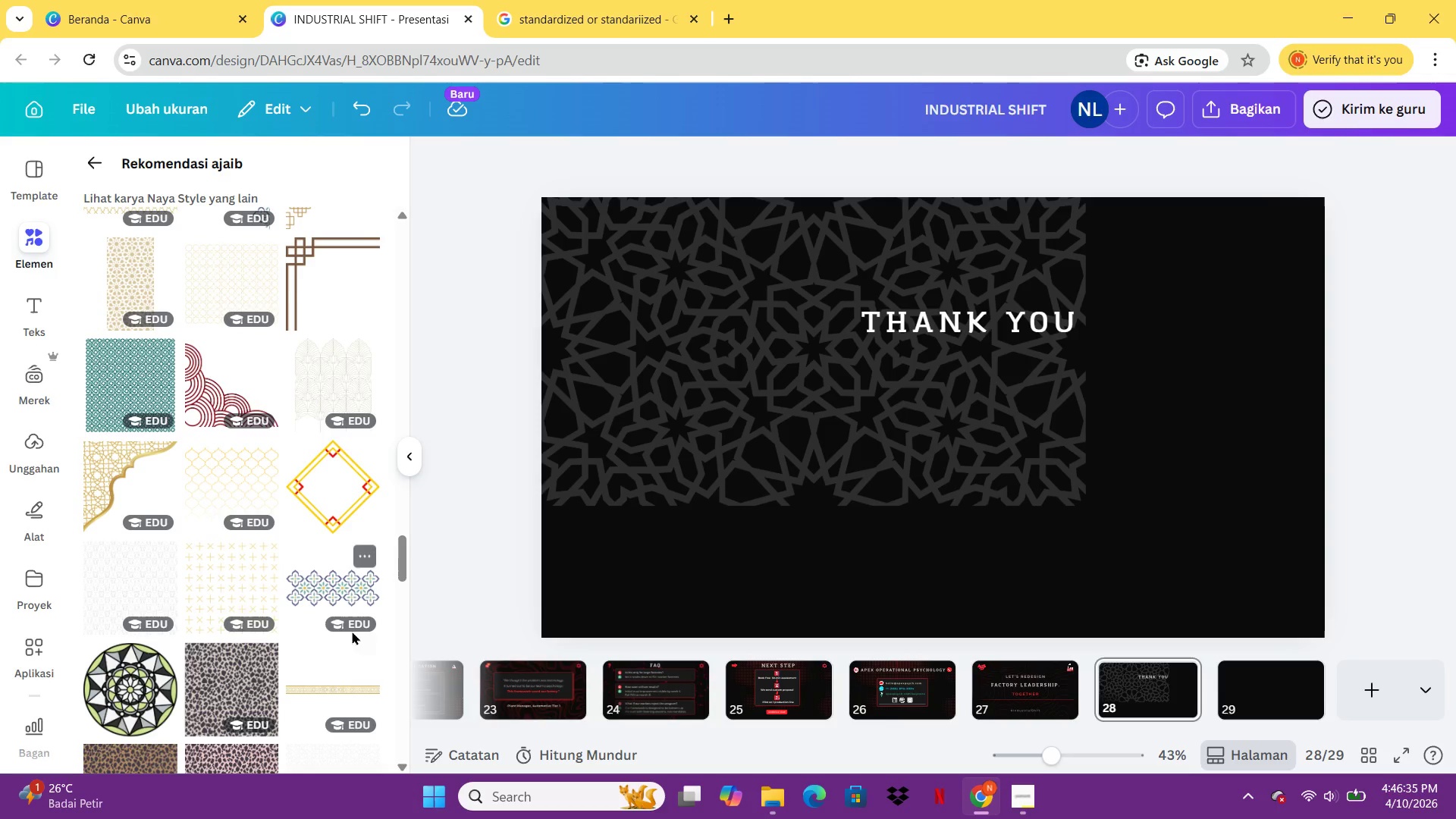 
wait(8.73)
 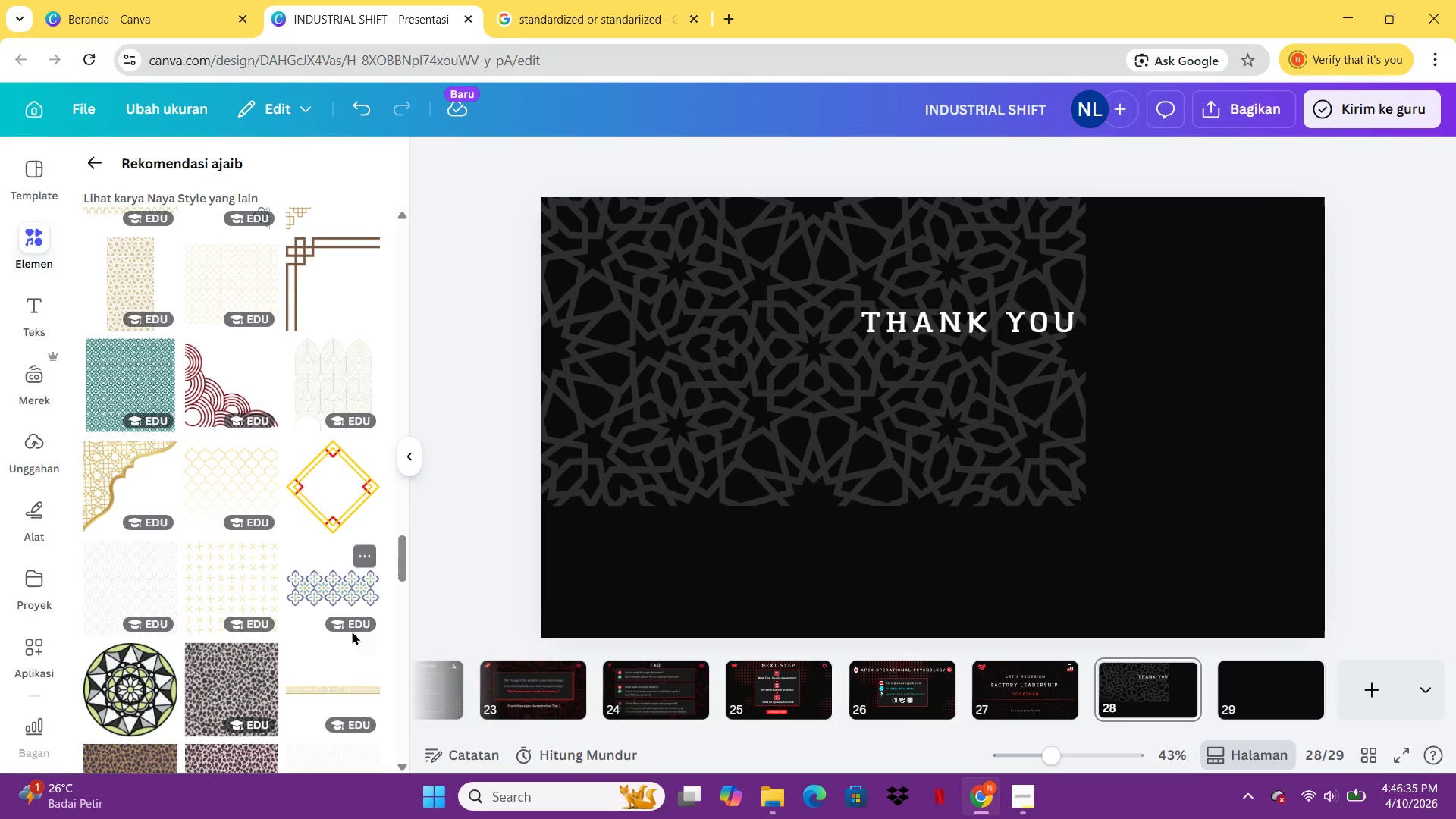 
left_click([226, 278])
 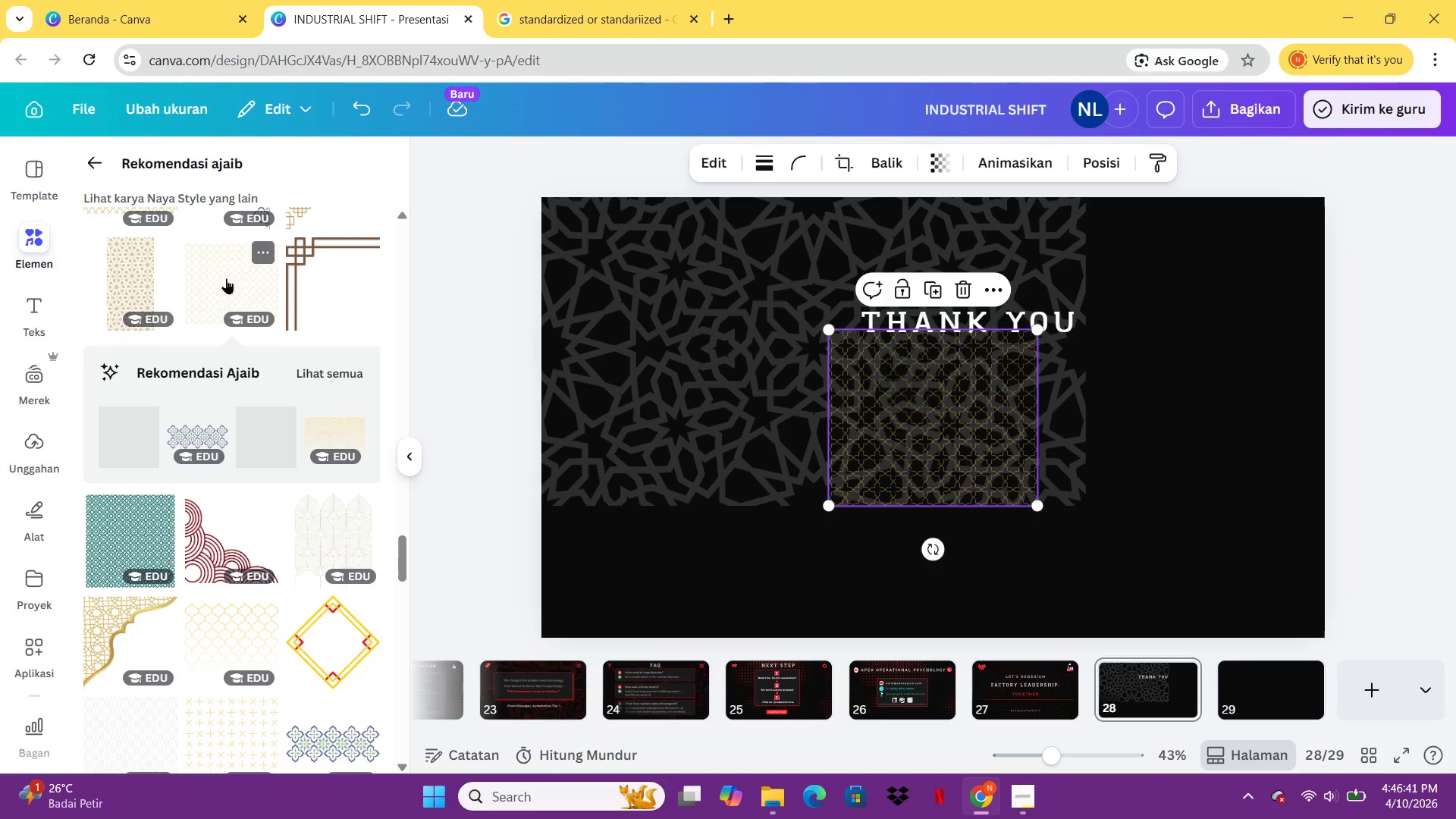 
key(Delete)
 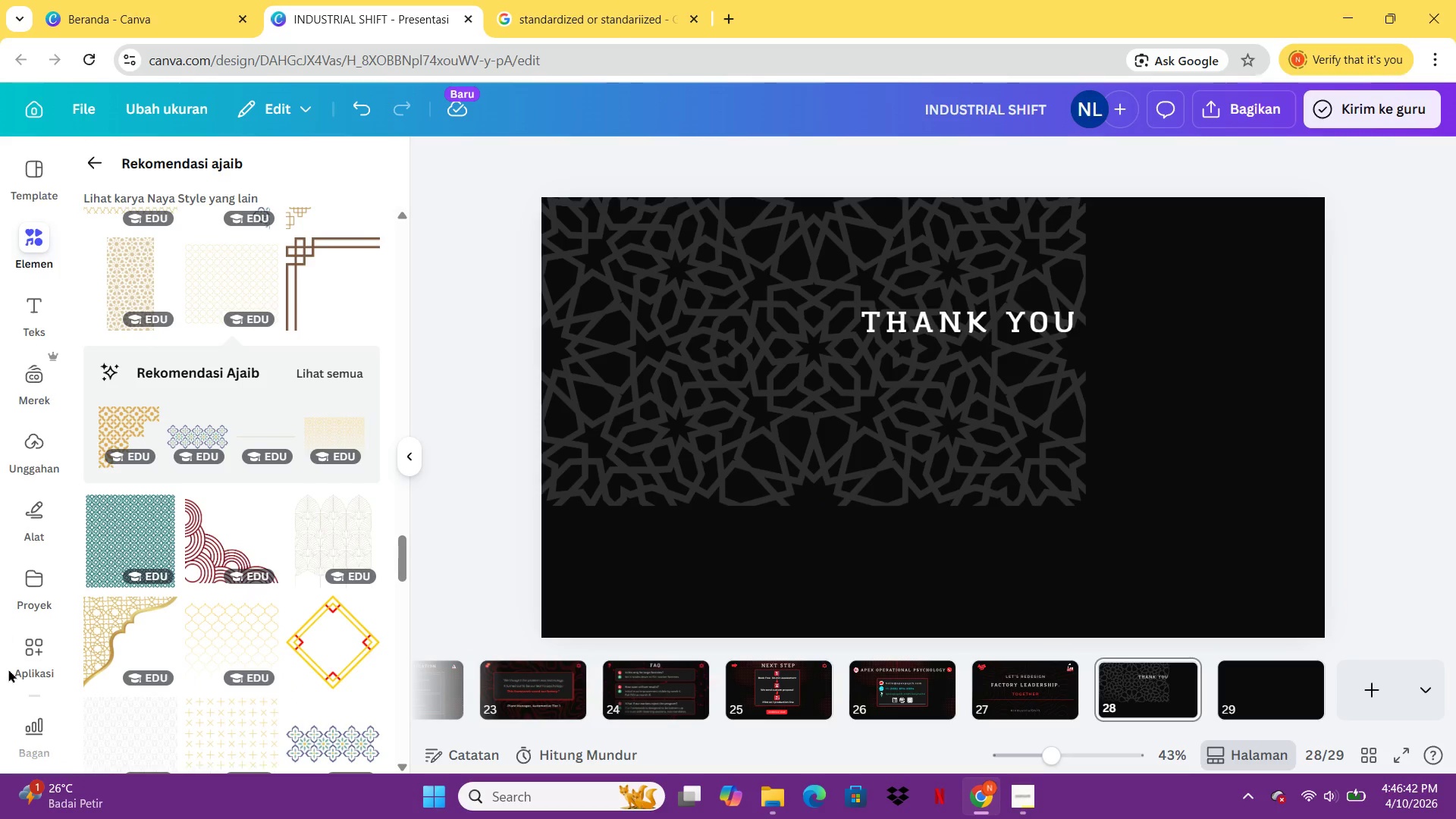 
mouse_move([233, 674])
 